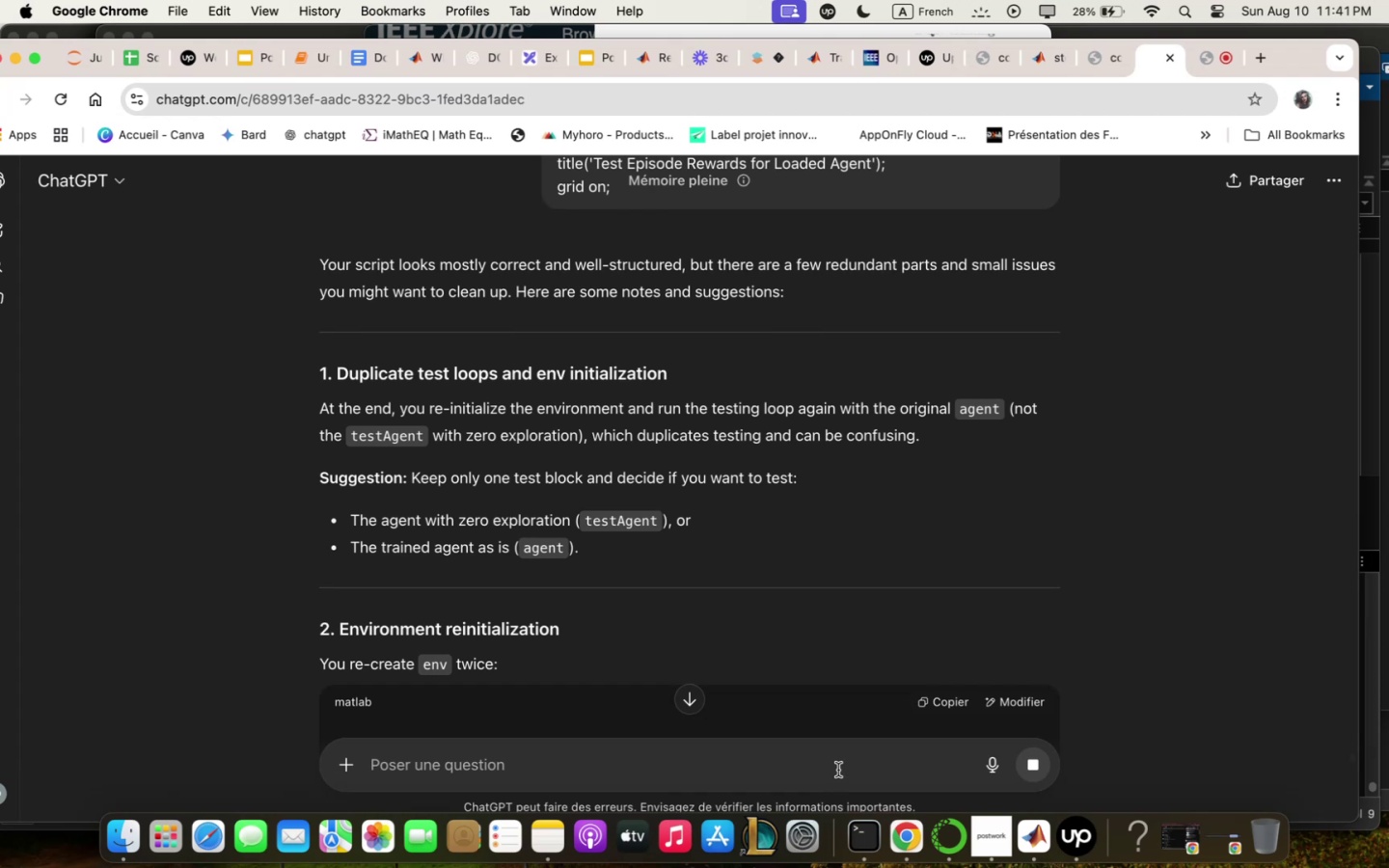 
wait(8.97)
 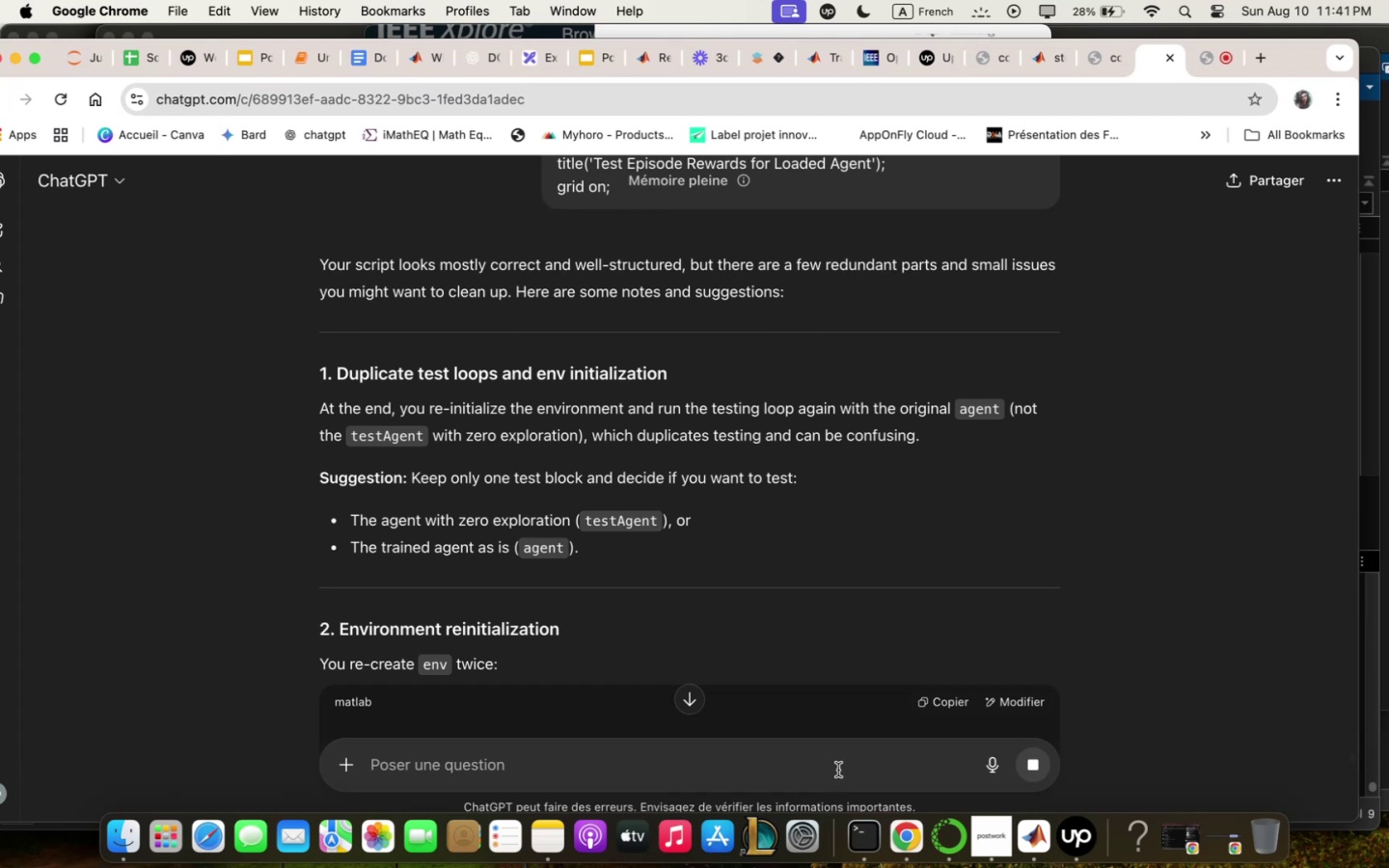 
scroll: coordinate [950, 316], scroll_direction: down, amount: 32.0
 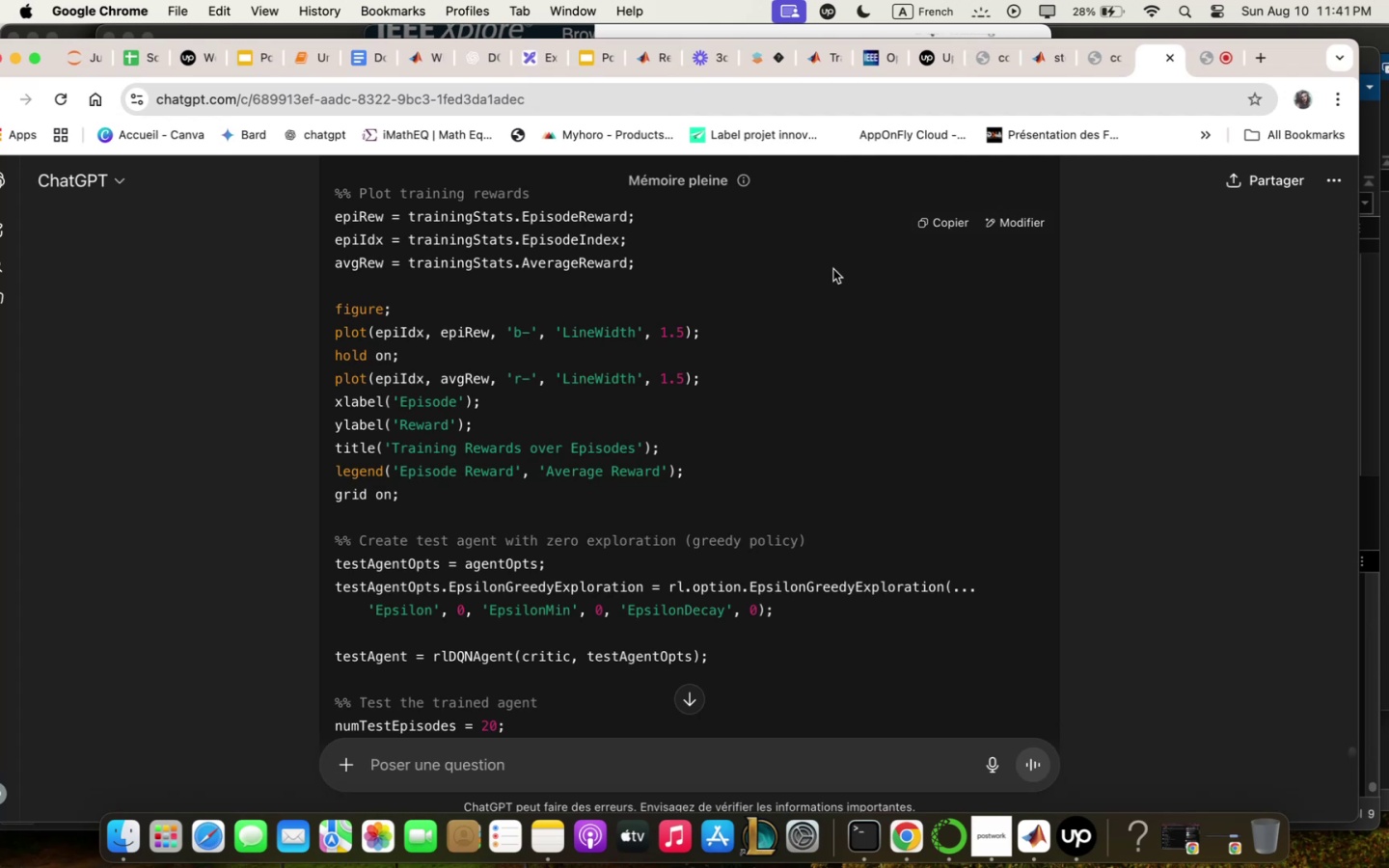 
wait(6.26)
 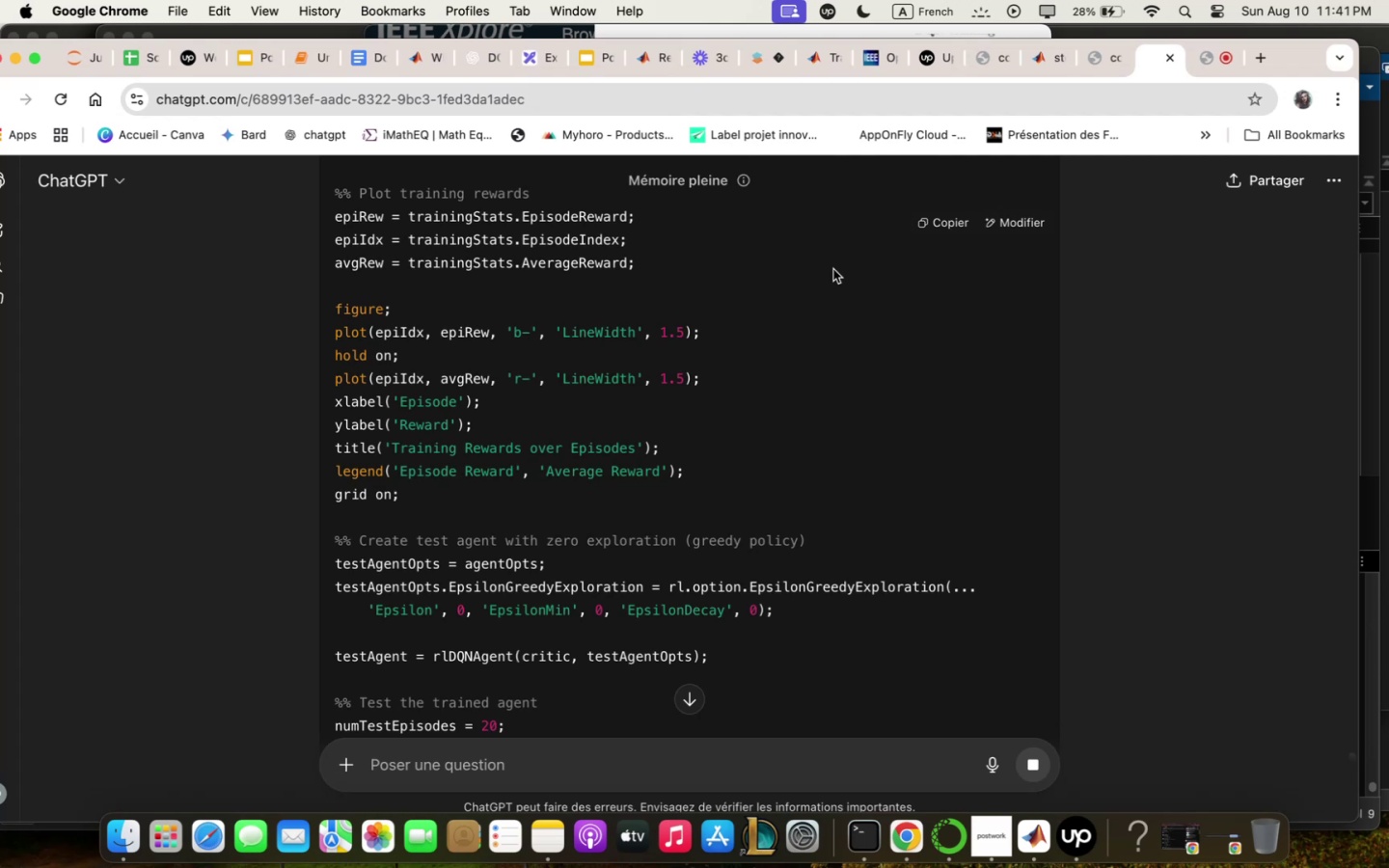 
scroll: coordinate [762, 376], scroll_direction: down, amount: 28.0
 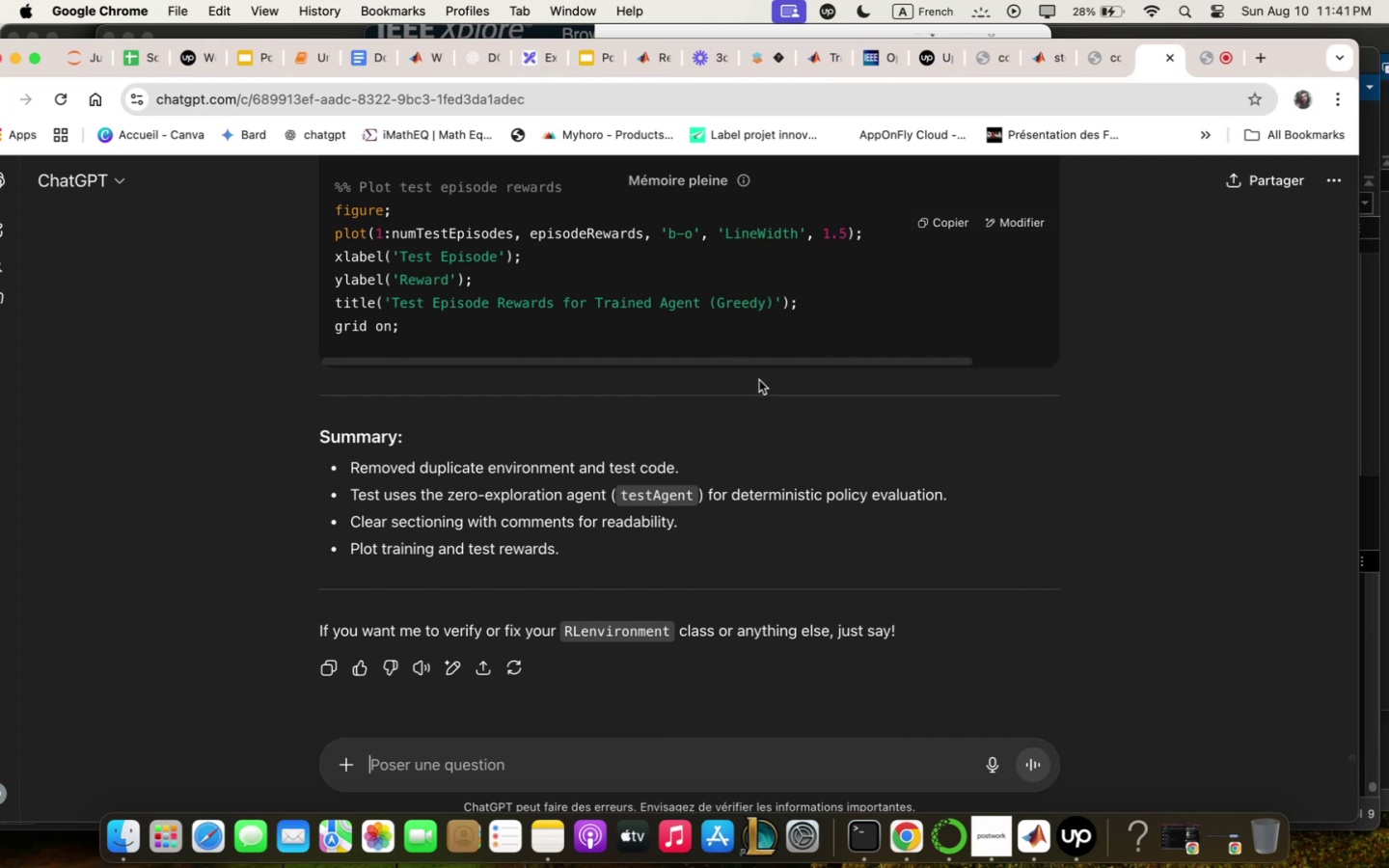 
wait(8.14)
 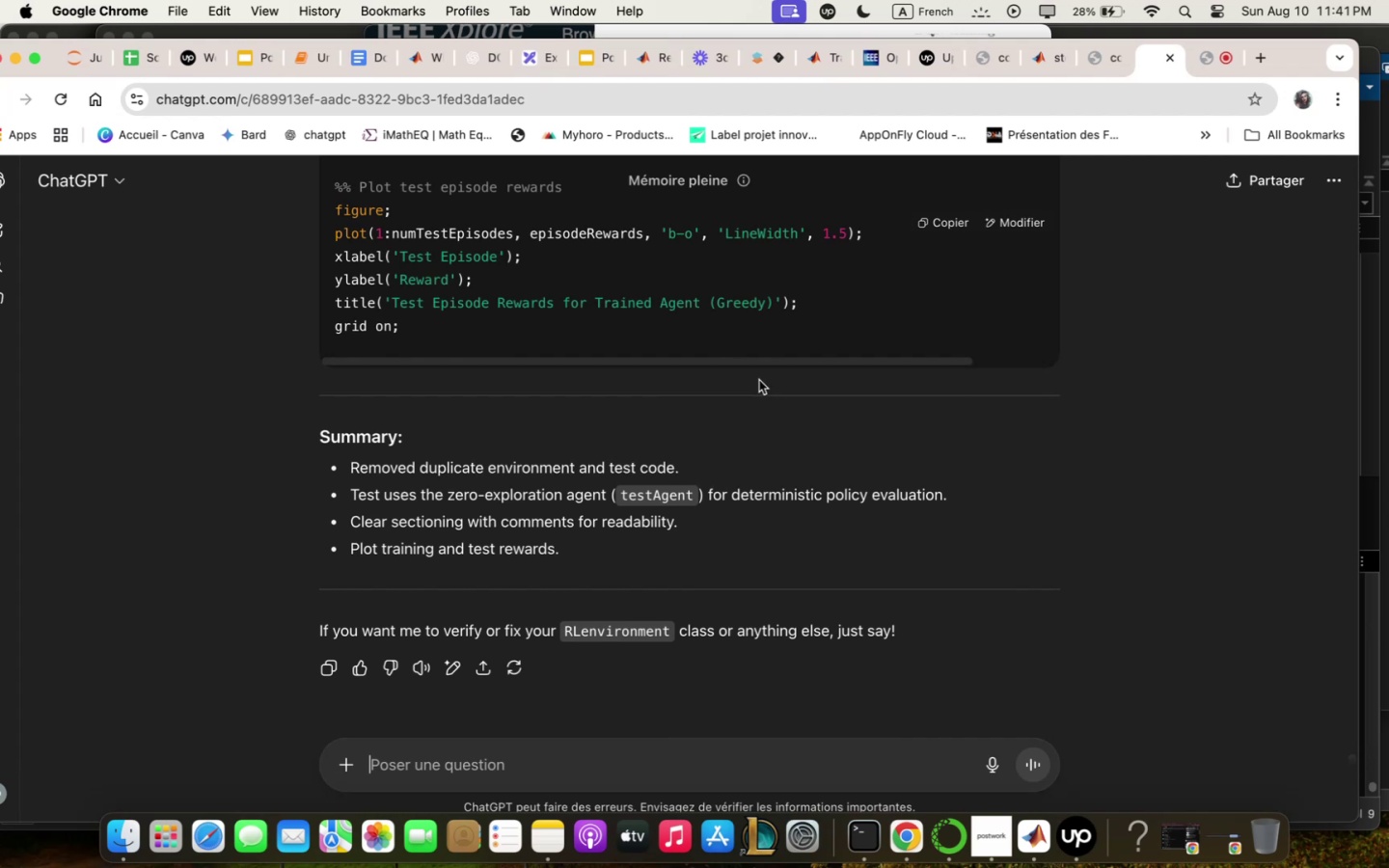 
left_click([954, 223])
 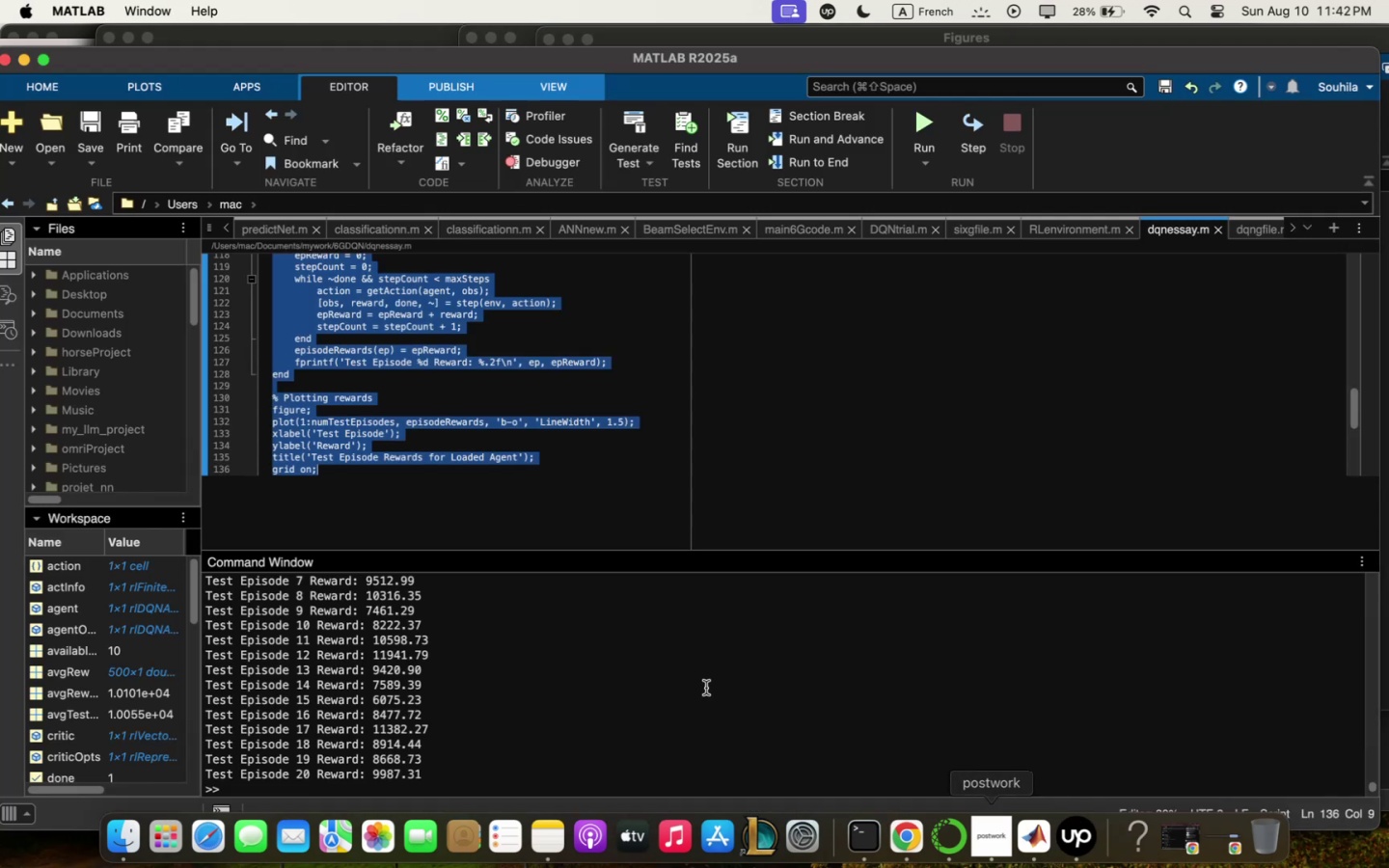 
left_click([540, 697])
 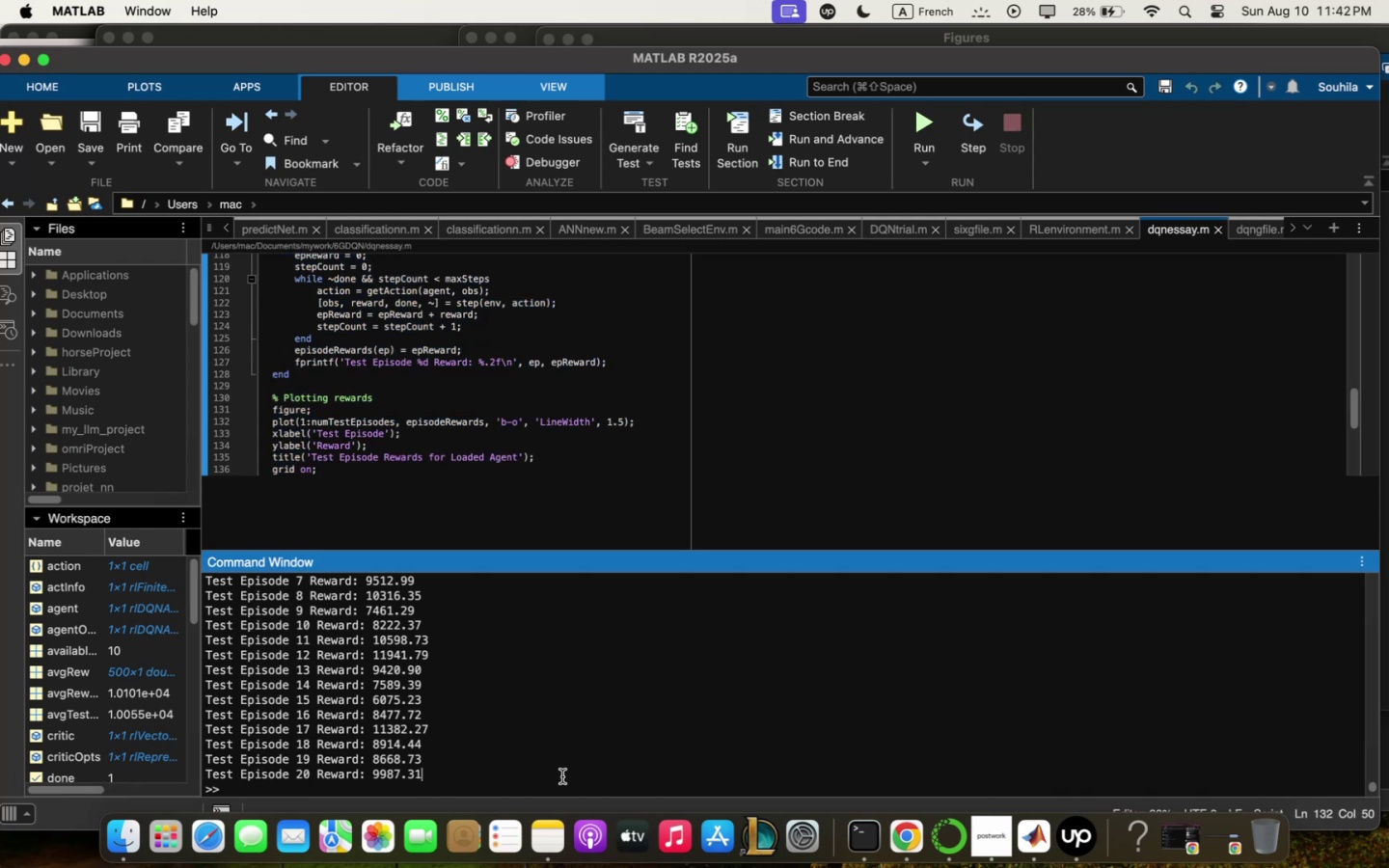 
key(Meta+V)
 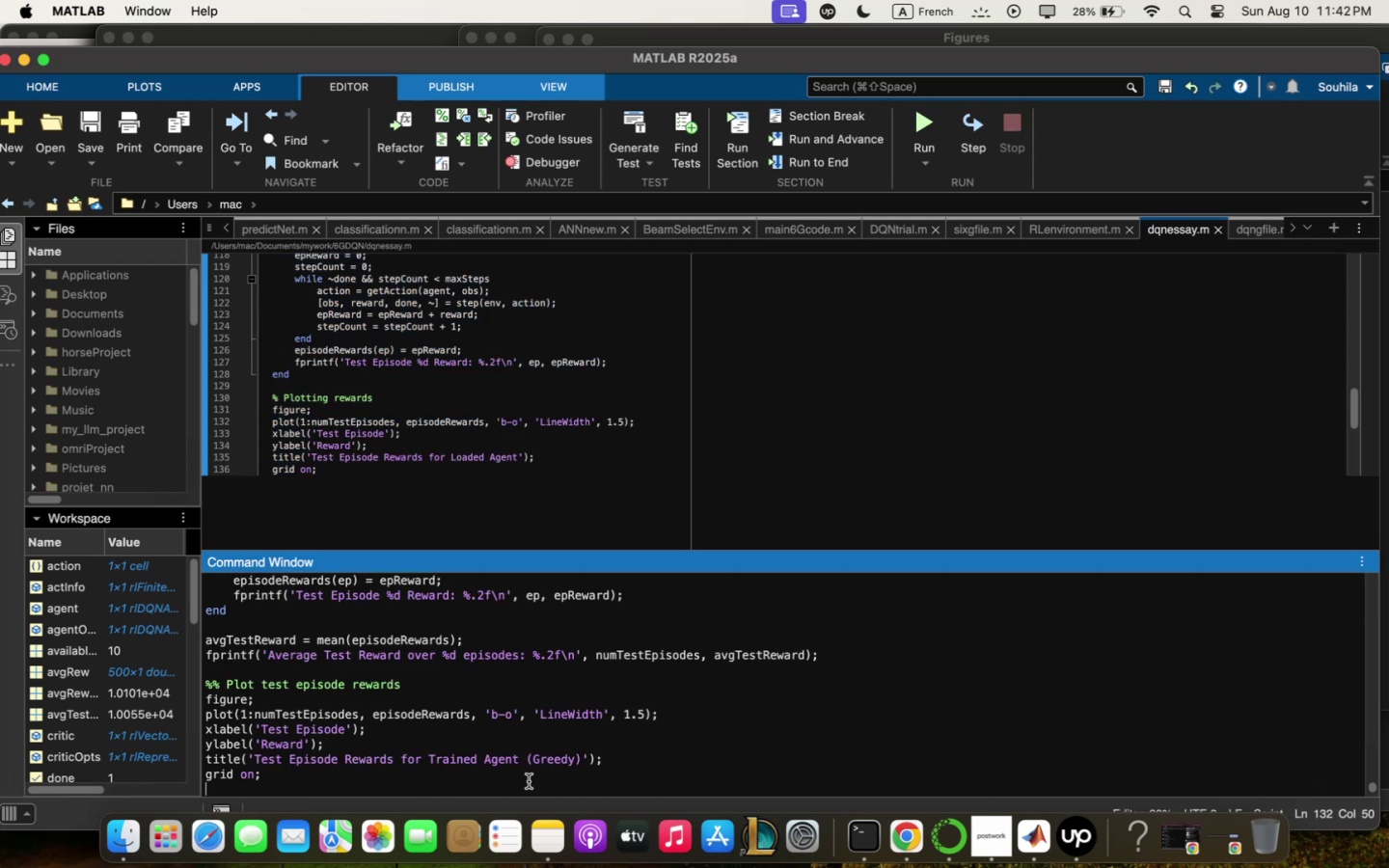 
key(Enter)
 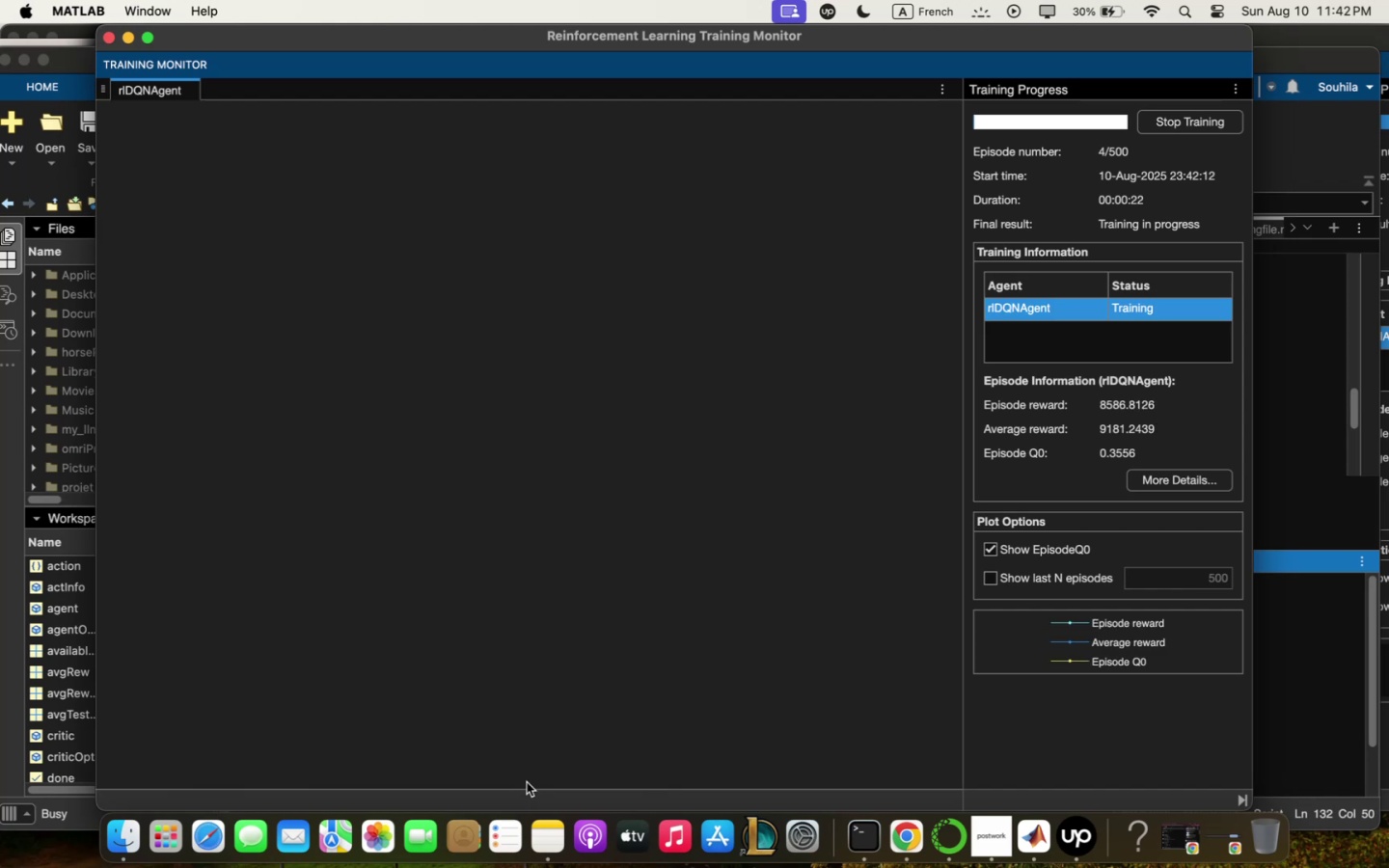 
wait(34.55)
 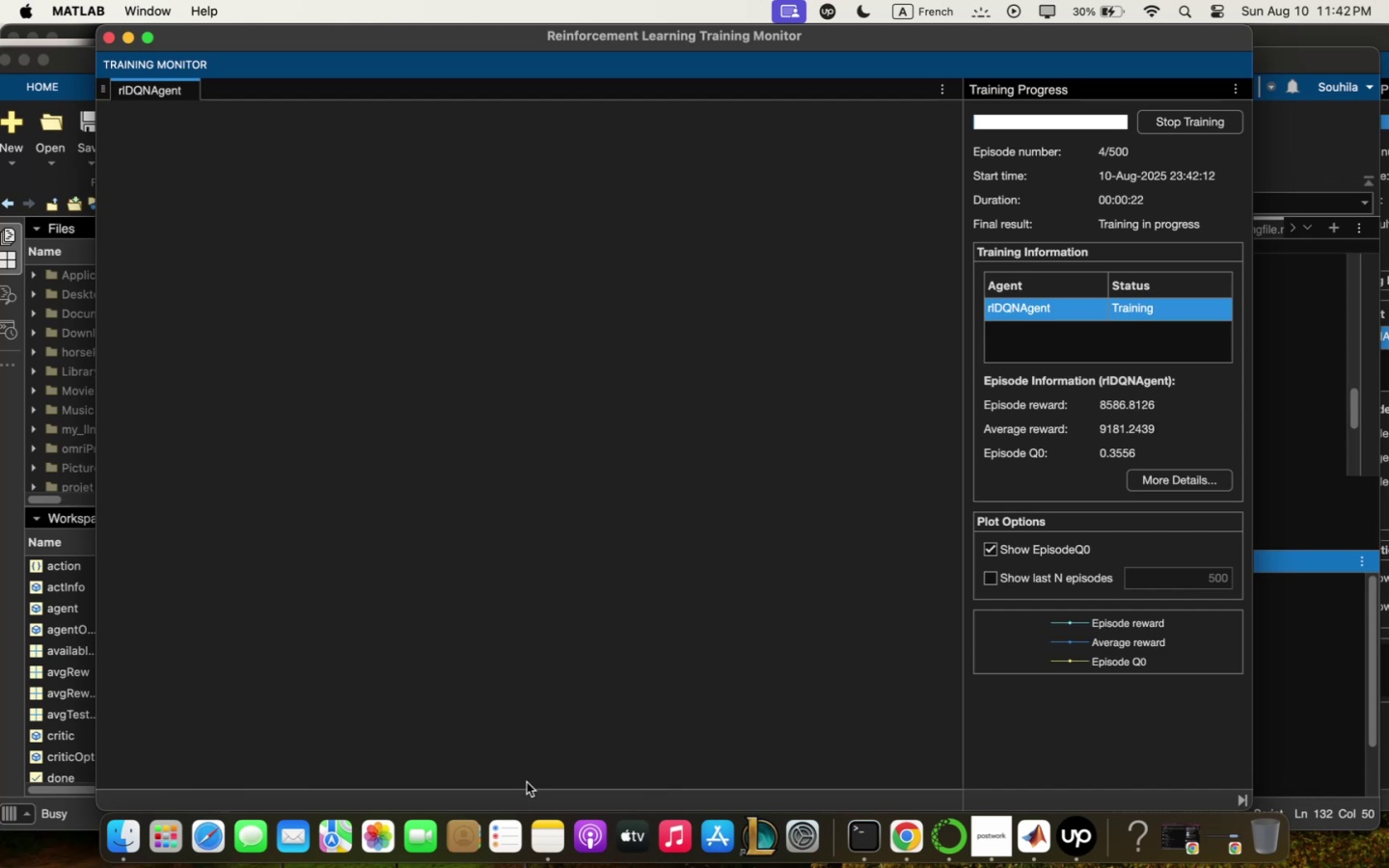 
left_click([1311, 681])
 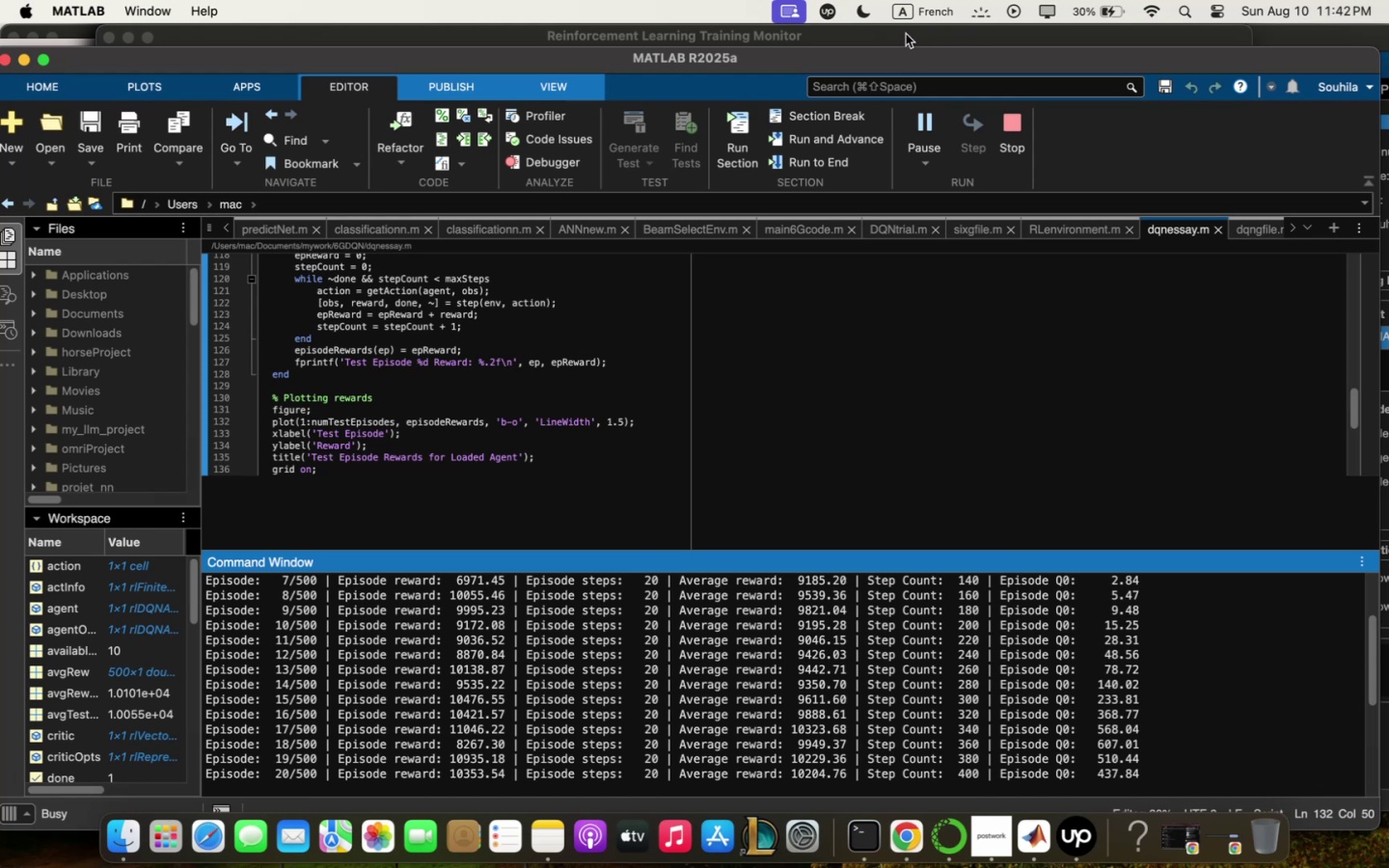 
left_click([906, 34])
 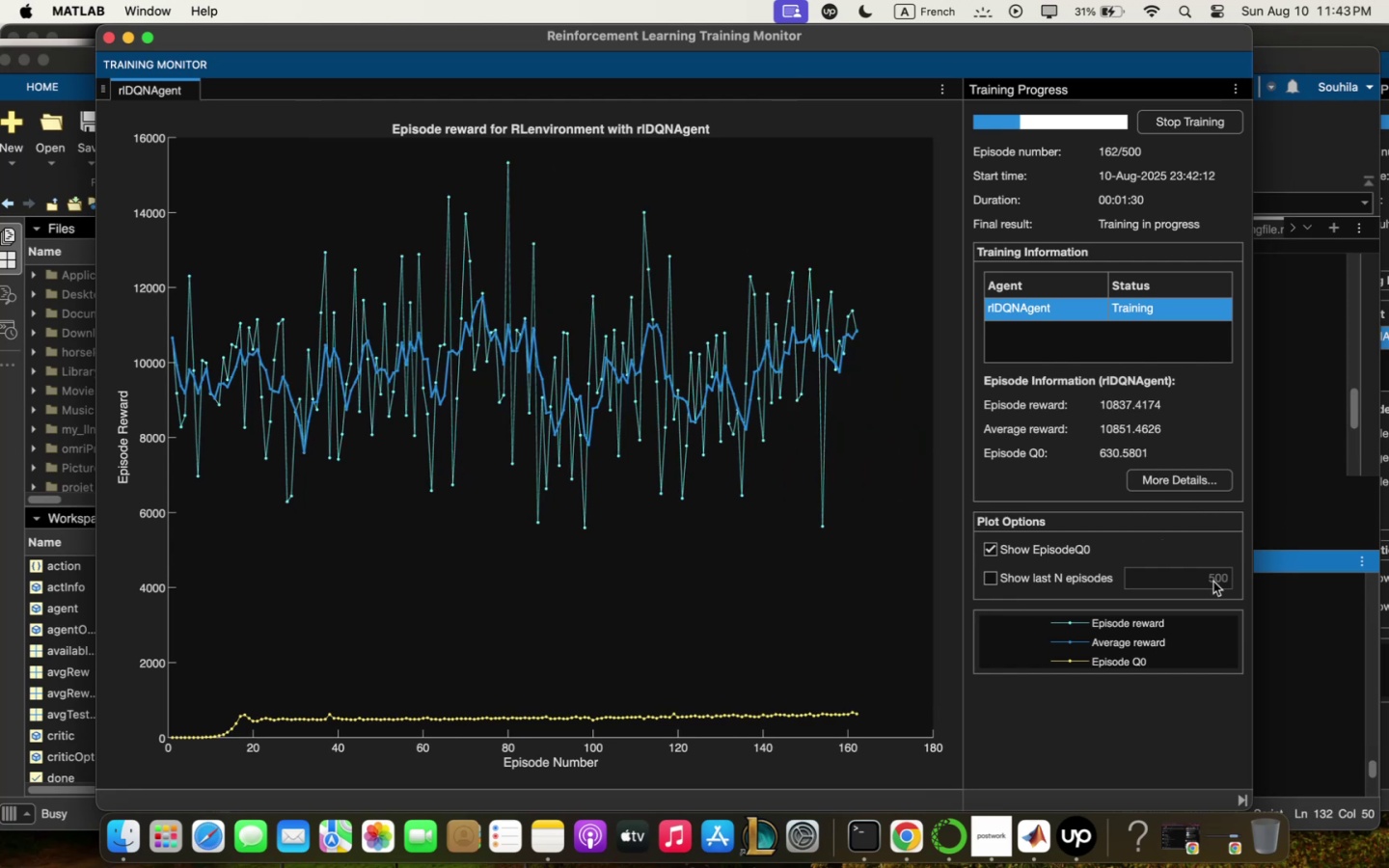 
wait(61.95)
 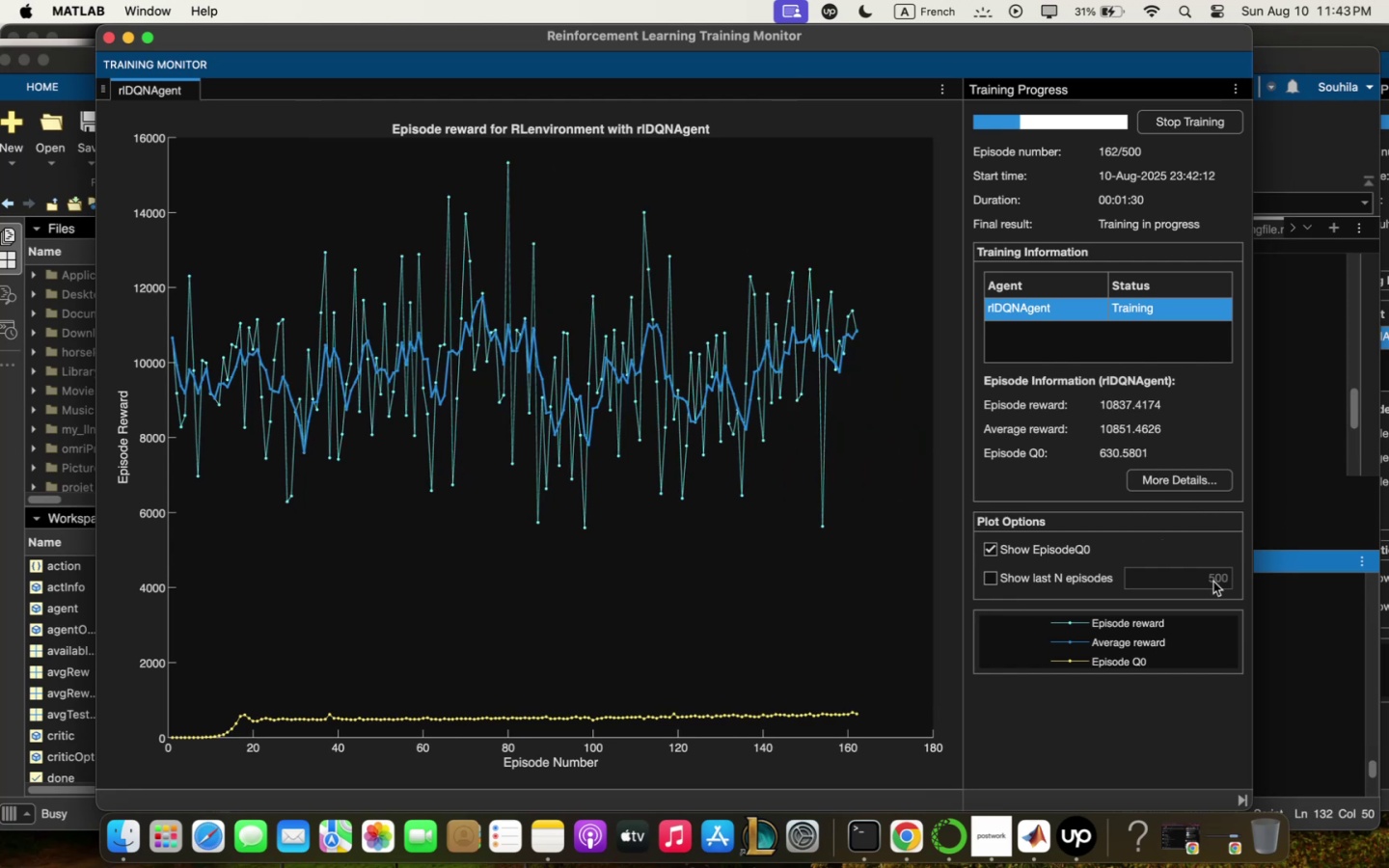 
left_click_drag(start_coordinate=[981, 33], to_coordinate=[966, 2])
 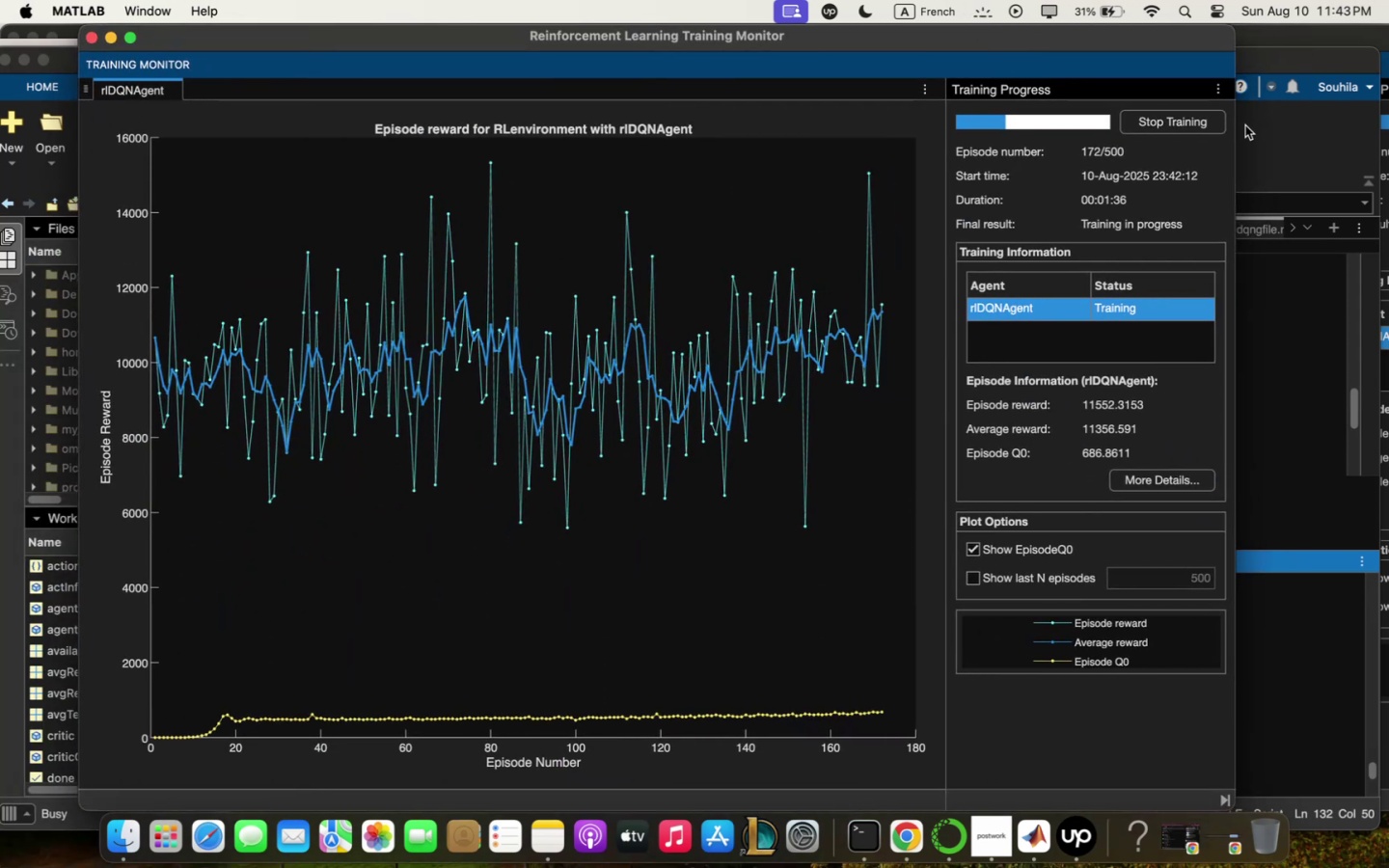 
left_click([1191, 113])
 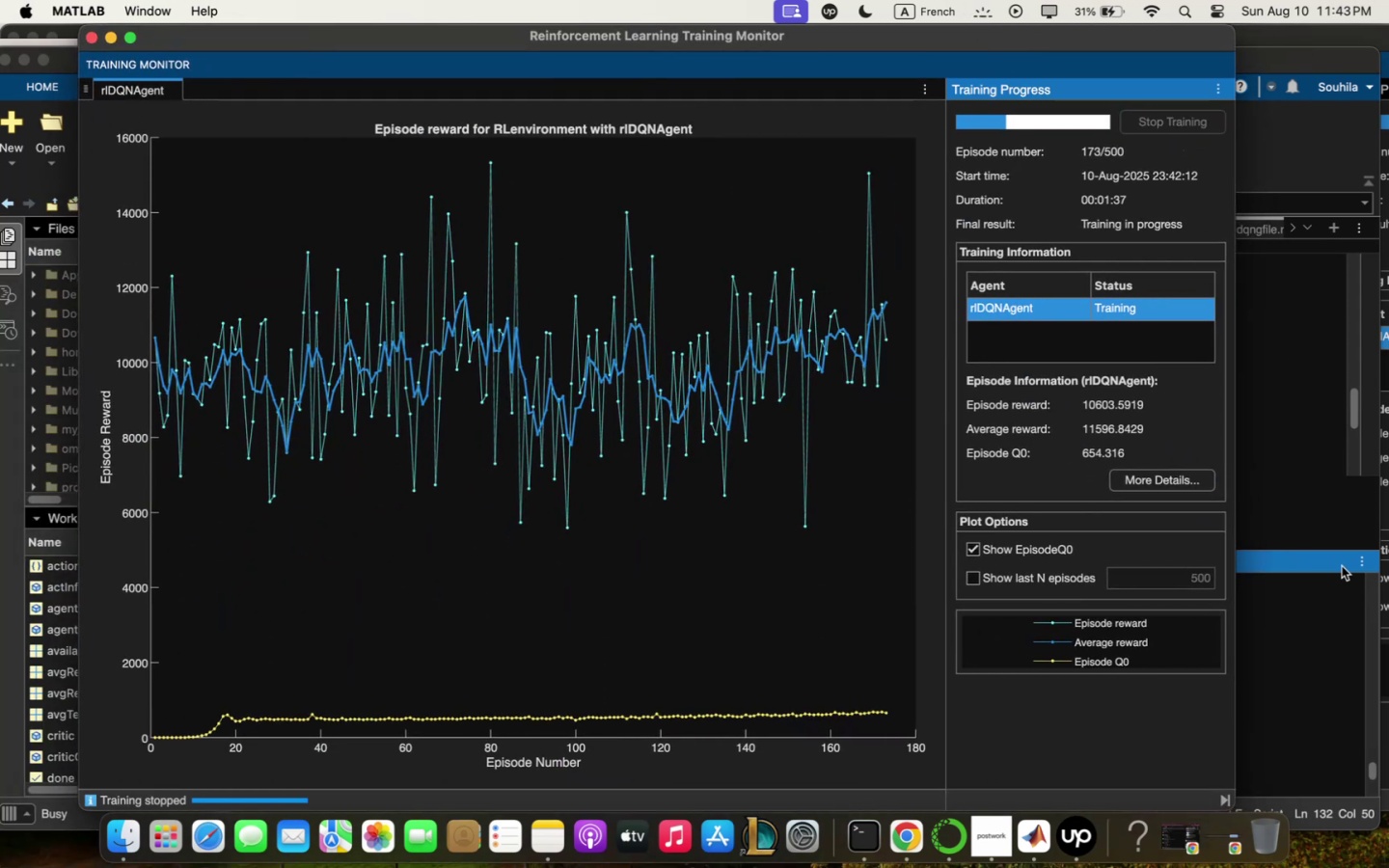 
left_click([1271, 678])
 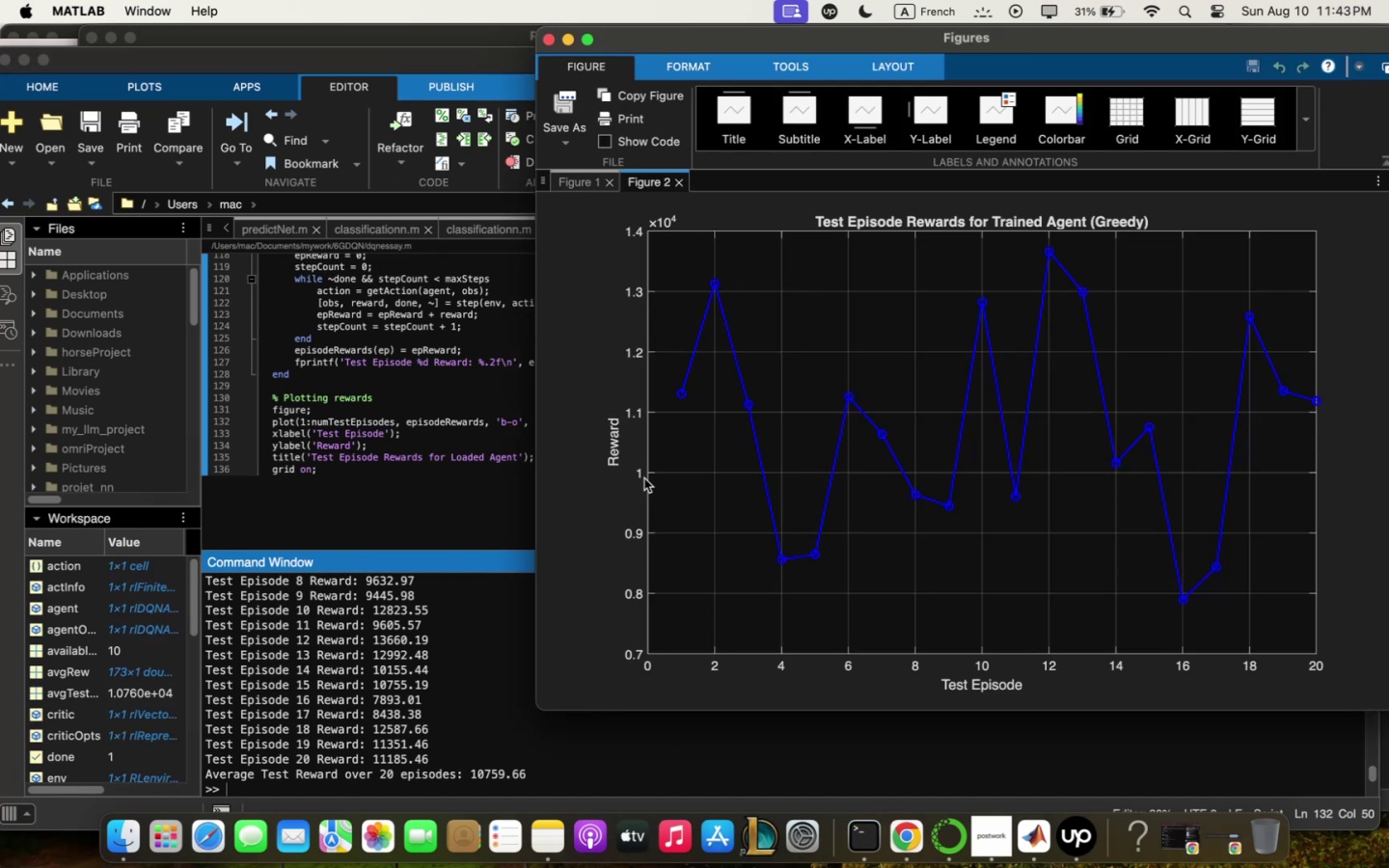 
wait(5.4)
 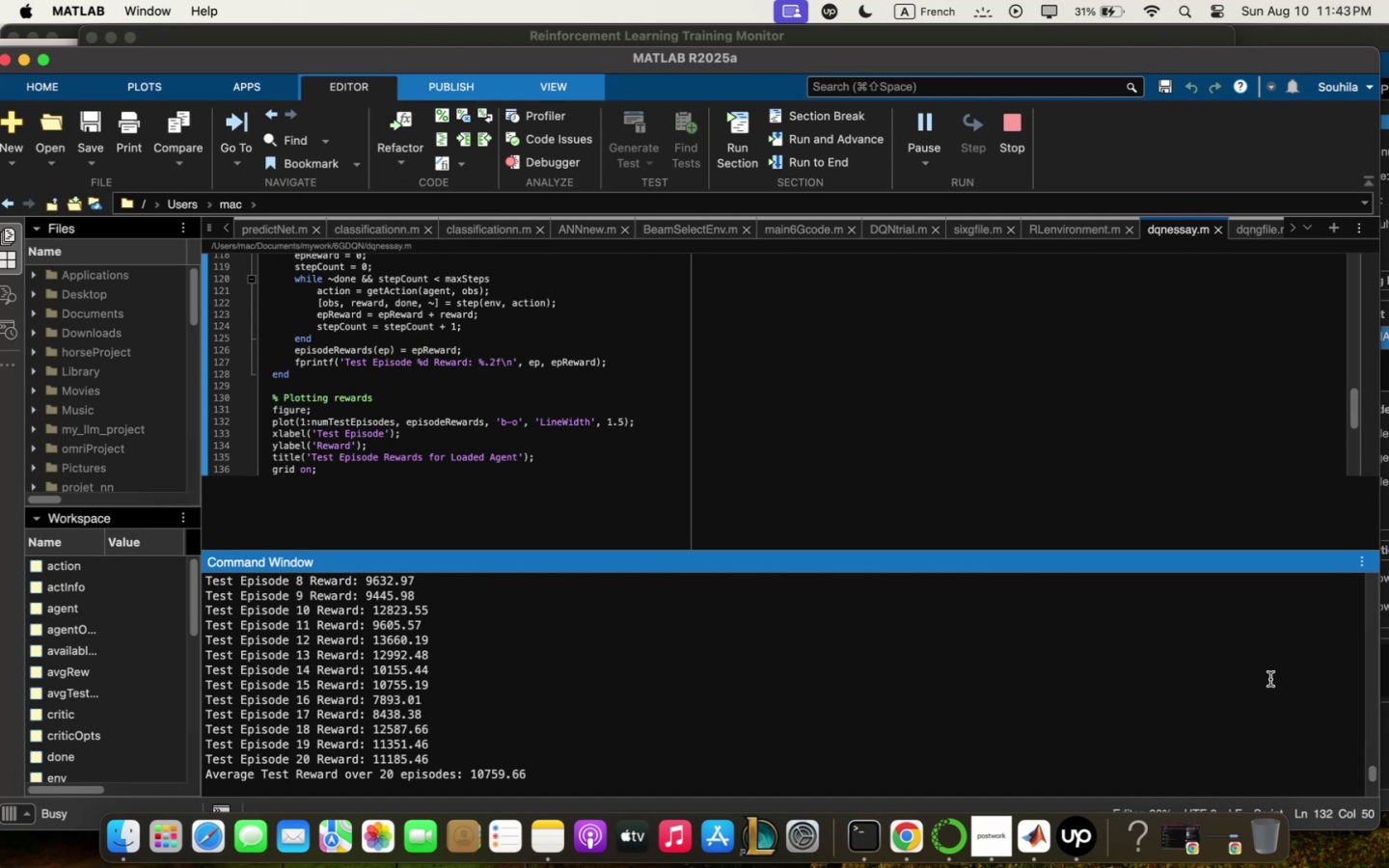 
left_click_drag(start_coordinate=[805, 37], to_coordinate=[756, 1])
 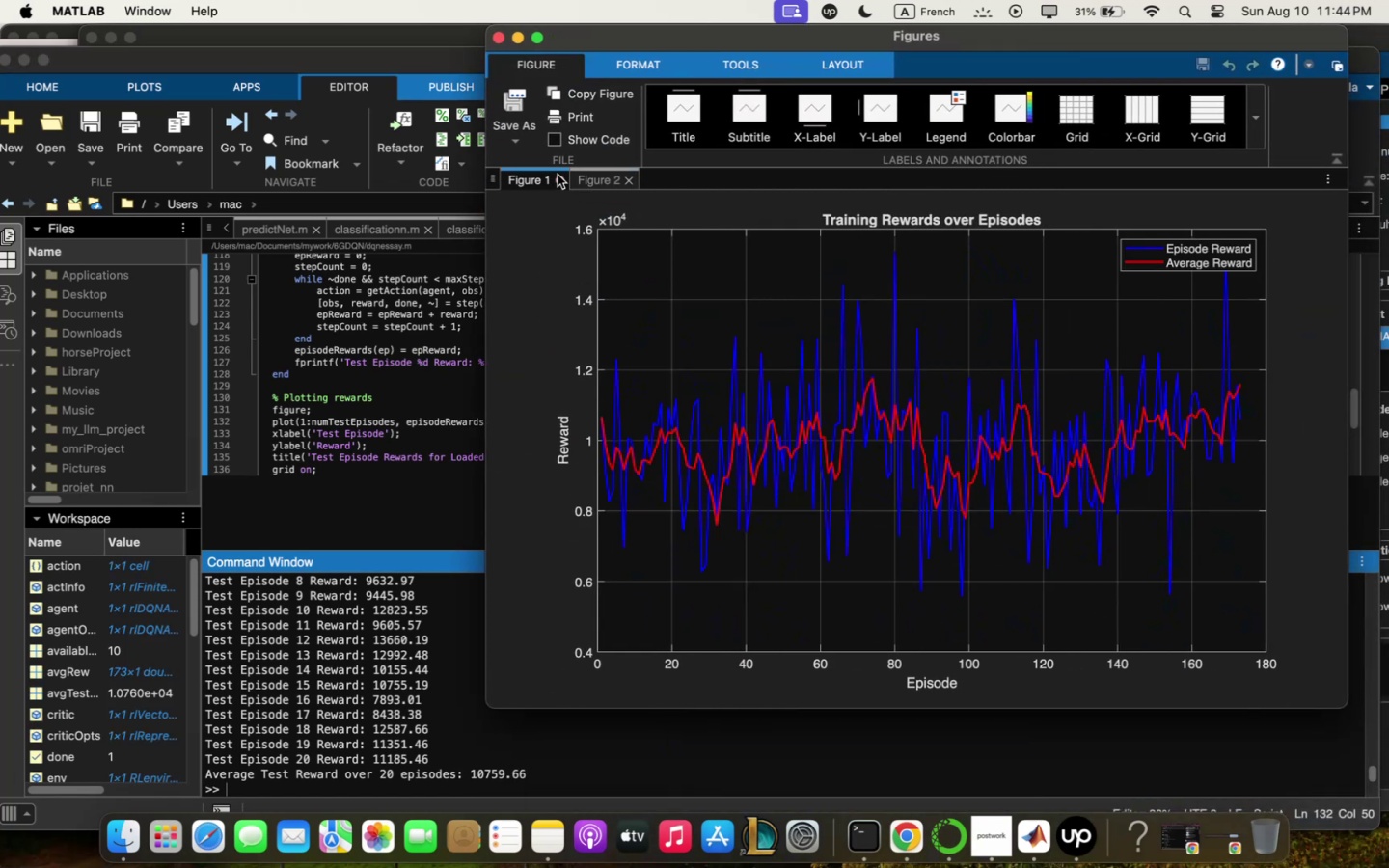 
left_click([592, 175])
 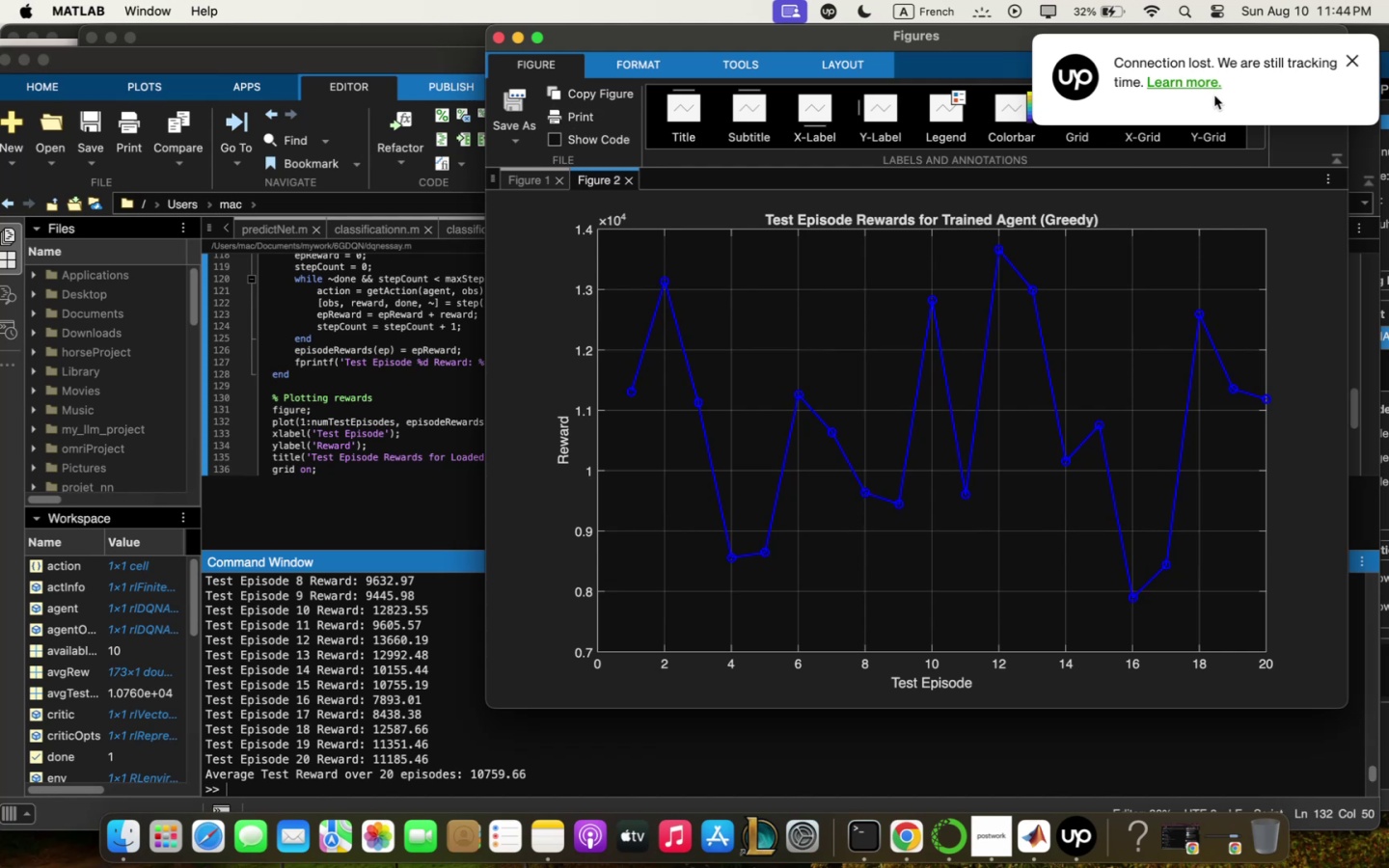 
wait(15.86)
 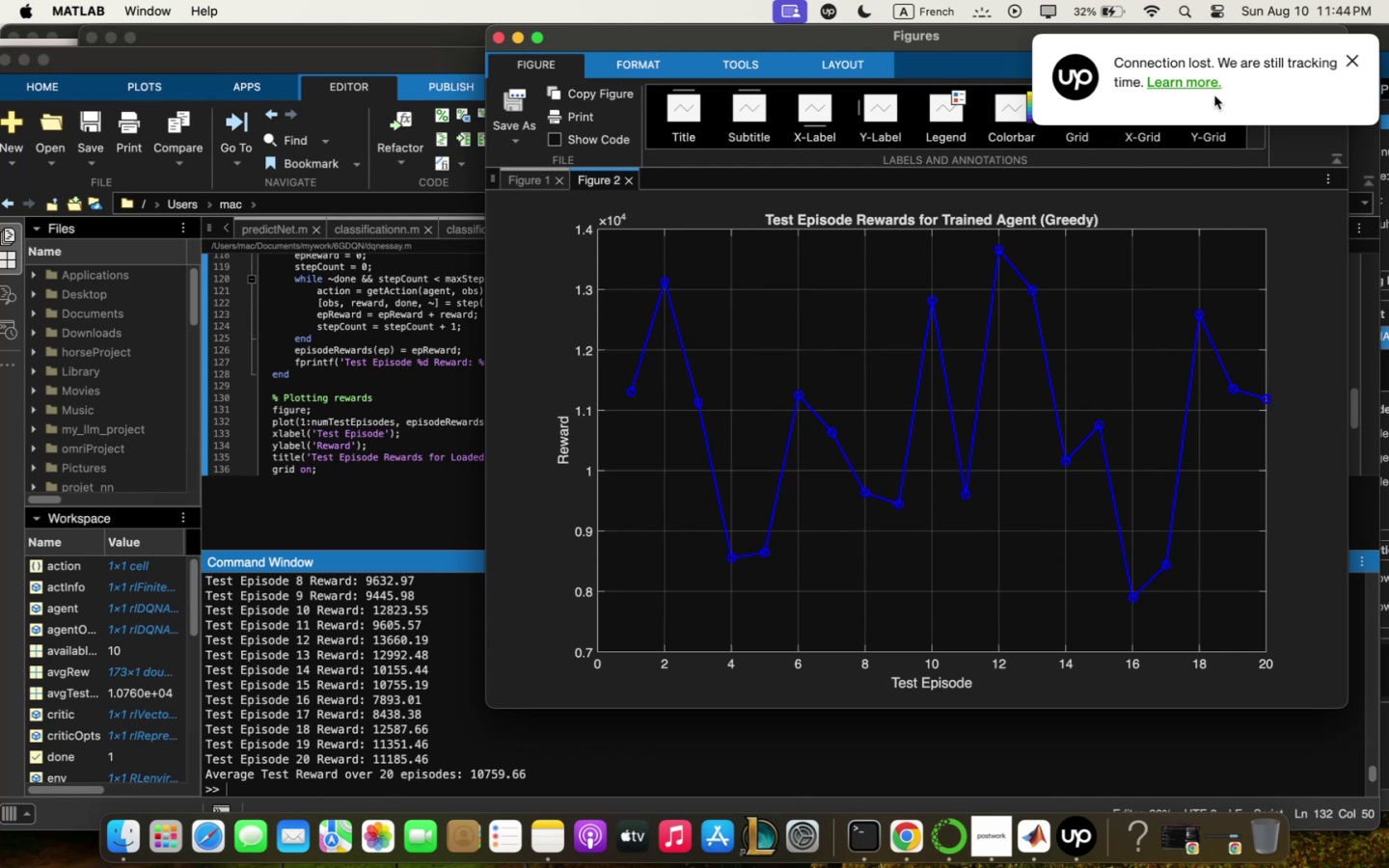 
left_click([1142, 14])
 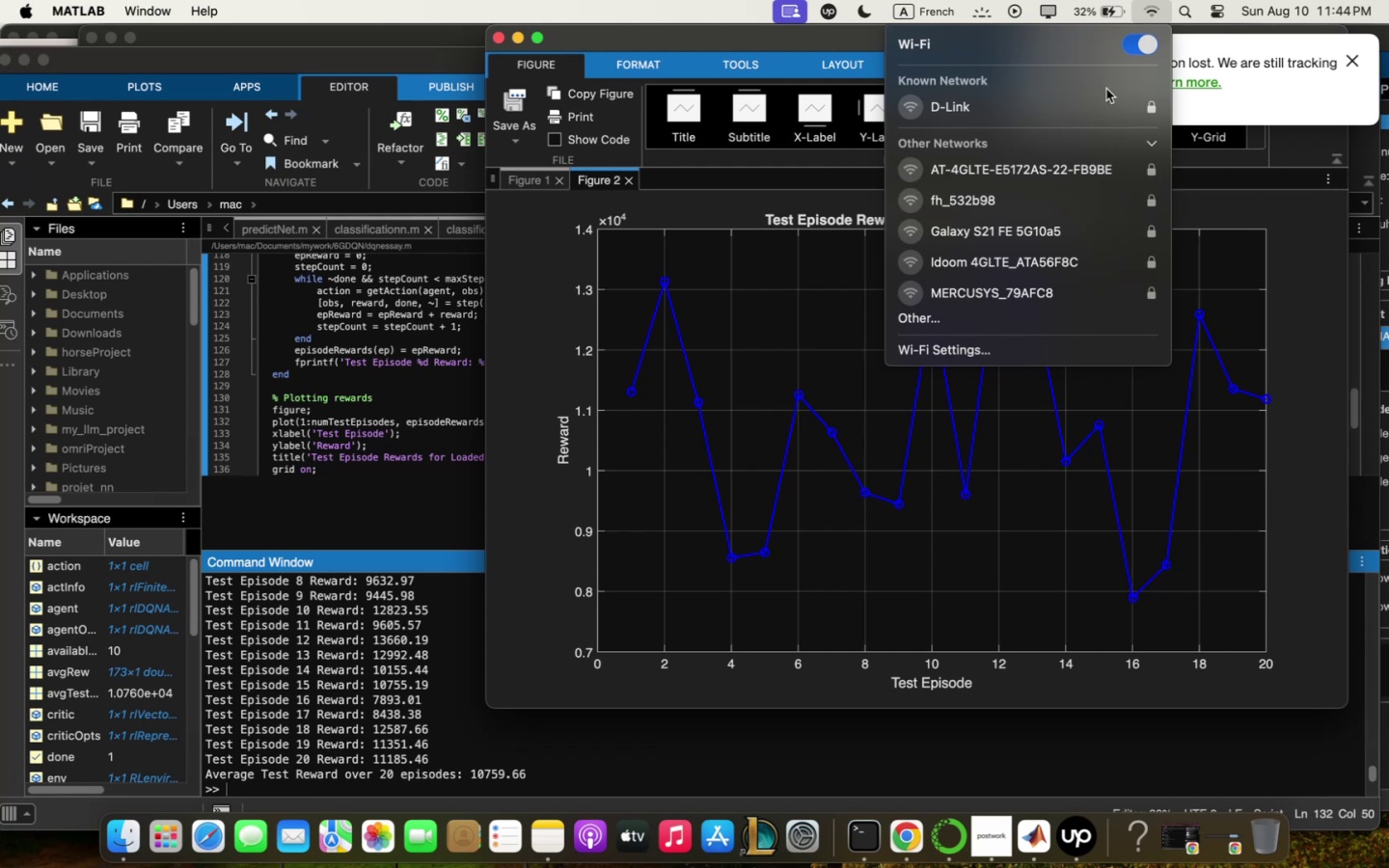 
wait(11.36)
 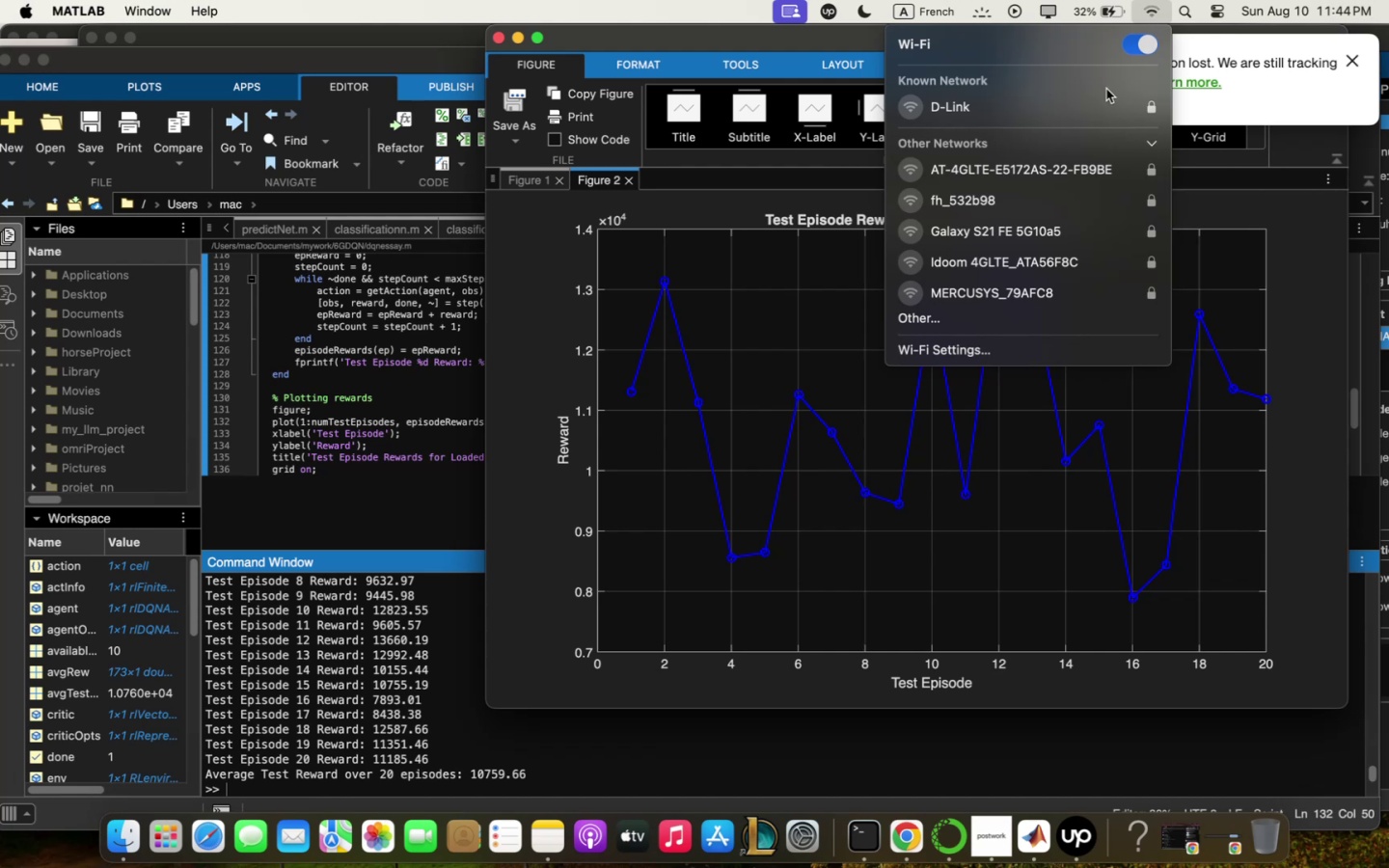 
left_click([1283, 231])
 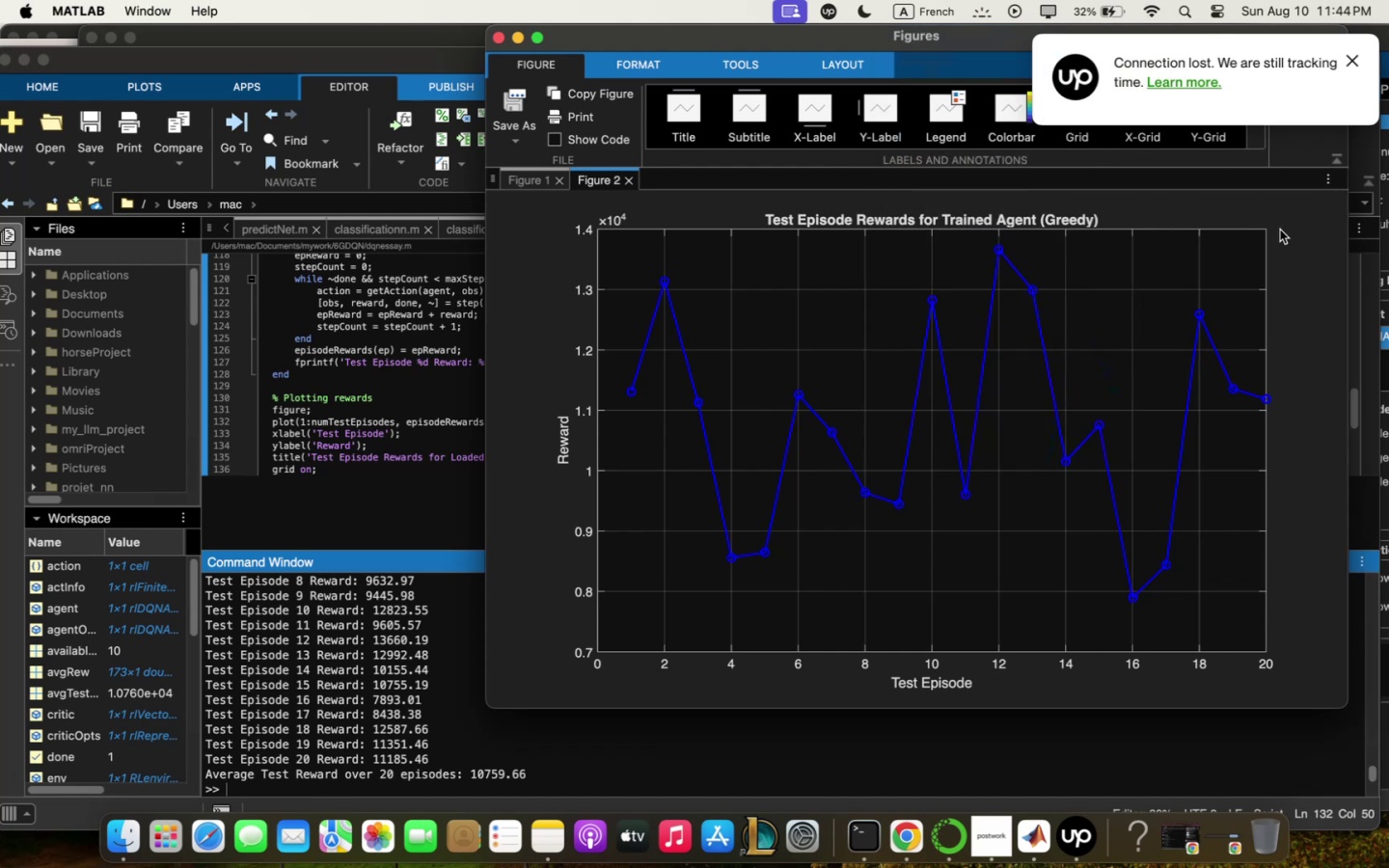 
wait(8.53)
 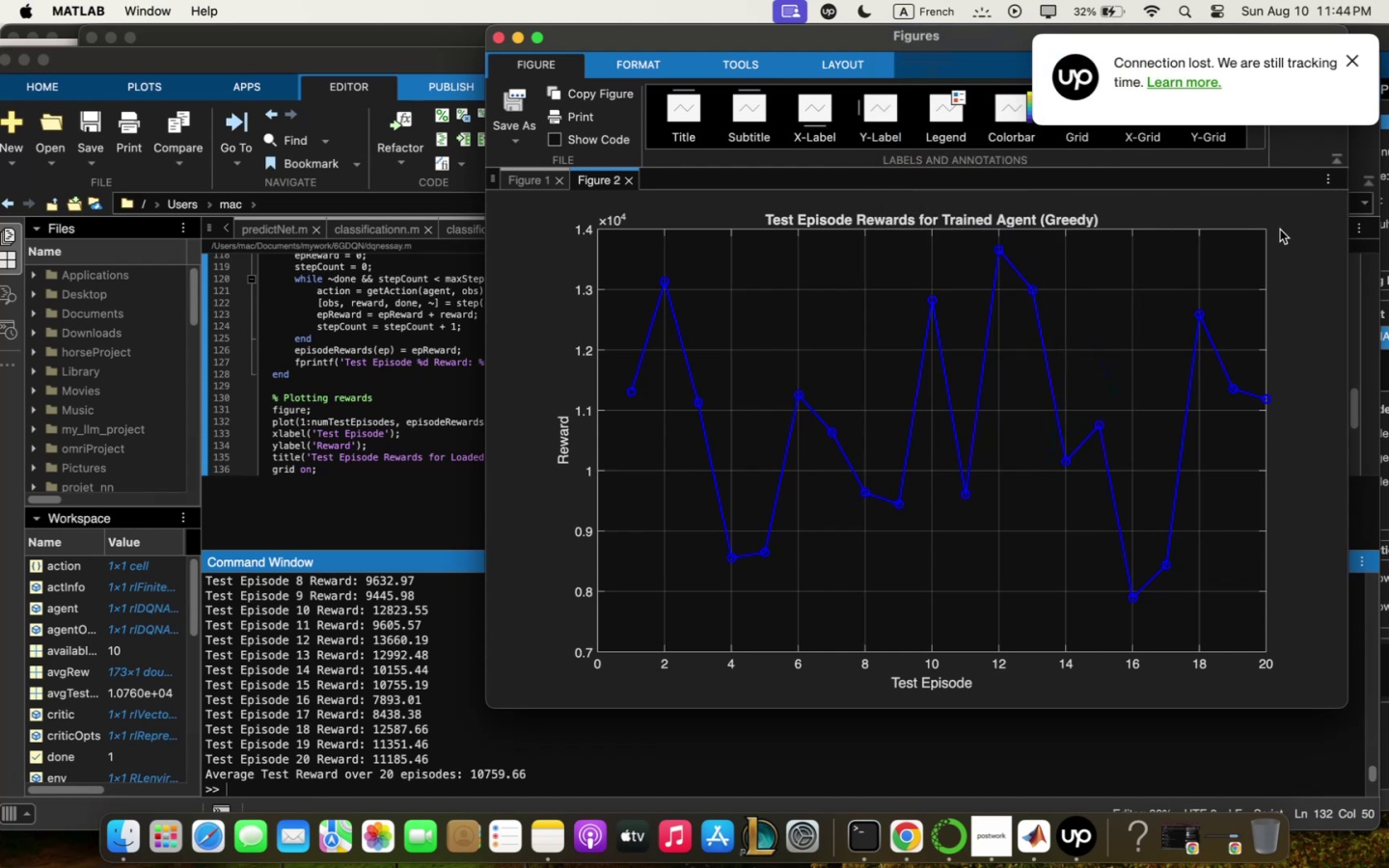 
mouse_move([1152, 41])
 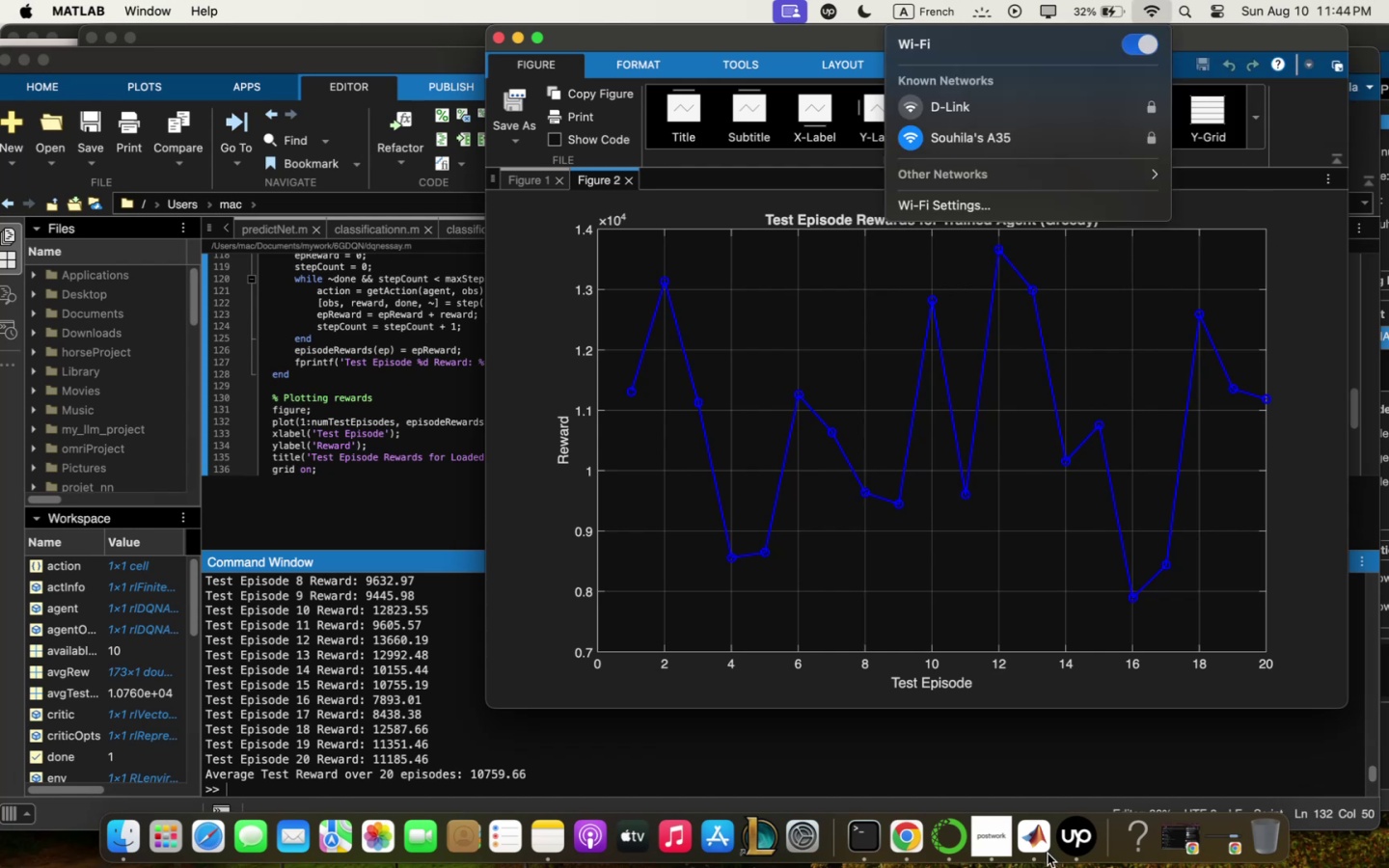 
left_click([1102, 814])
 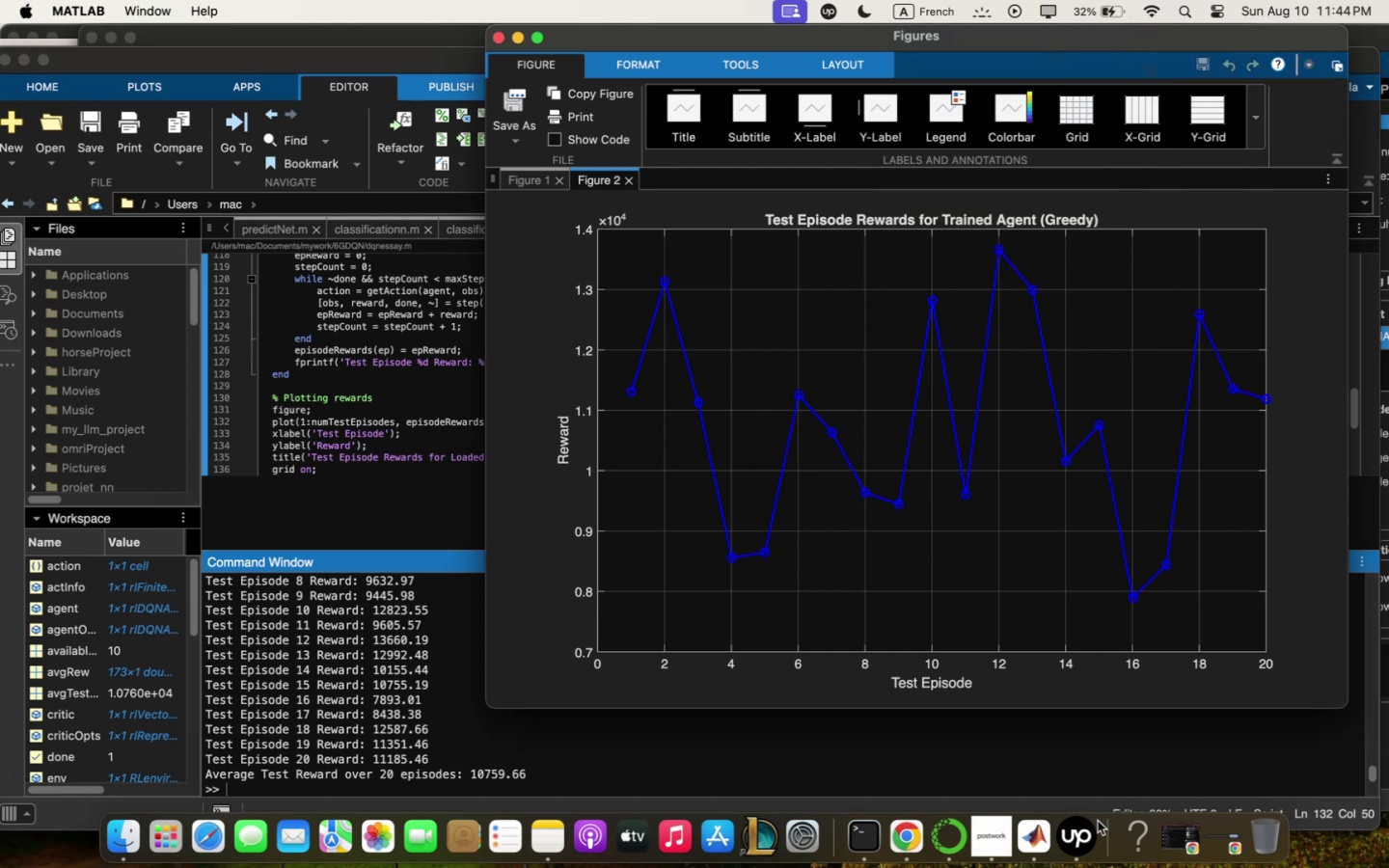 
left_click([1086, 839])
 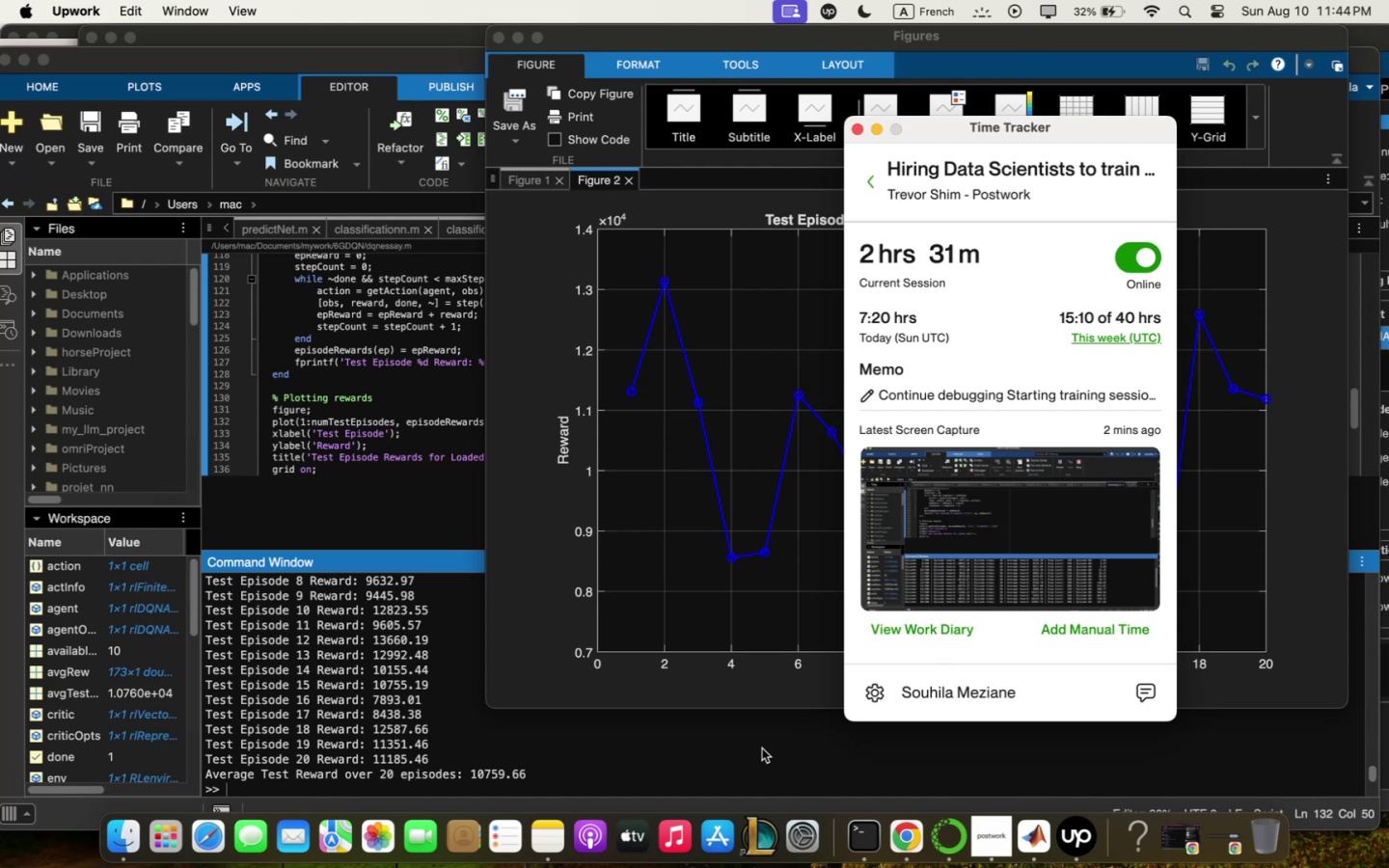 
left_click([761, 749])
 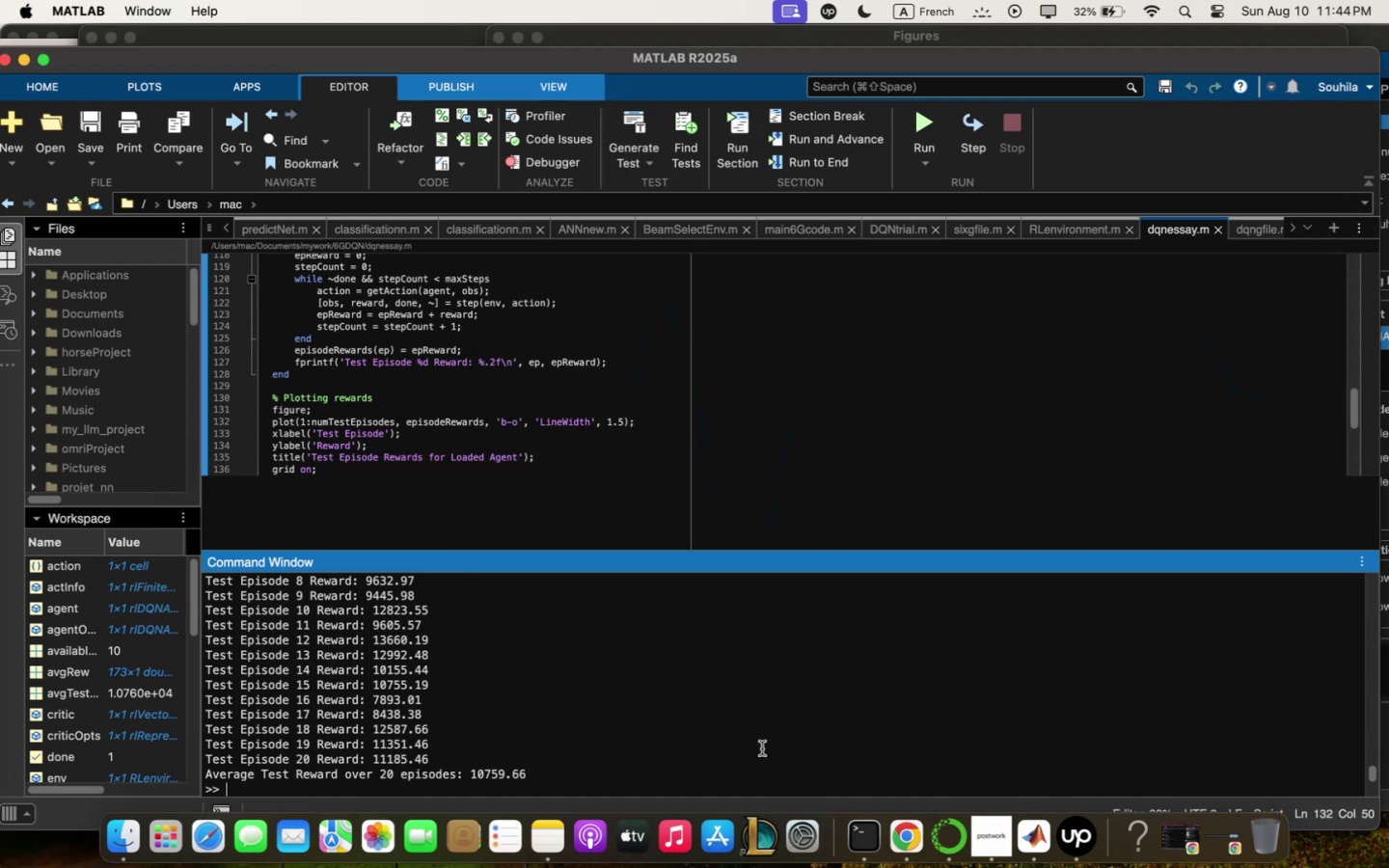 
mouse_move([987, 57])
 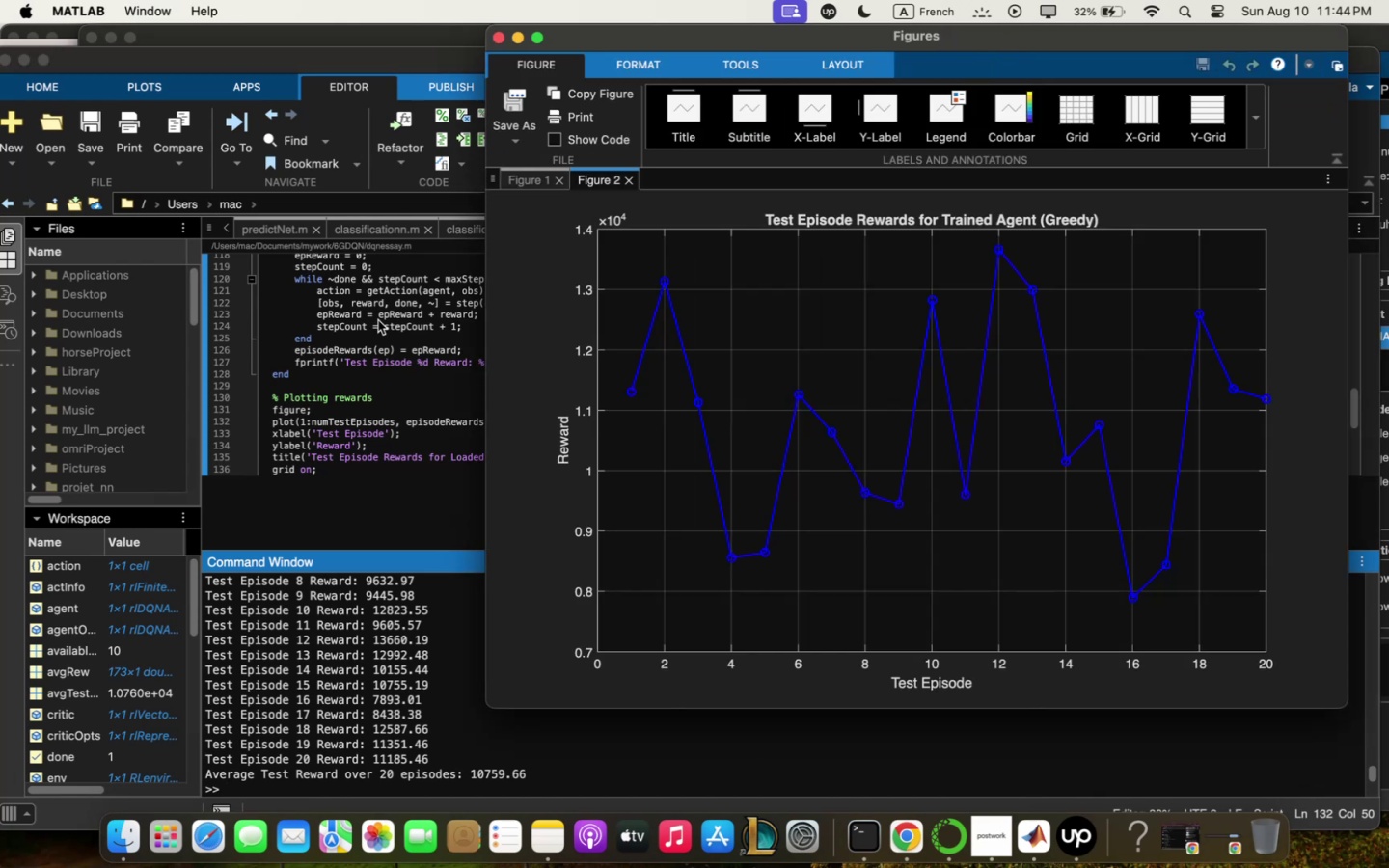 
left_click([363, 344])
 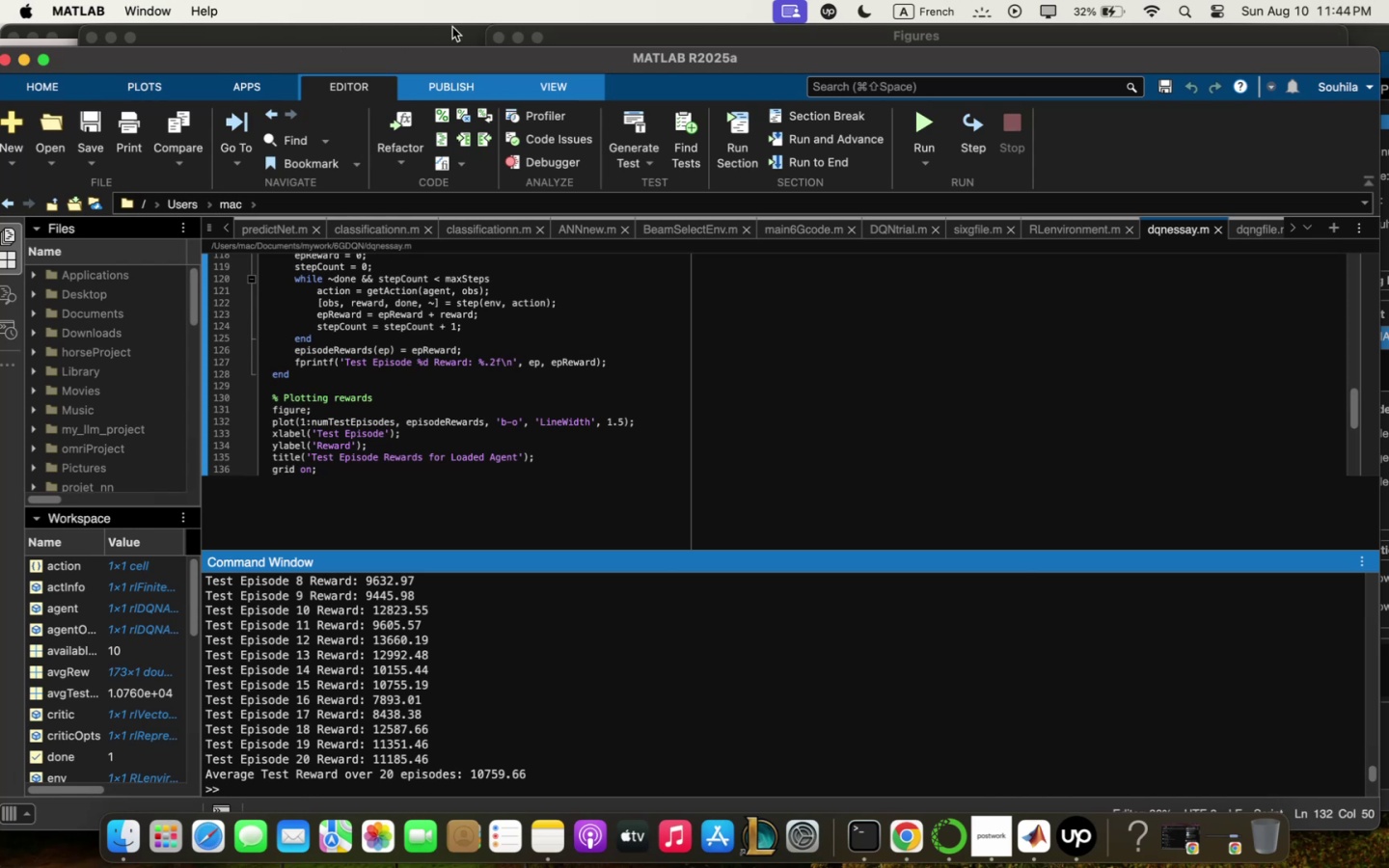 
wait(5.92)
 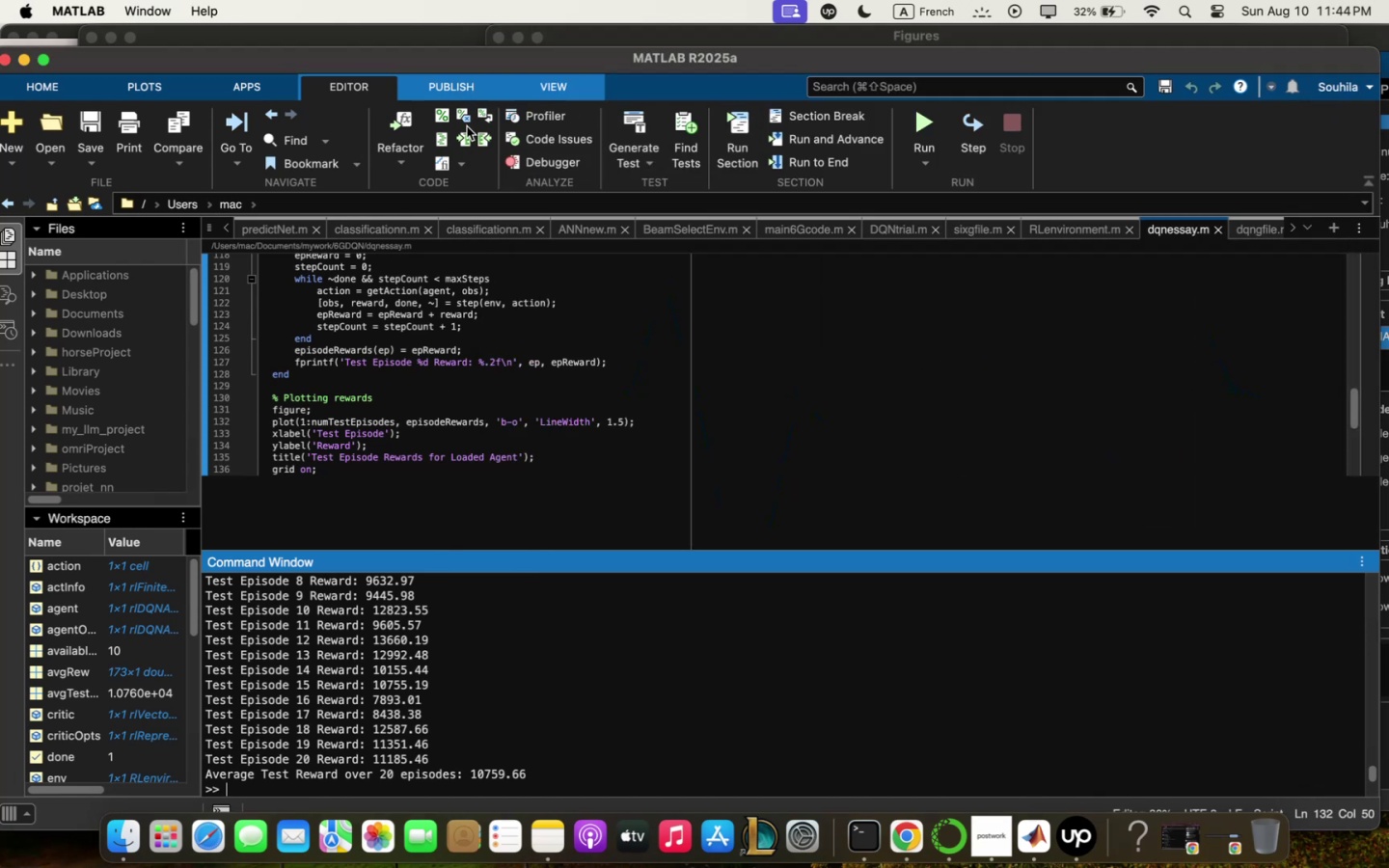 
left_click([83, 119])
 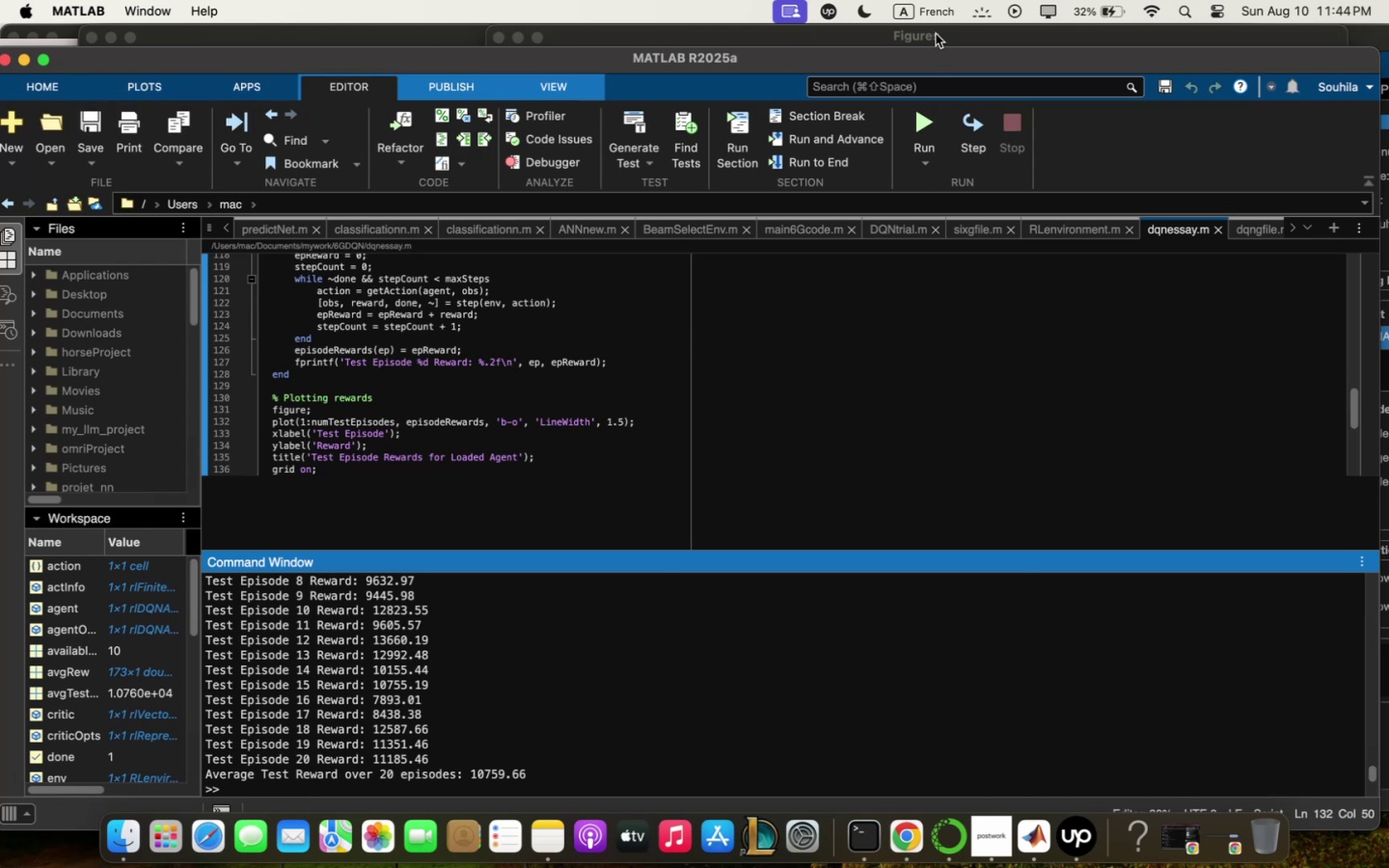 
wait(5.49)
 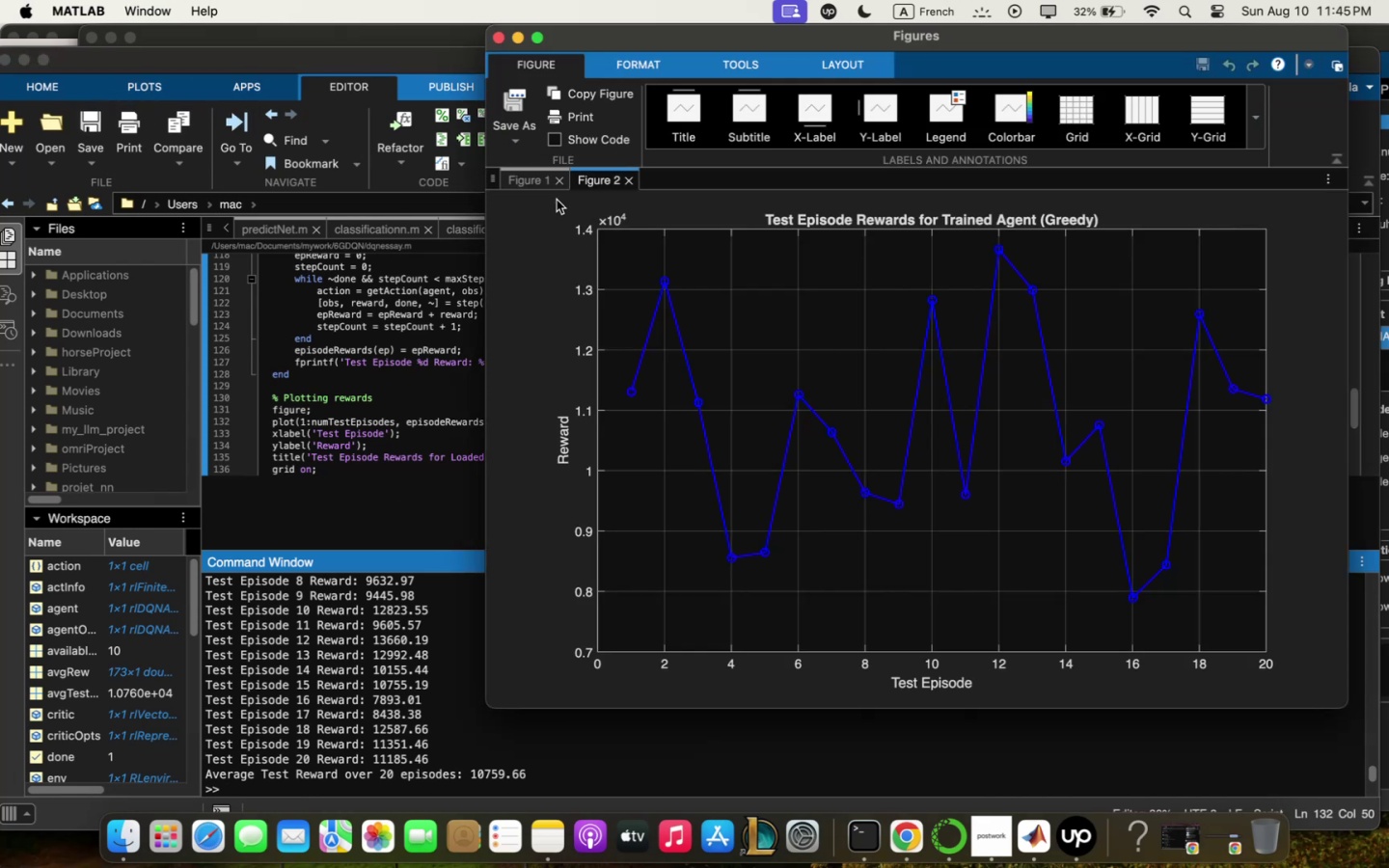 
key(Meta+Shift+4)
 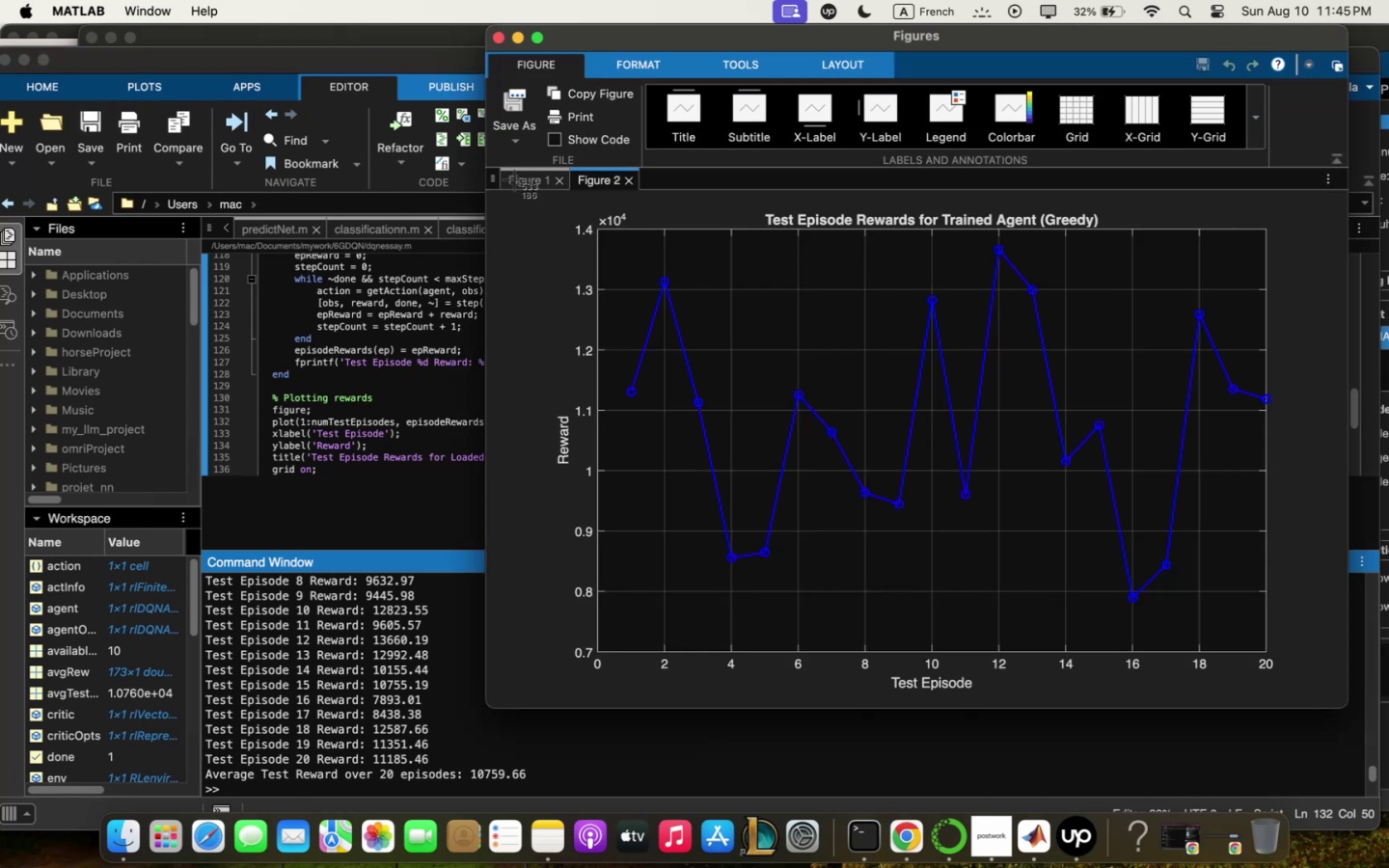 
left_click_drag(start_coordinate=[488, 191], to_coordinate=[1333, 688])
 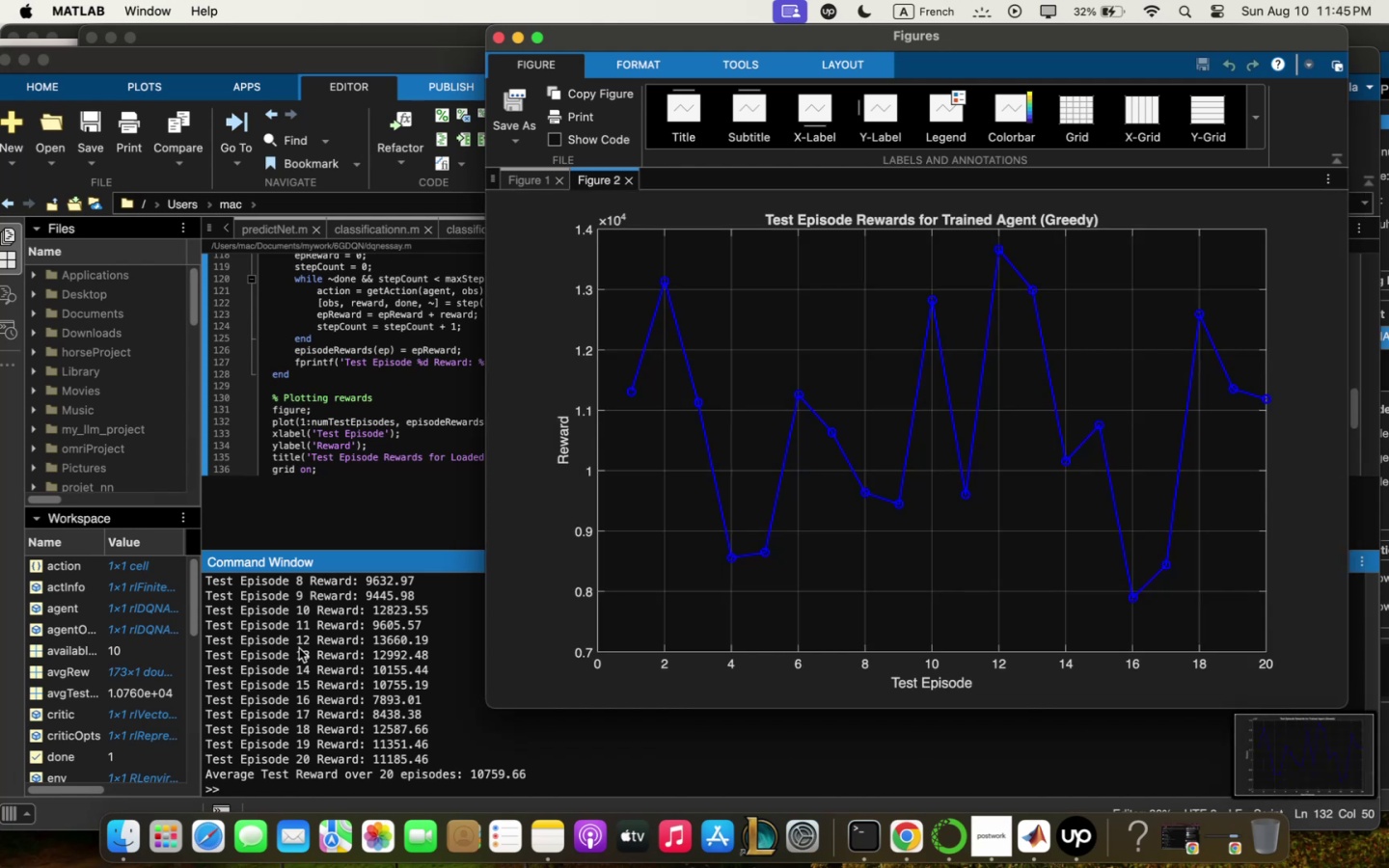 
key(Meta+Shift+4)
 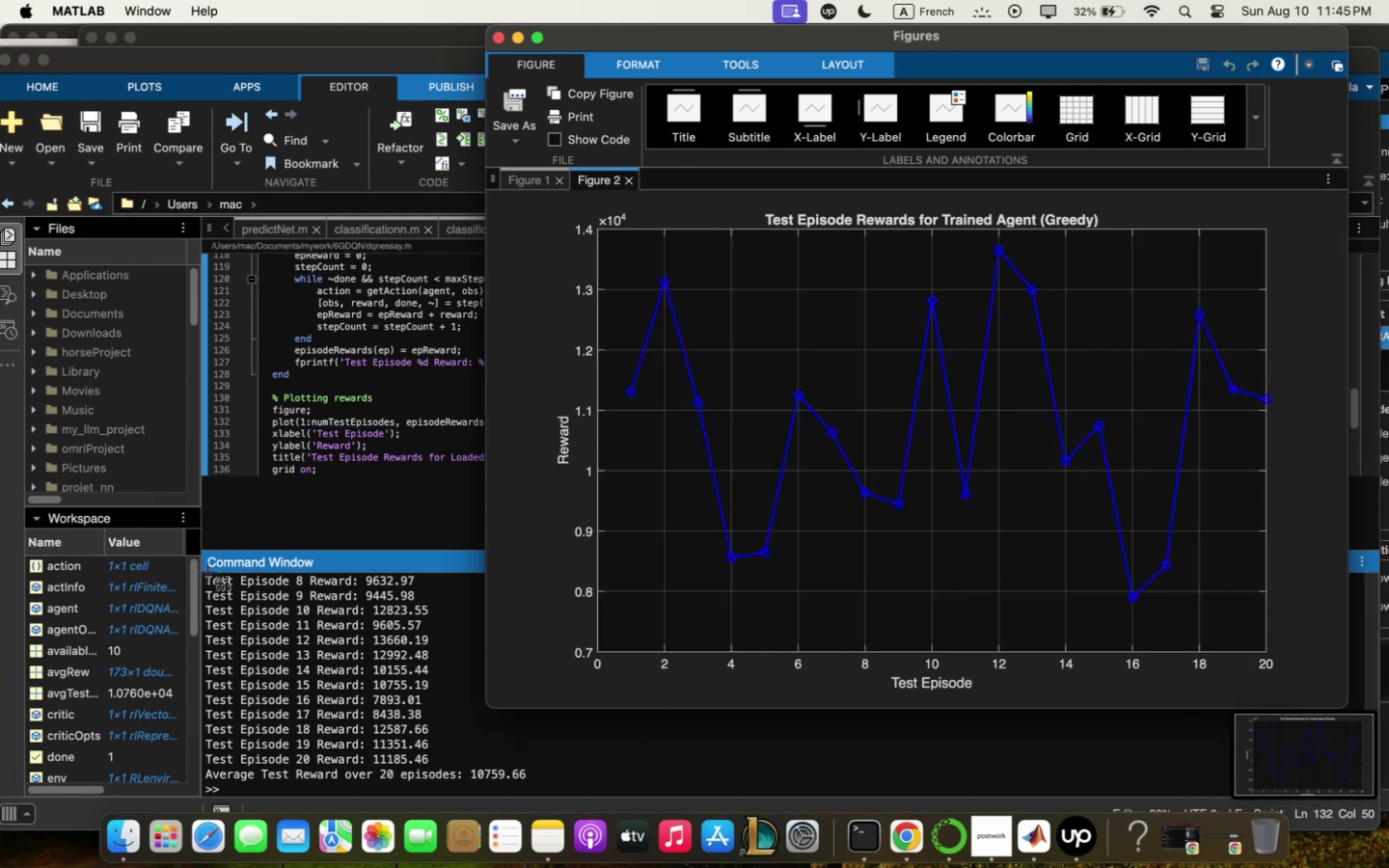 
left_click_drag(start_coordinate=[204, 571], to_coordinate=[579, 787])
 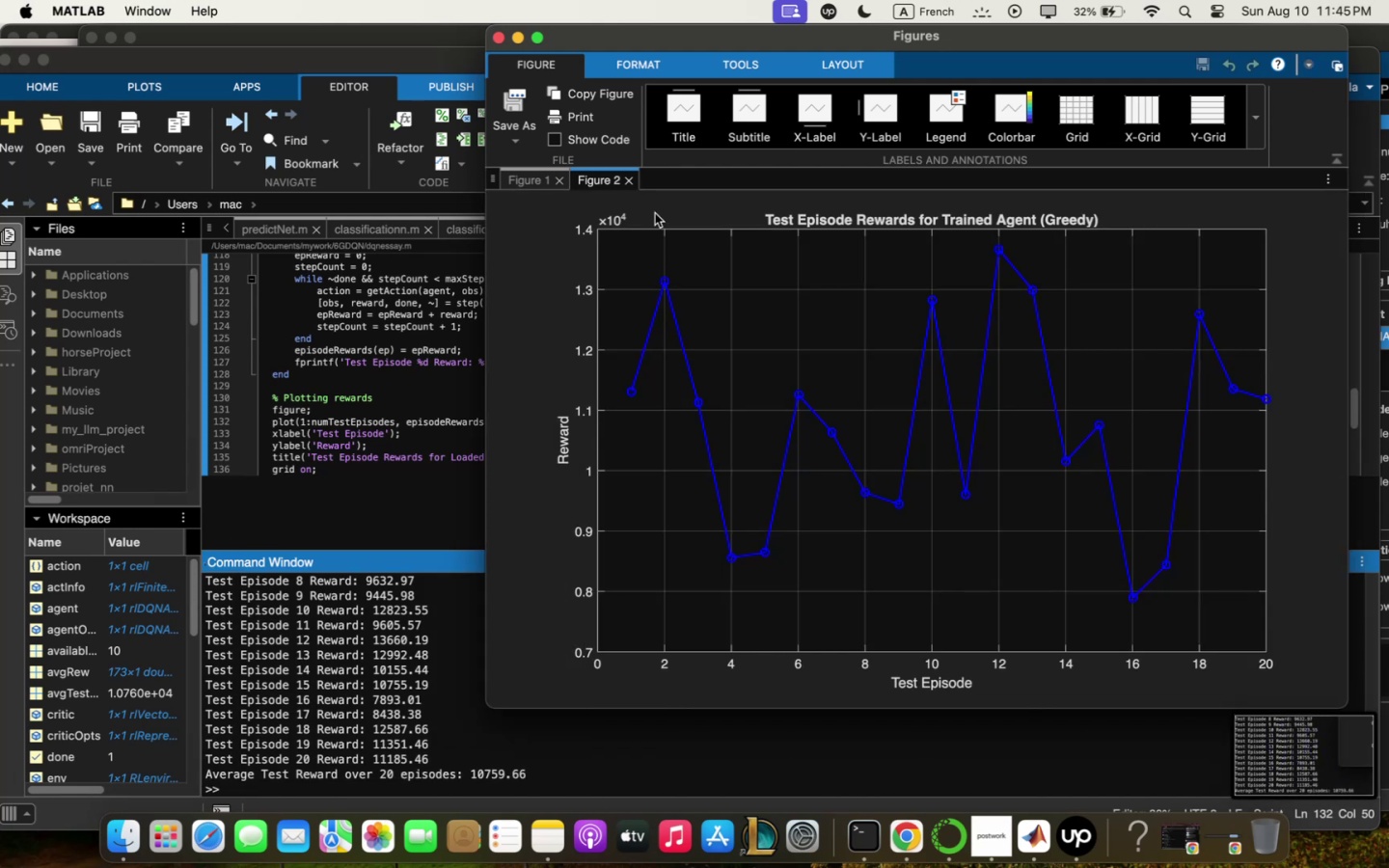 
left_click([521, 179])
 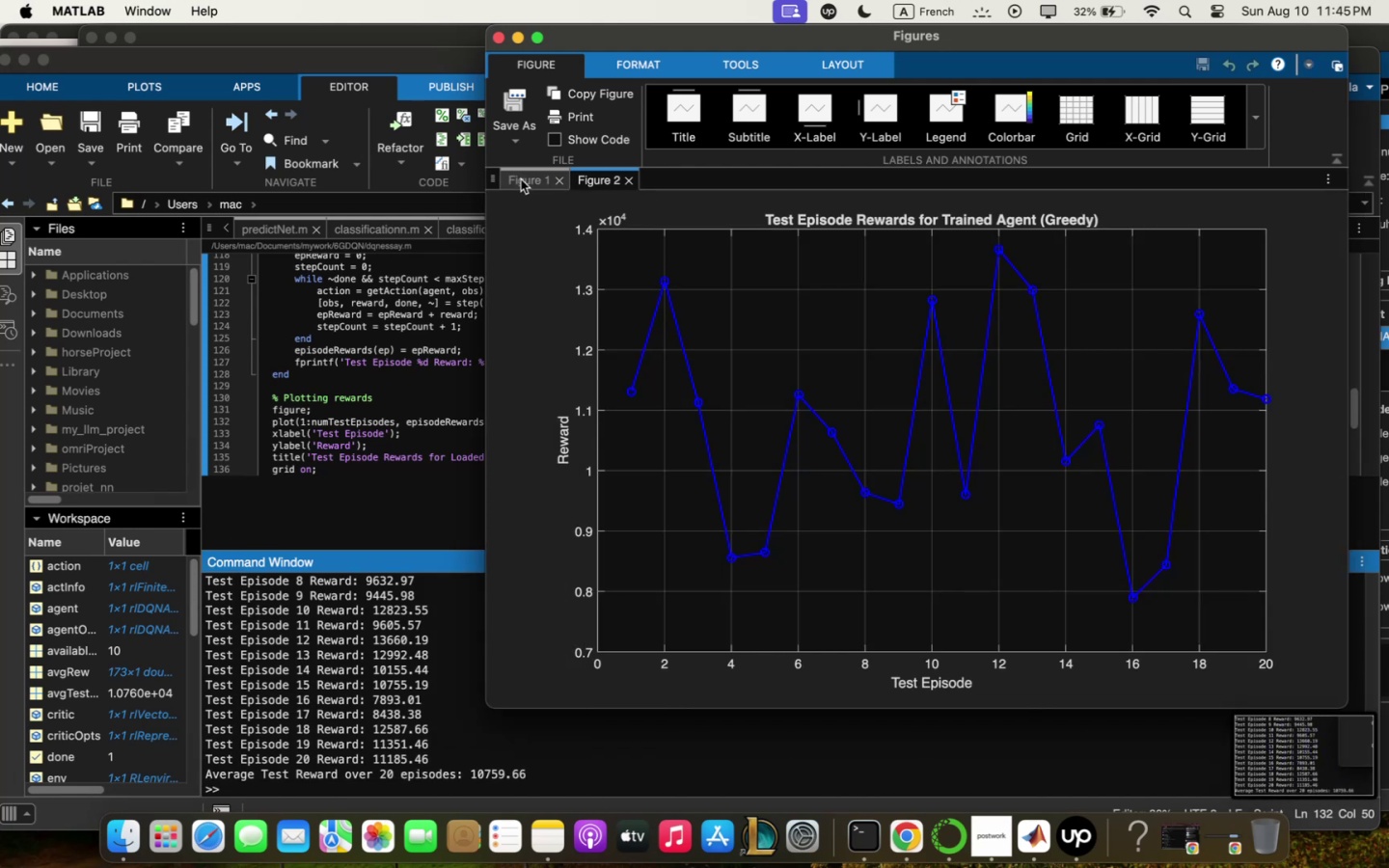 
key(Meta+Shift+4)
 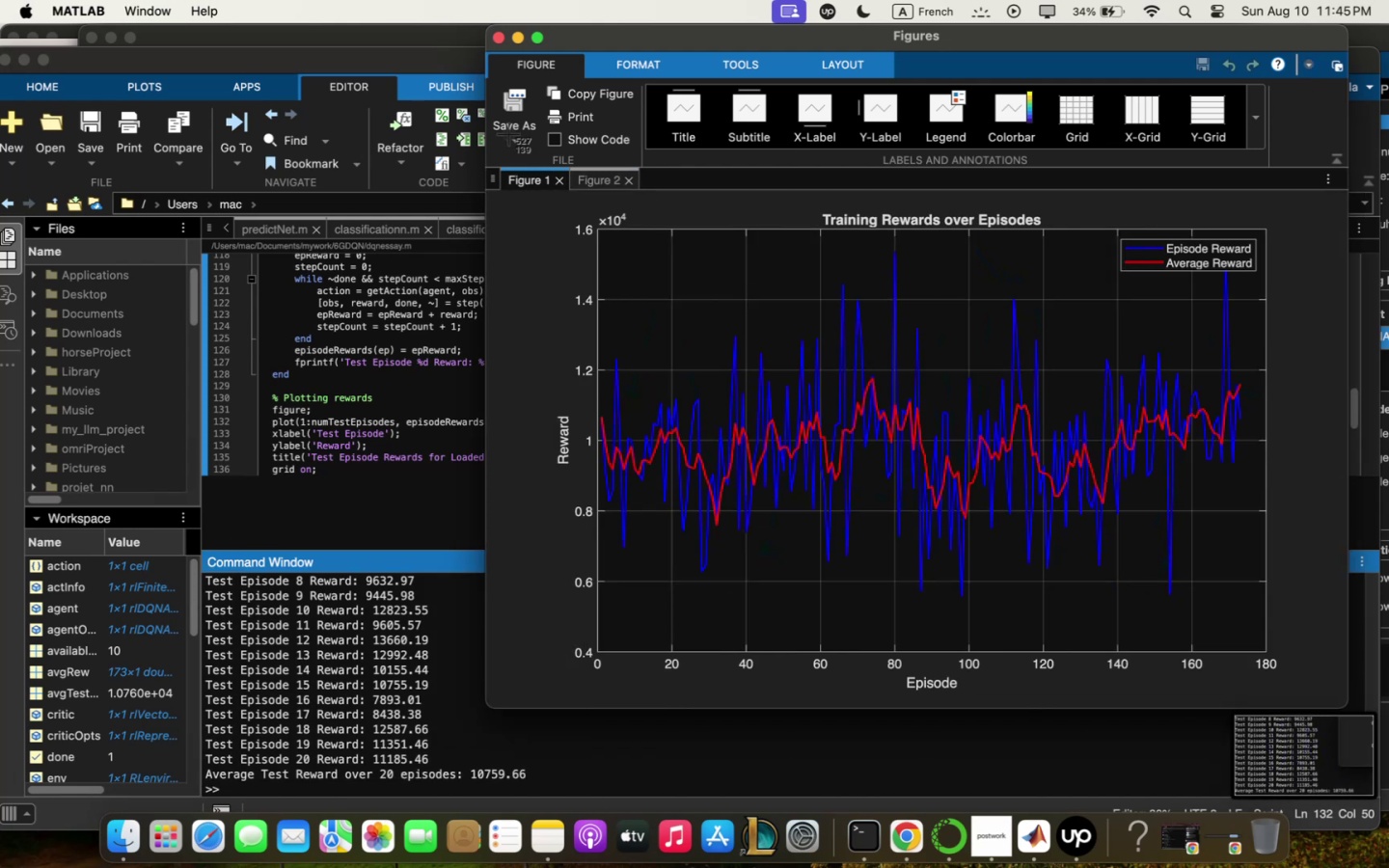 
left_click_drag(start_coordinate=[497, 186], to_coordinate=[1316, 692])
 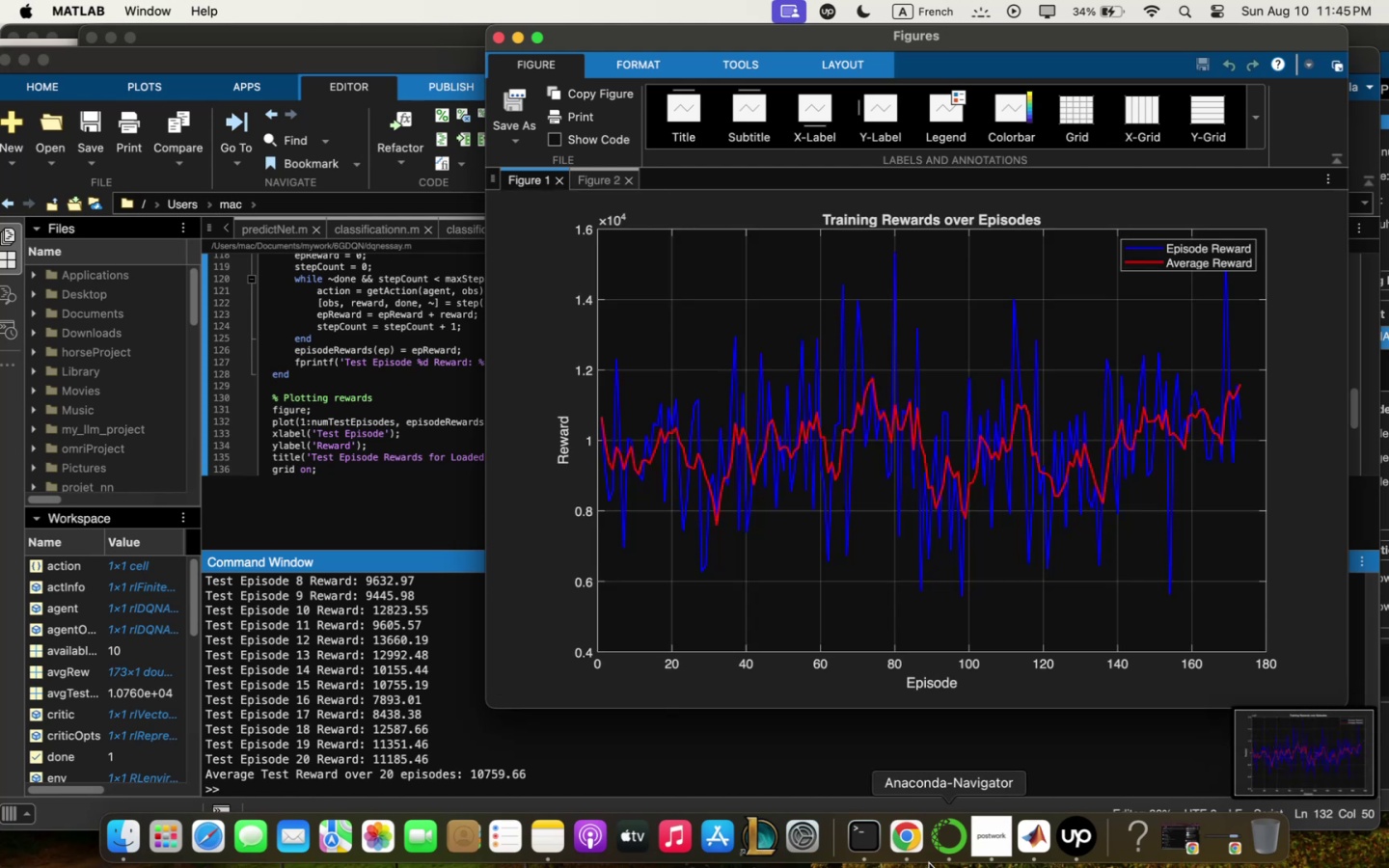 
left_click([900, 827])
 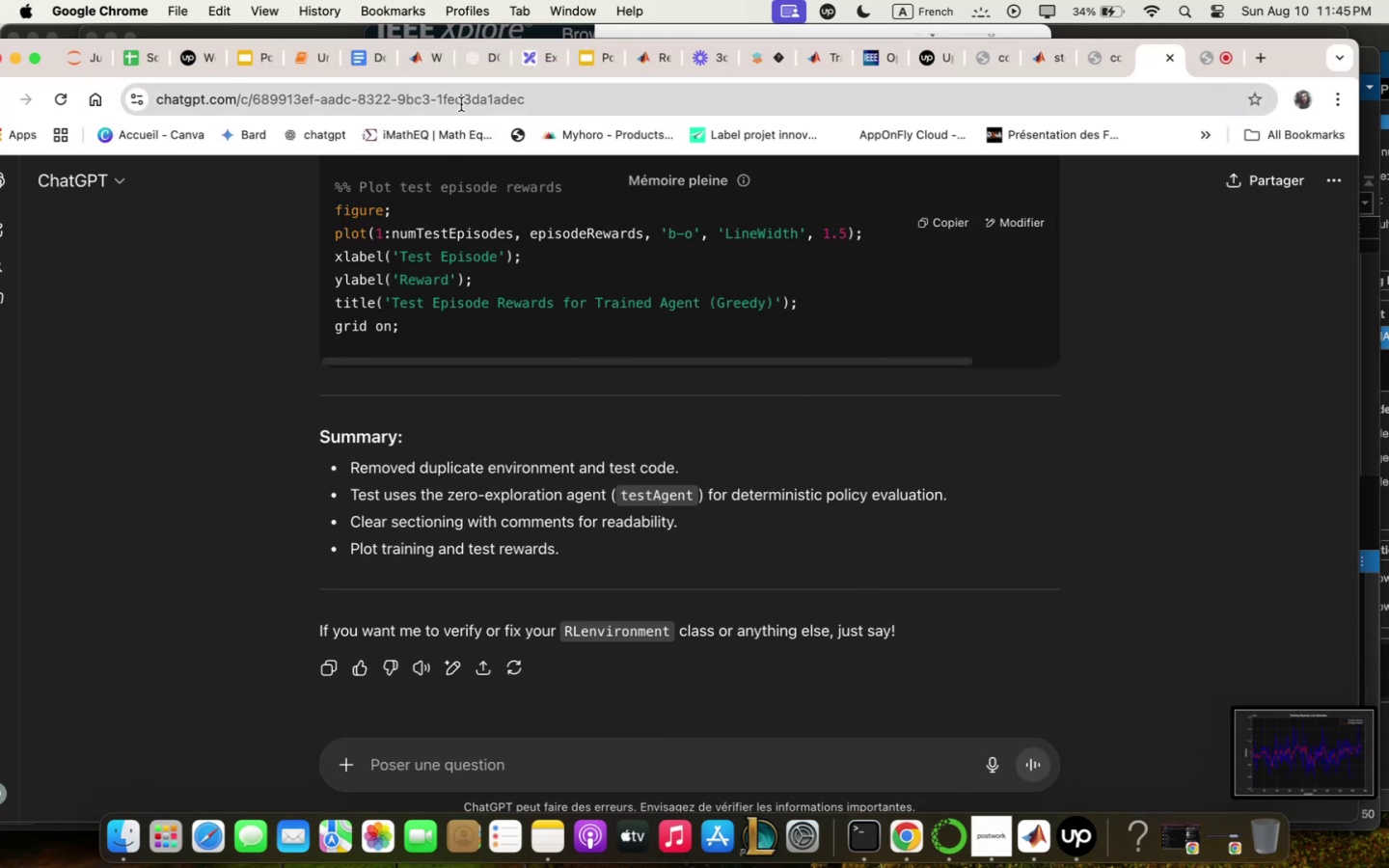 
mouse_move([386, 83])
 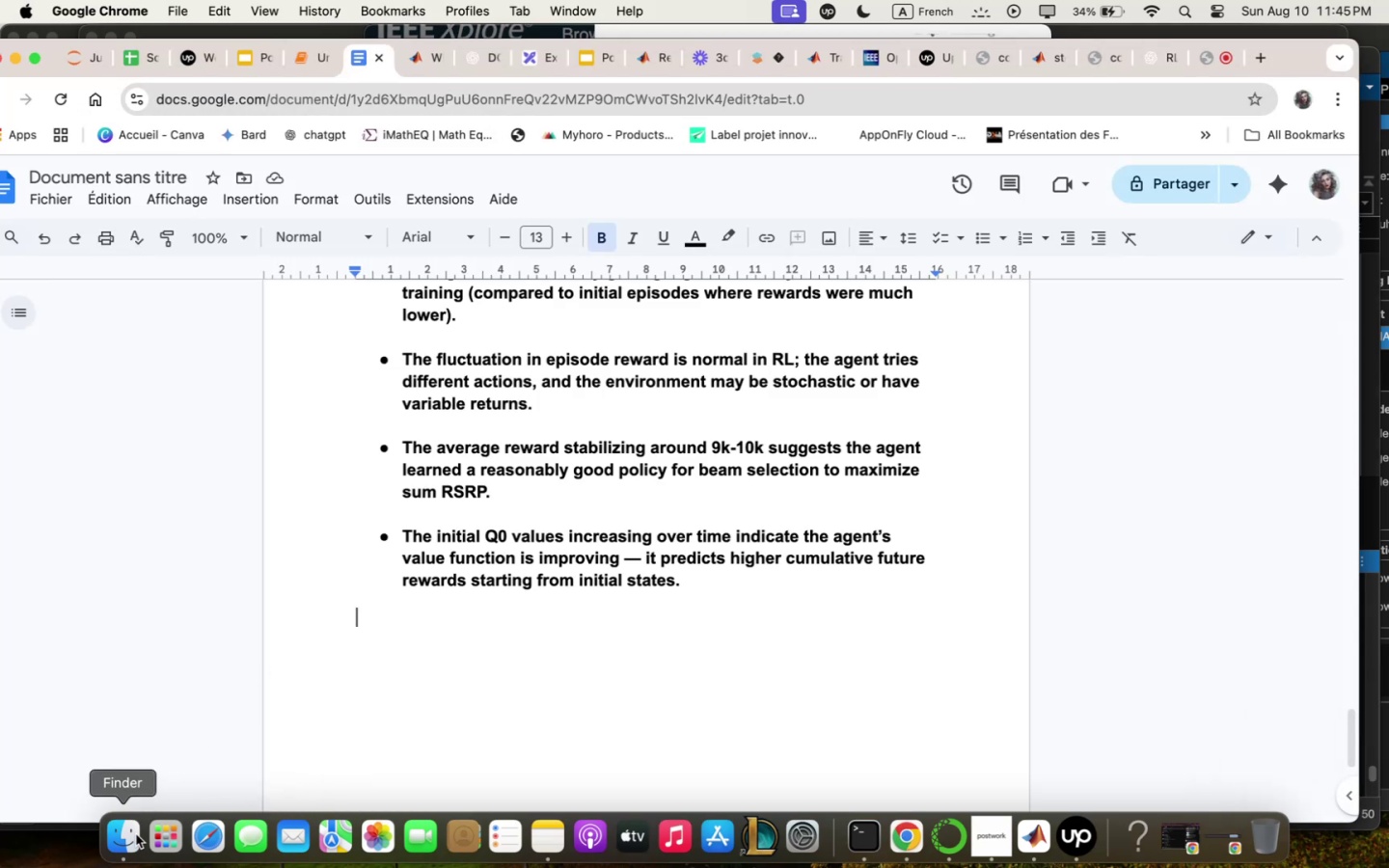 
wait(5.1)
 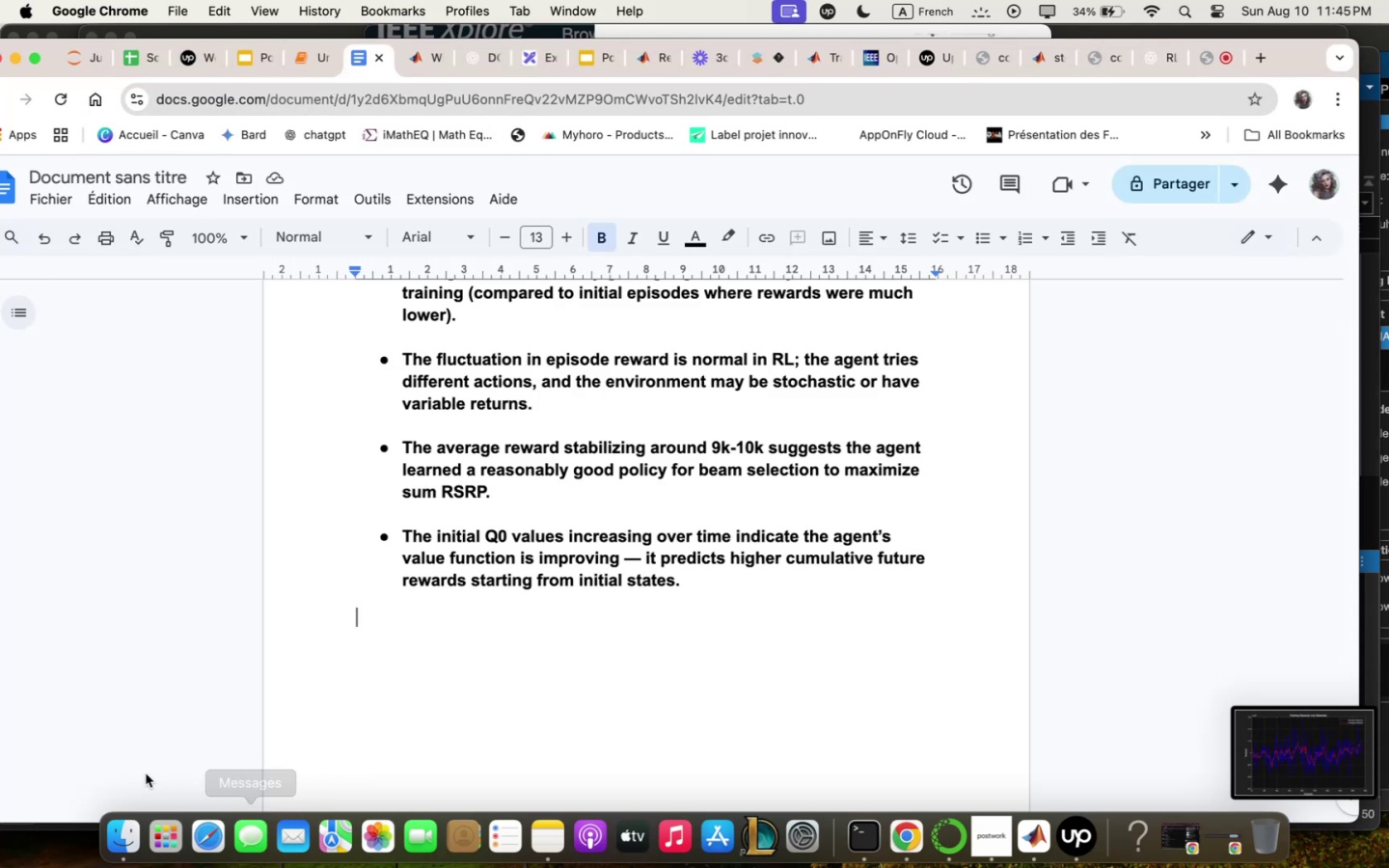 
left_click_drag(start_coordinate=[673, 239], to_coordinate=[525, 650])
 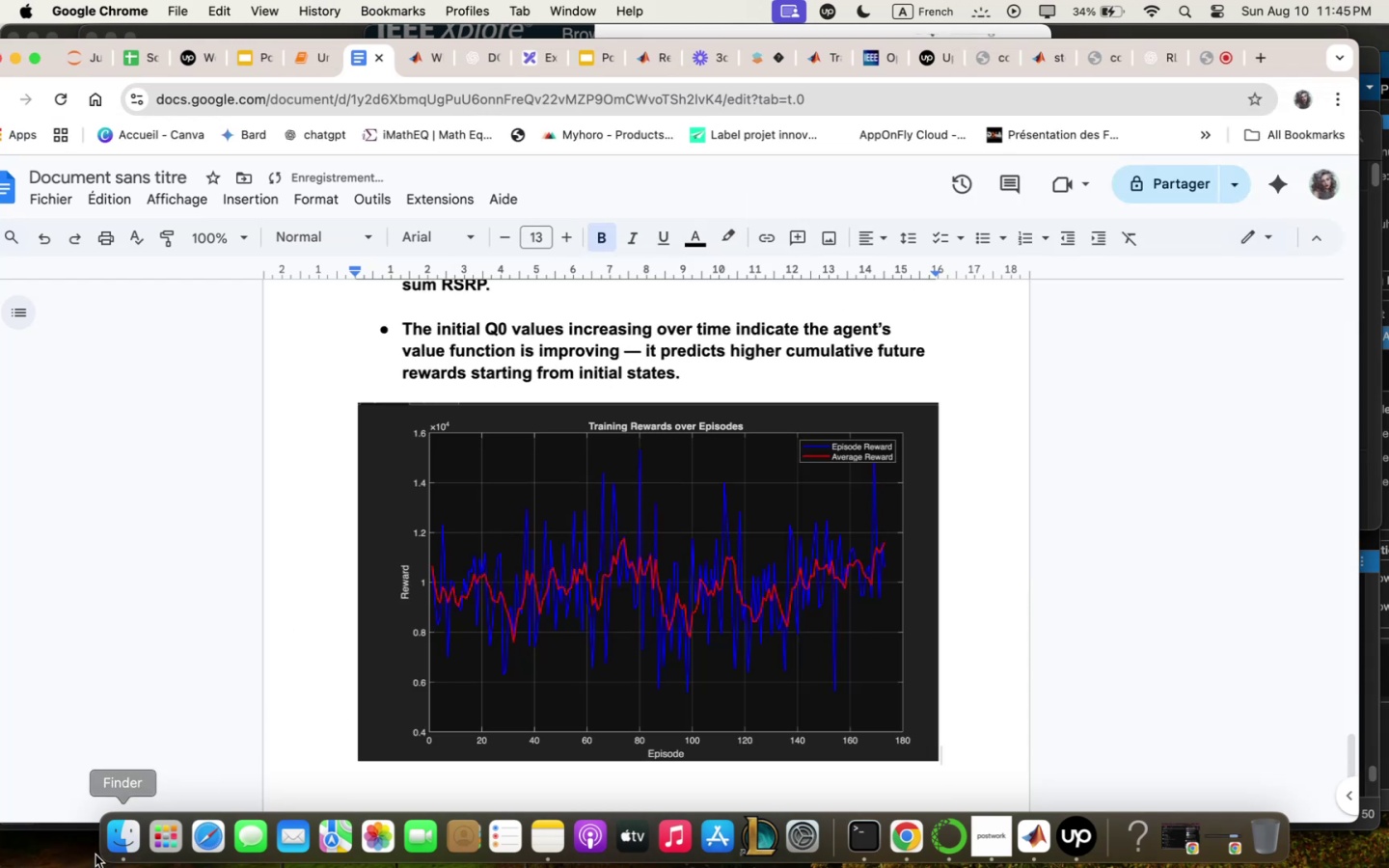 
key(Enter)
 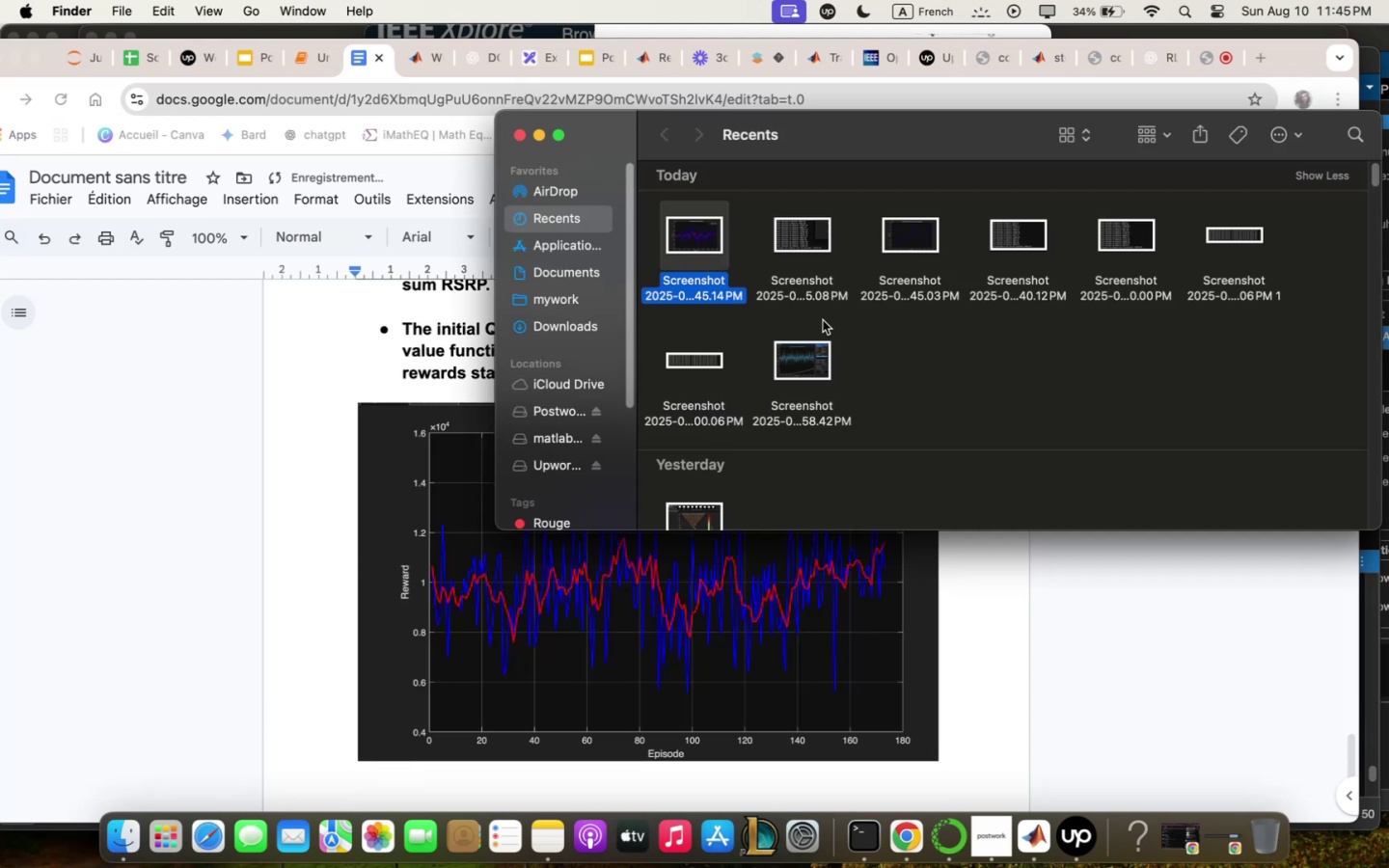 
left_click_drag(start_coordinate=[796, 228], to_coordinate=[437, 784])
 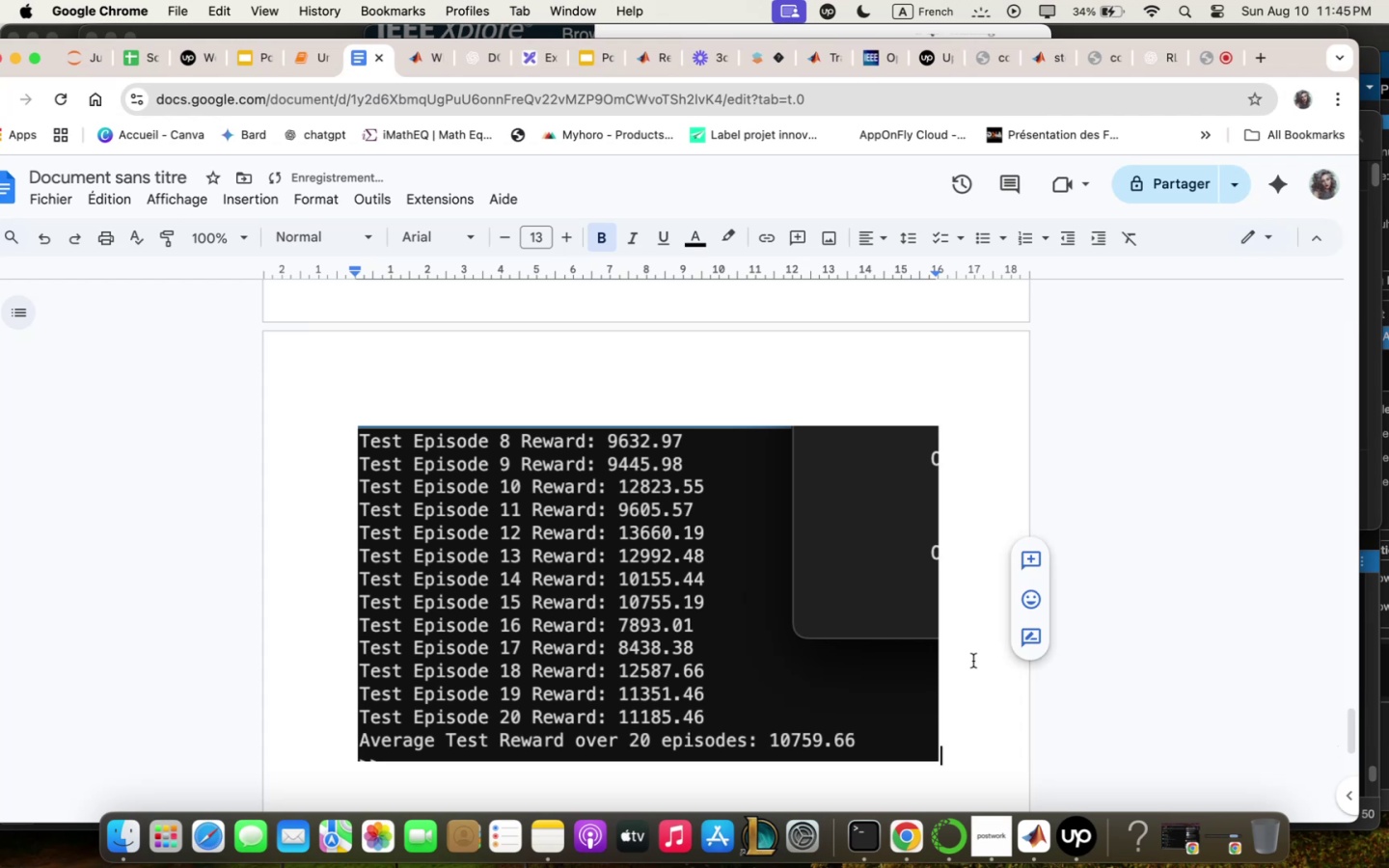 
key(Enter)
 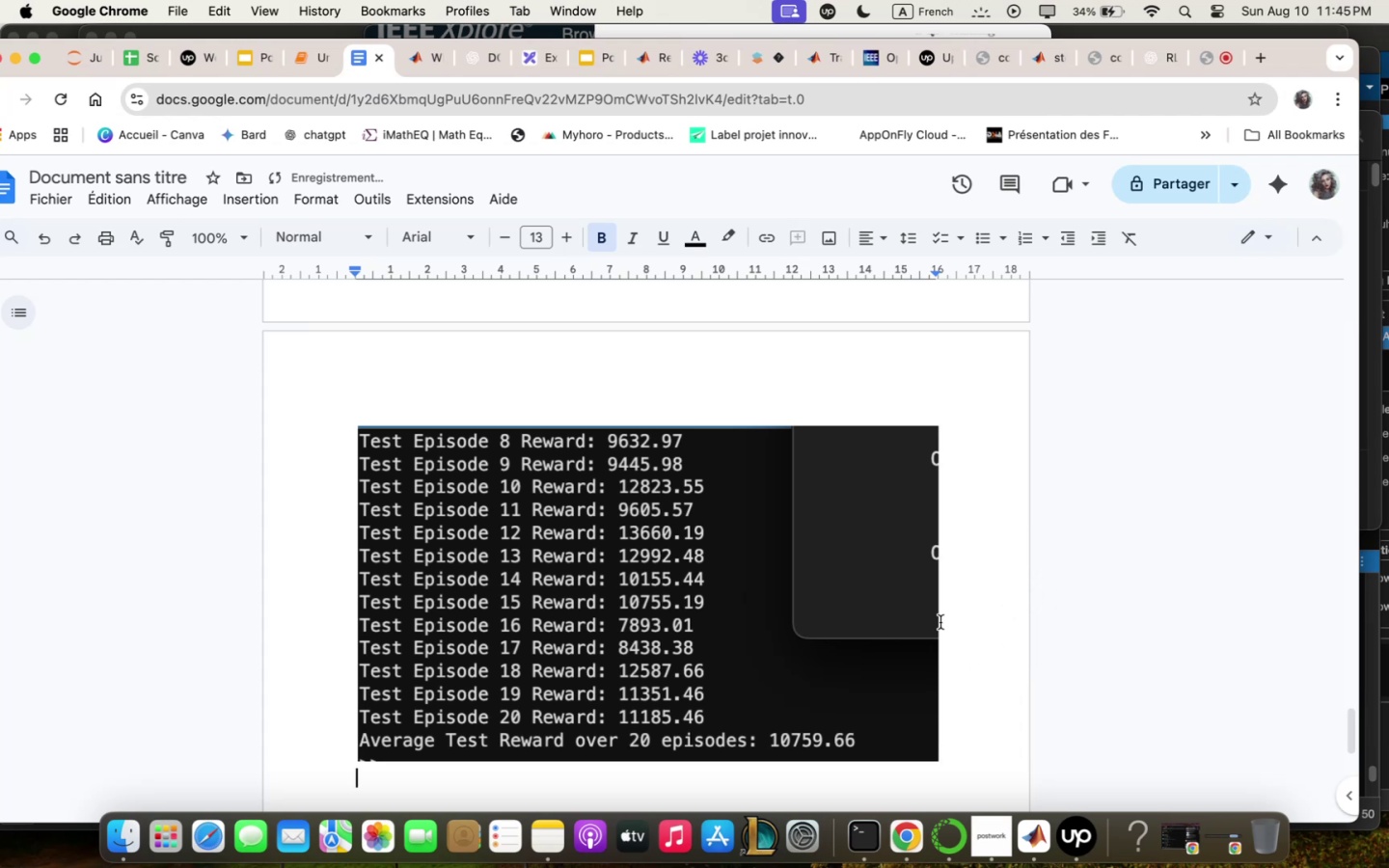 
scroll: coordinate [938, 634], scroll_direction: down, amount: 5.0
 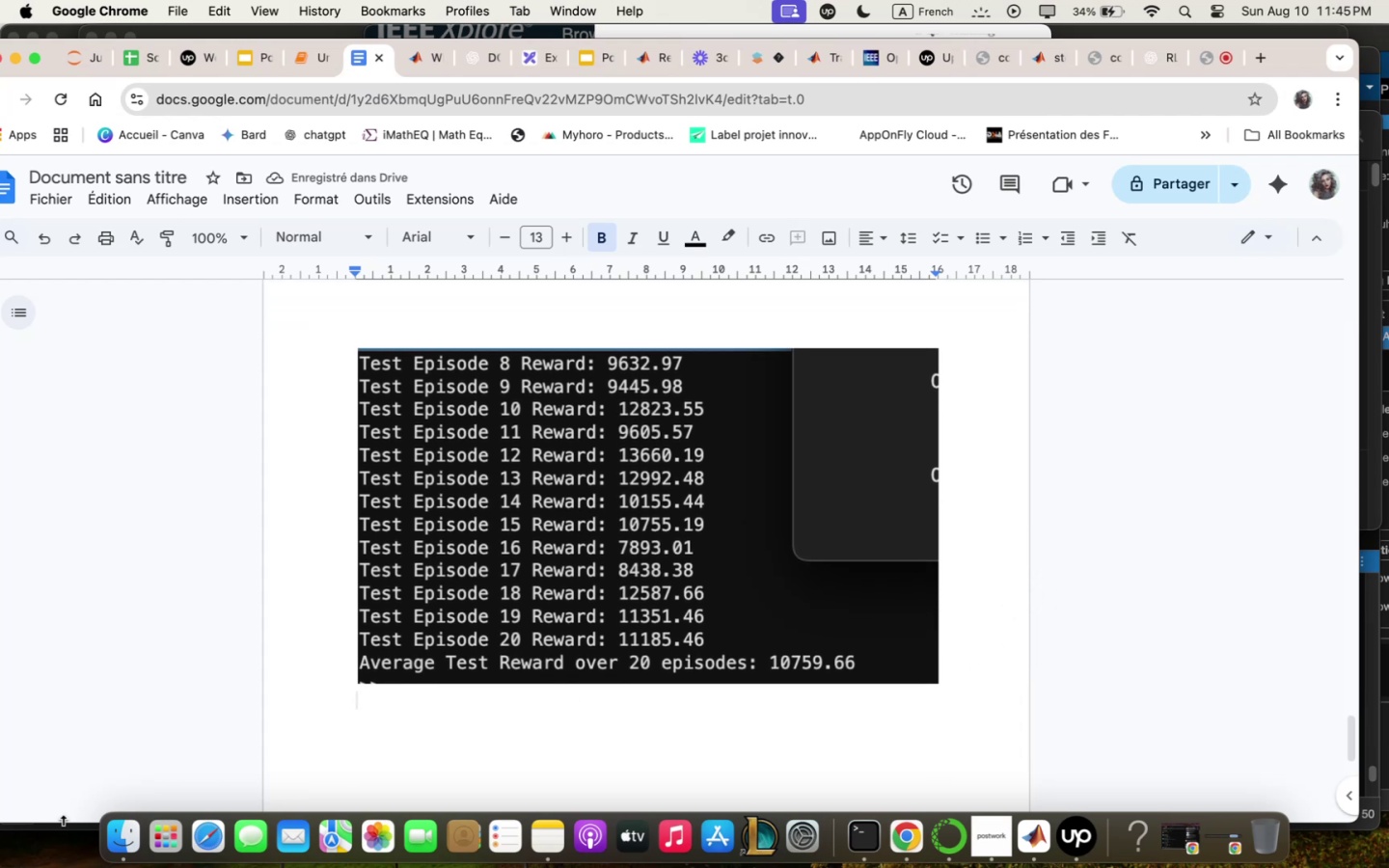 
left_click([121, 833])
 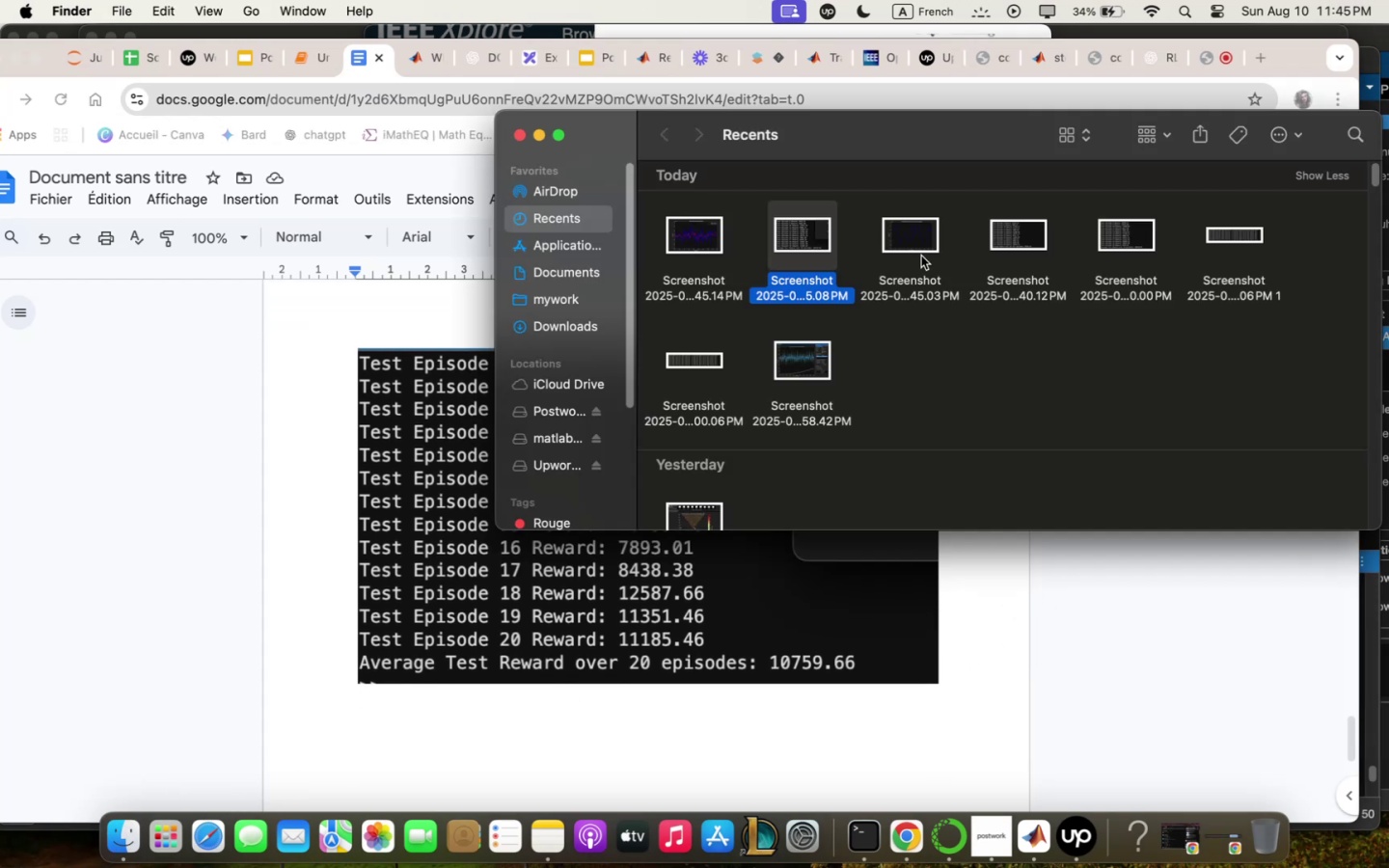 
left_click_drag(start_coordinate=[911, 234], to_coordinate=[426, 740])
 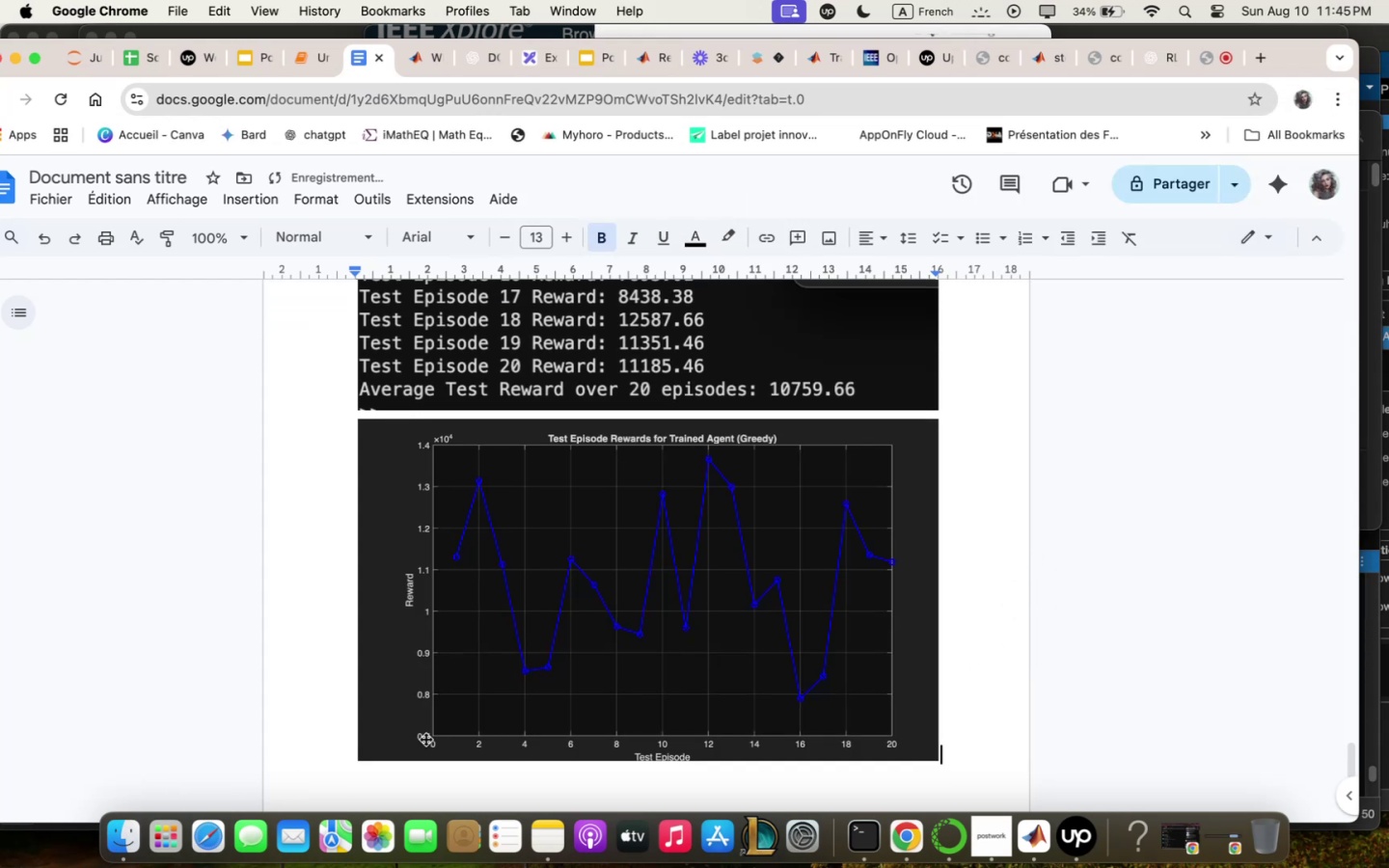 
scroll: coordinate [424, 737], scroll_direction: down, amount: 10.0
 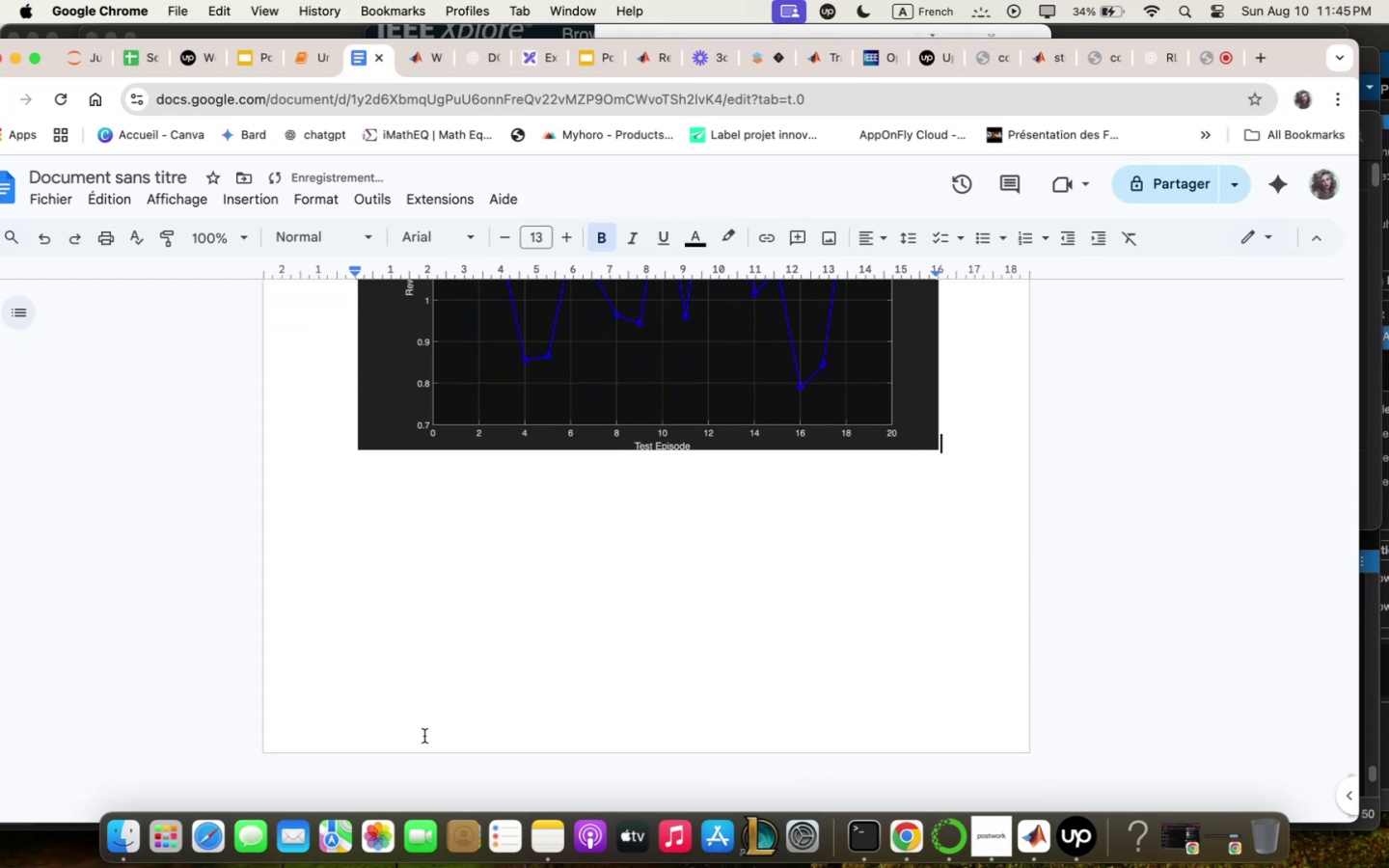 
left_click_drag(start_coordinate=[453, 505], to_coordinate=[454, 510])
 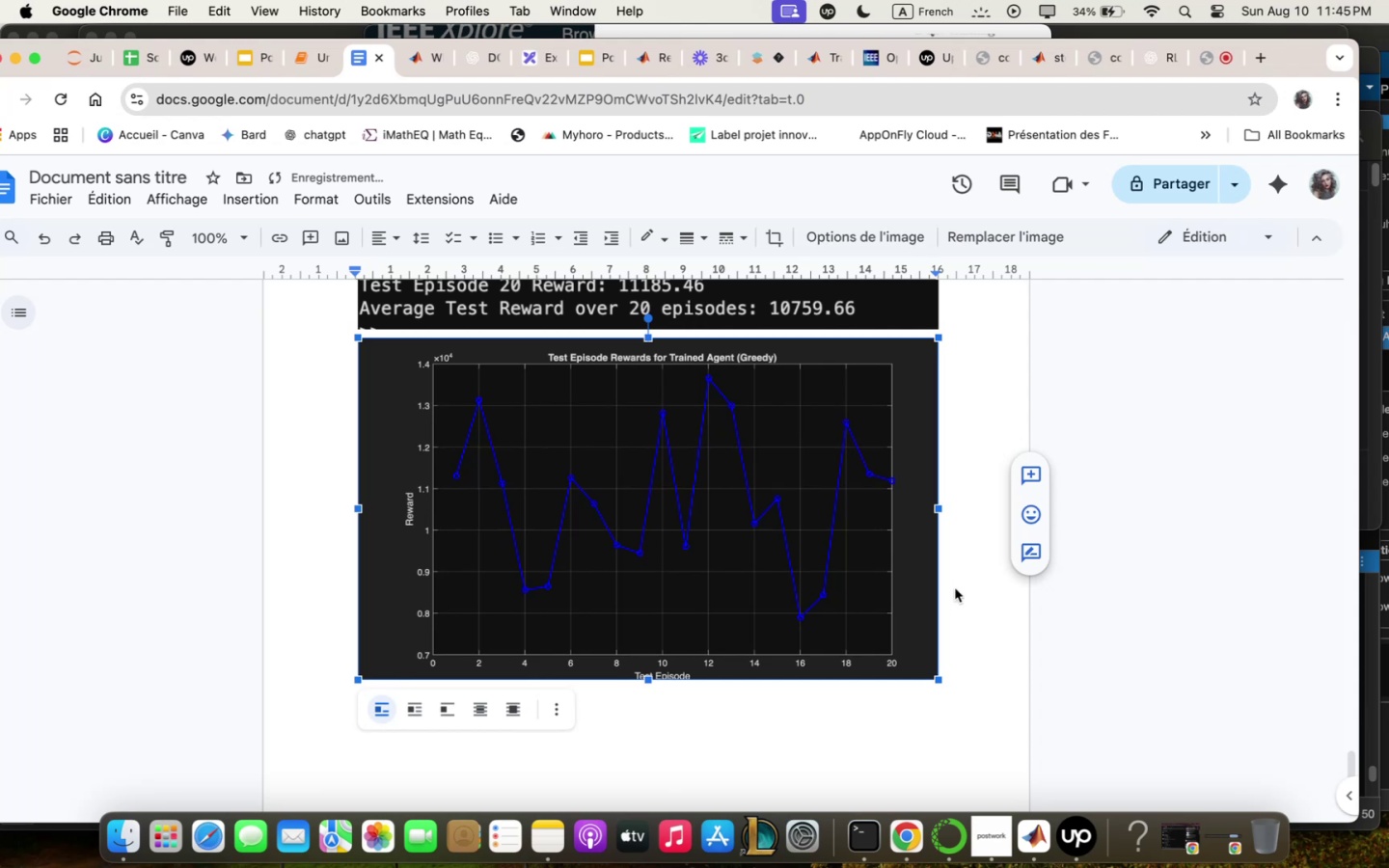 
left_click([972, 665])
 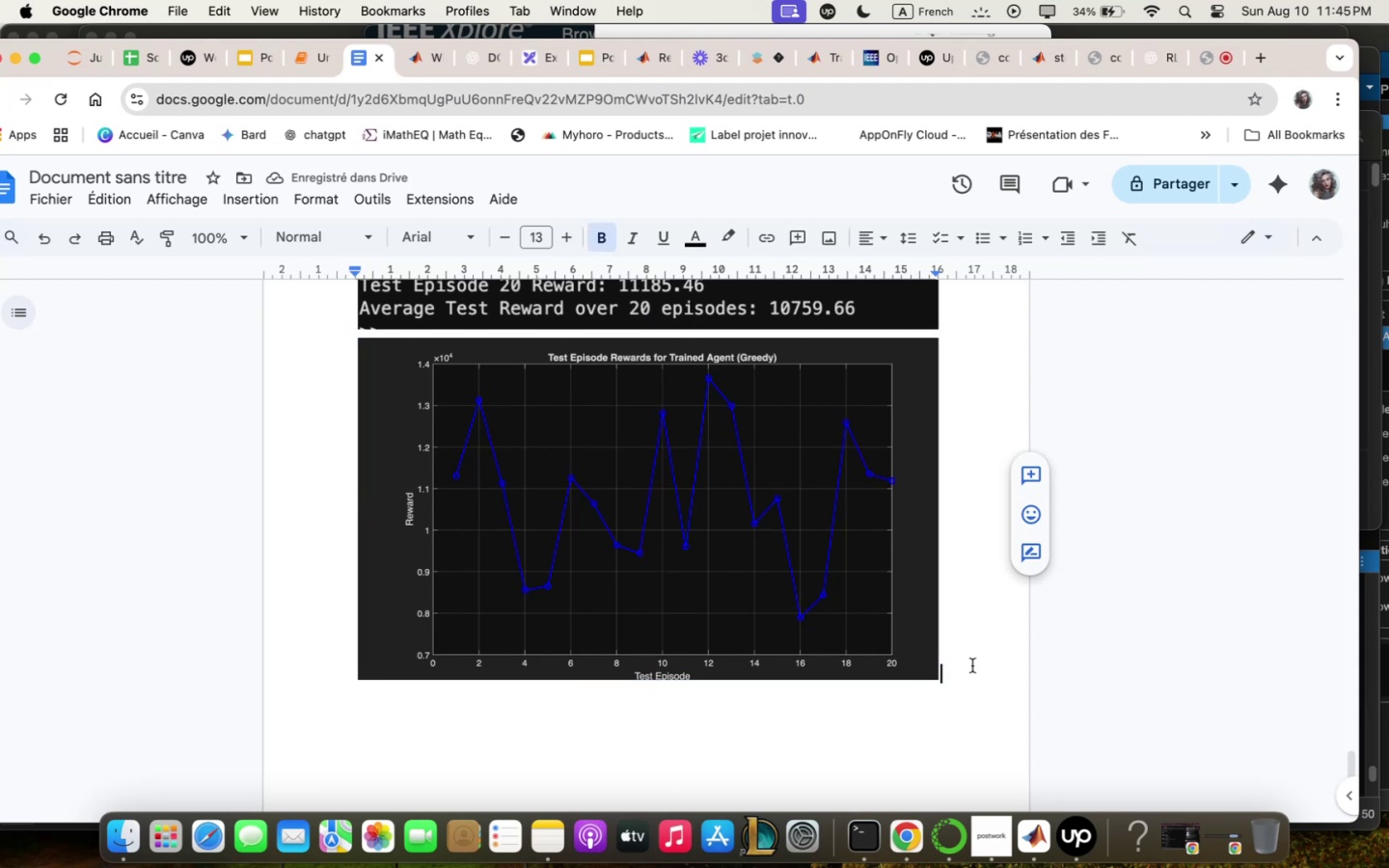 
key(Enter)
 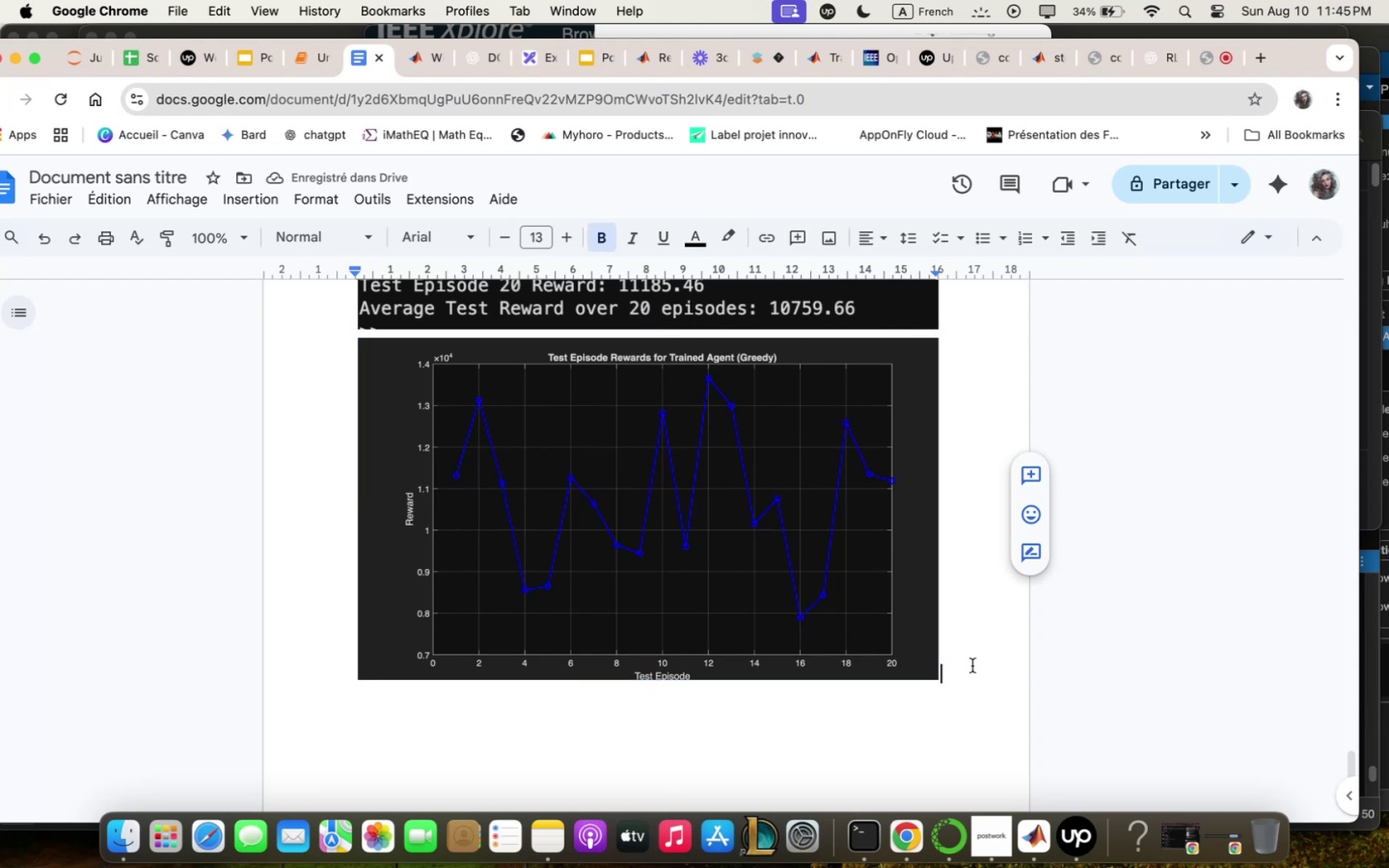 
key(Enter)
 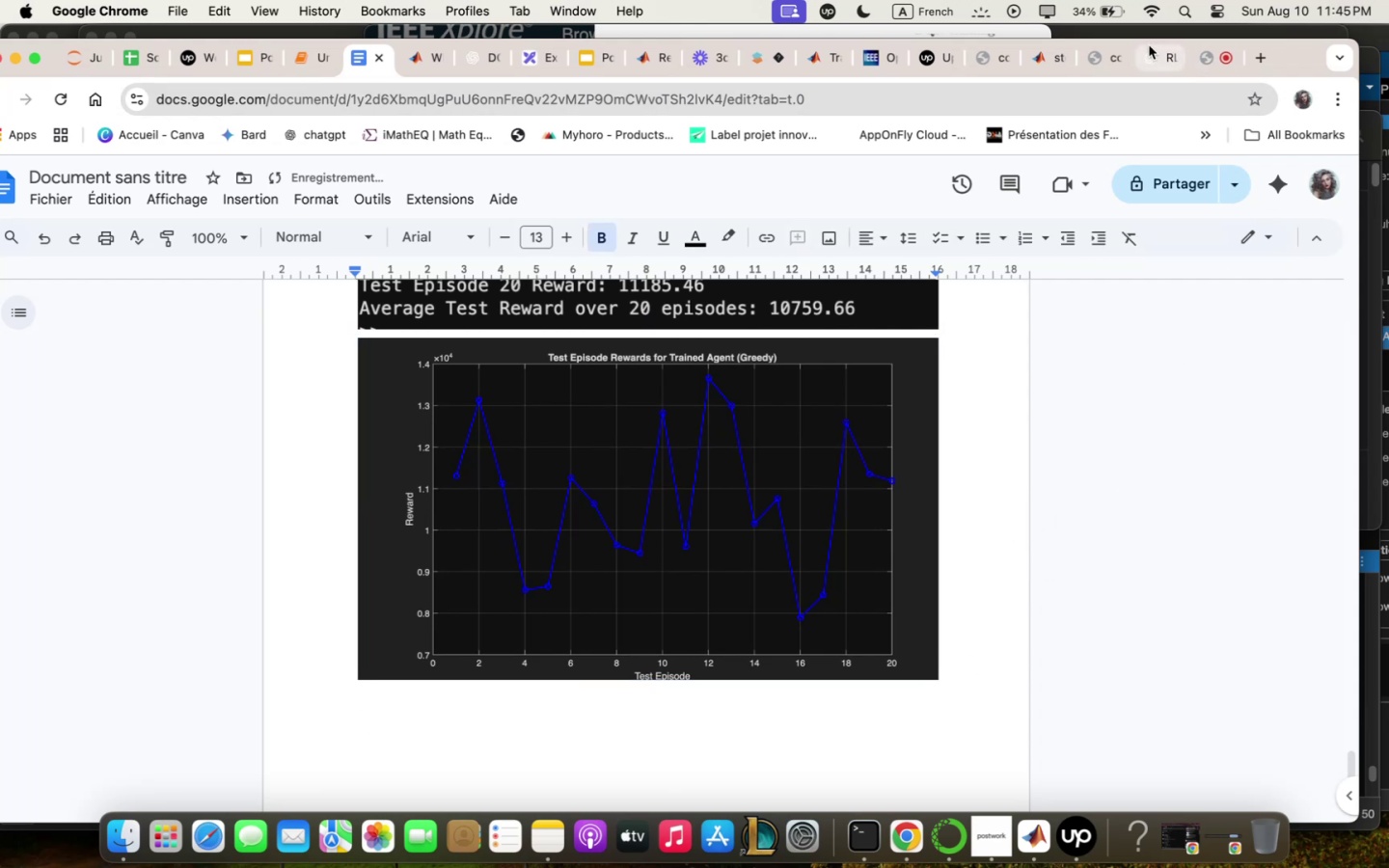 
left_click([1157, 52])
 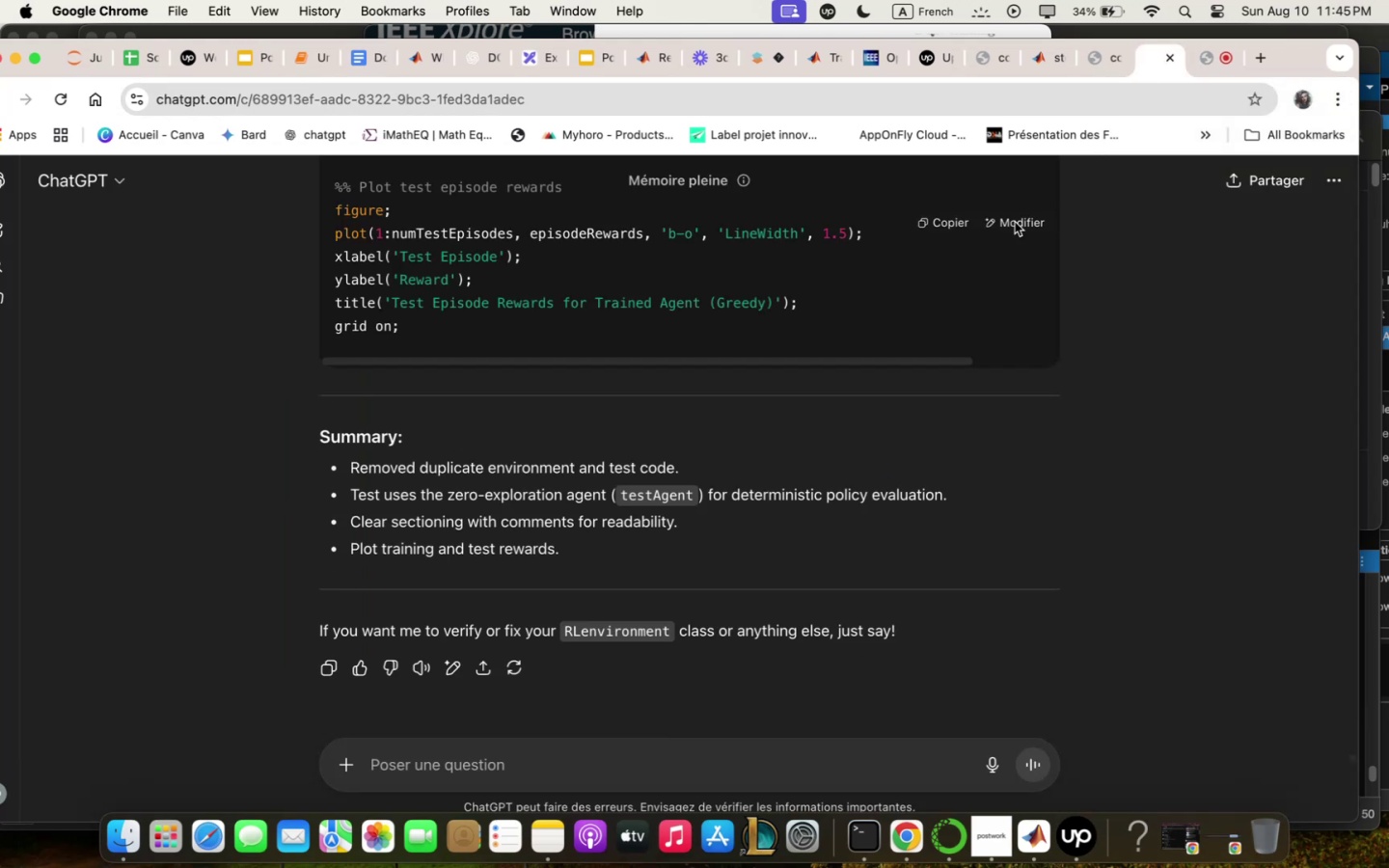 
scroll: coordinate [741, 372], scroll_direction: up, amount: 7.0
 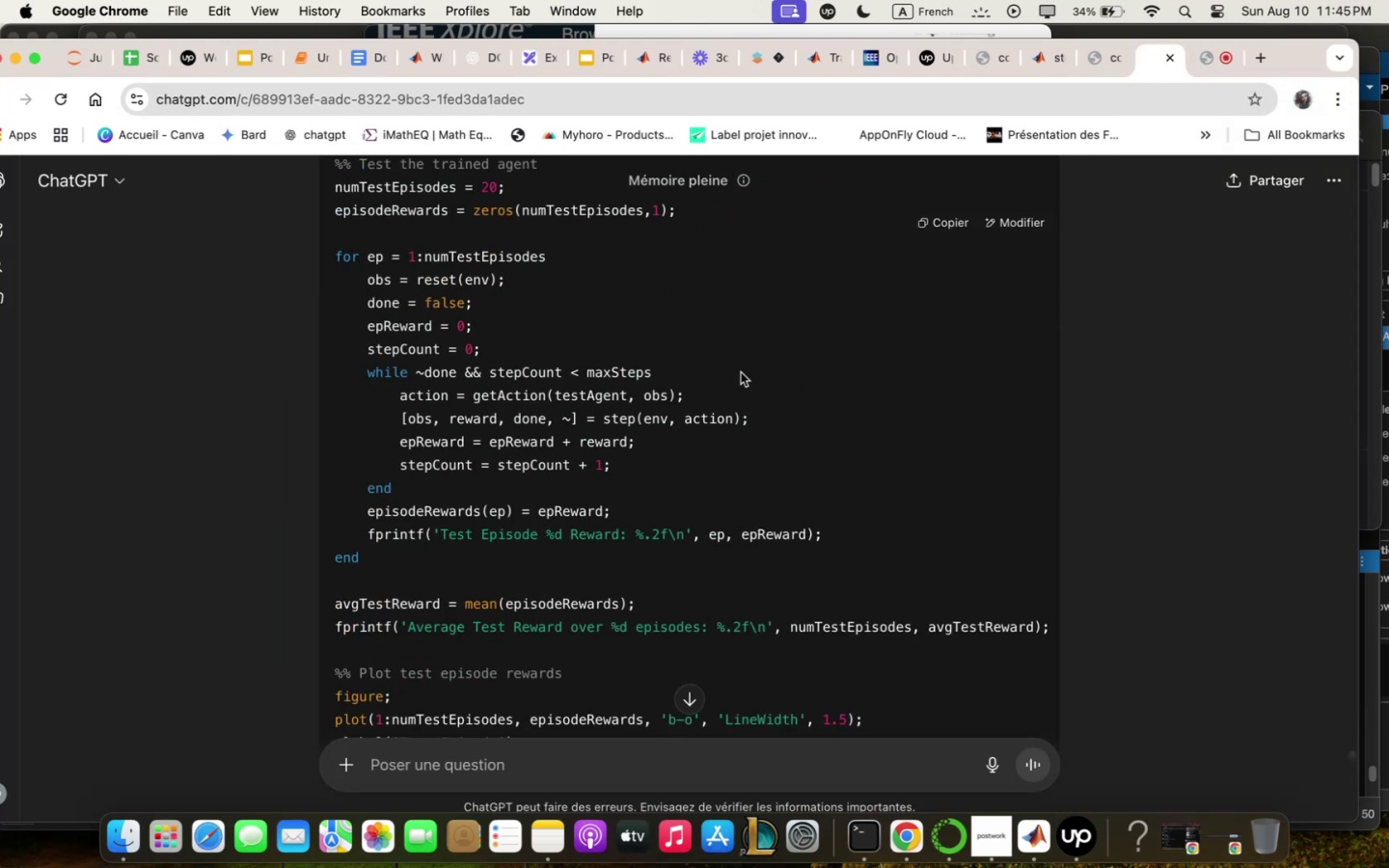 
scroll: coordinate [740, 372], scroll_direction: down, amount: 23.0
 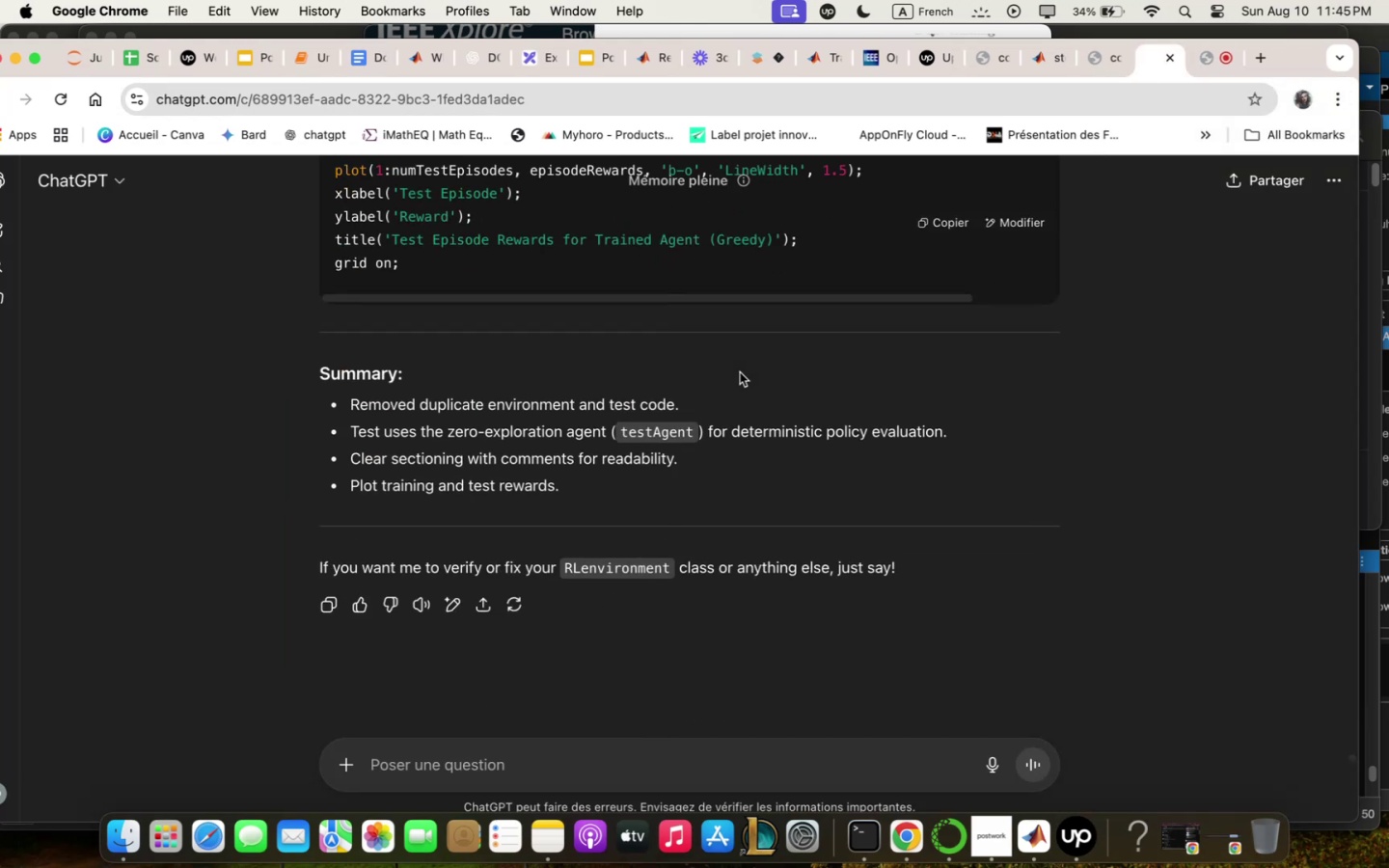 
scroll: coordinate [738, 373], scroll_direction: up, amount: 191.0
 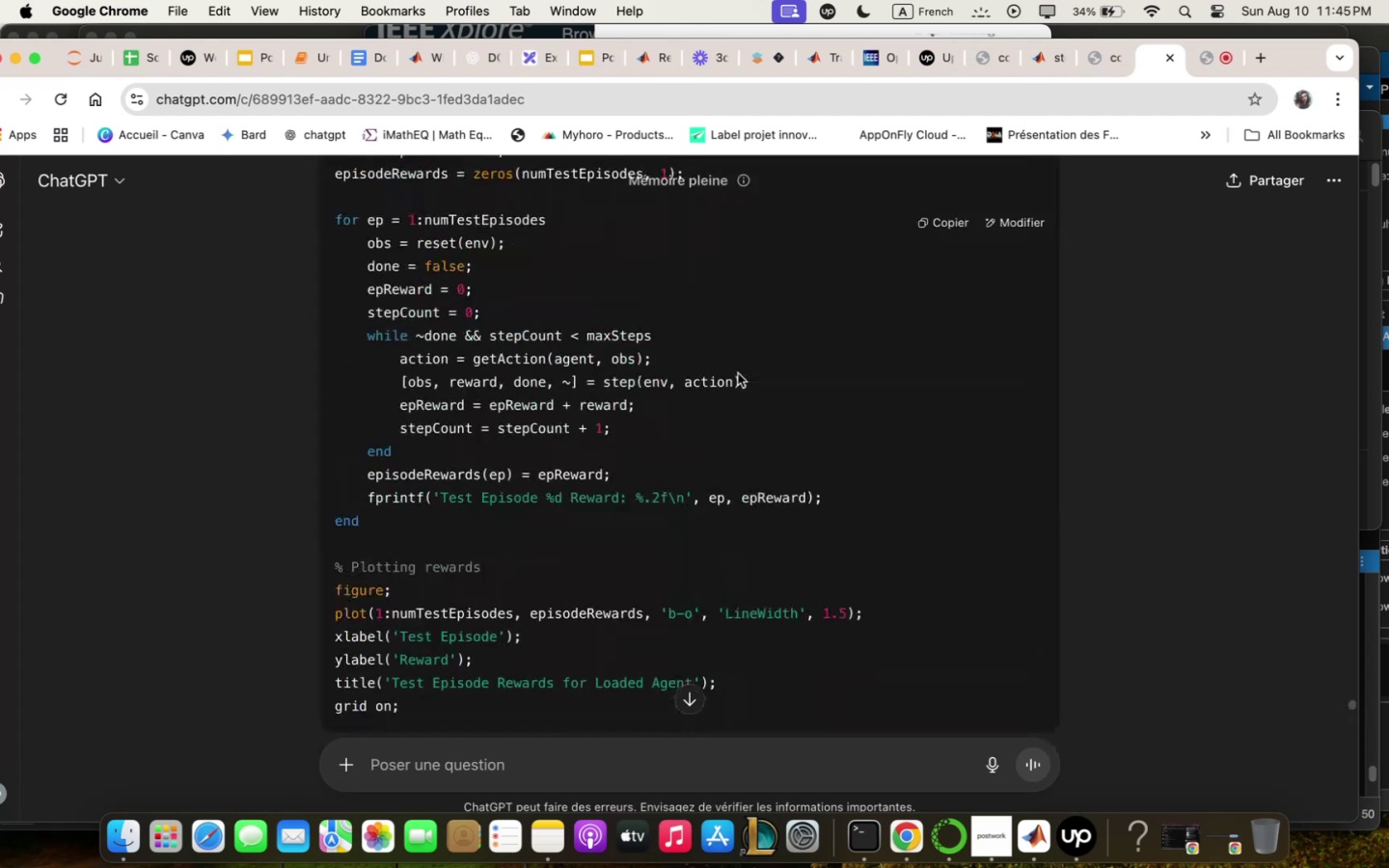 
scroll: coordinate [738, 373], scroll_direction: down, amount: 6.0
 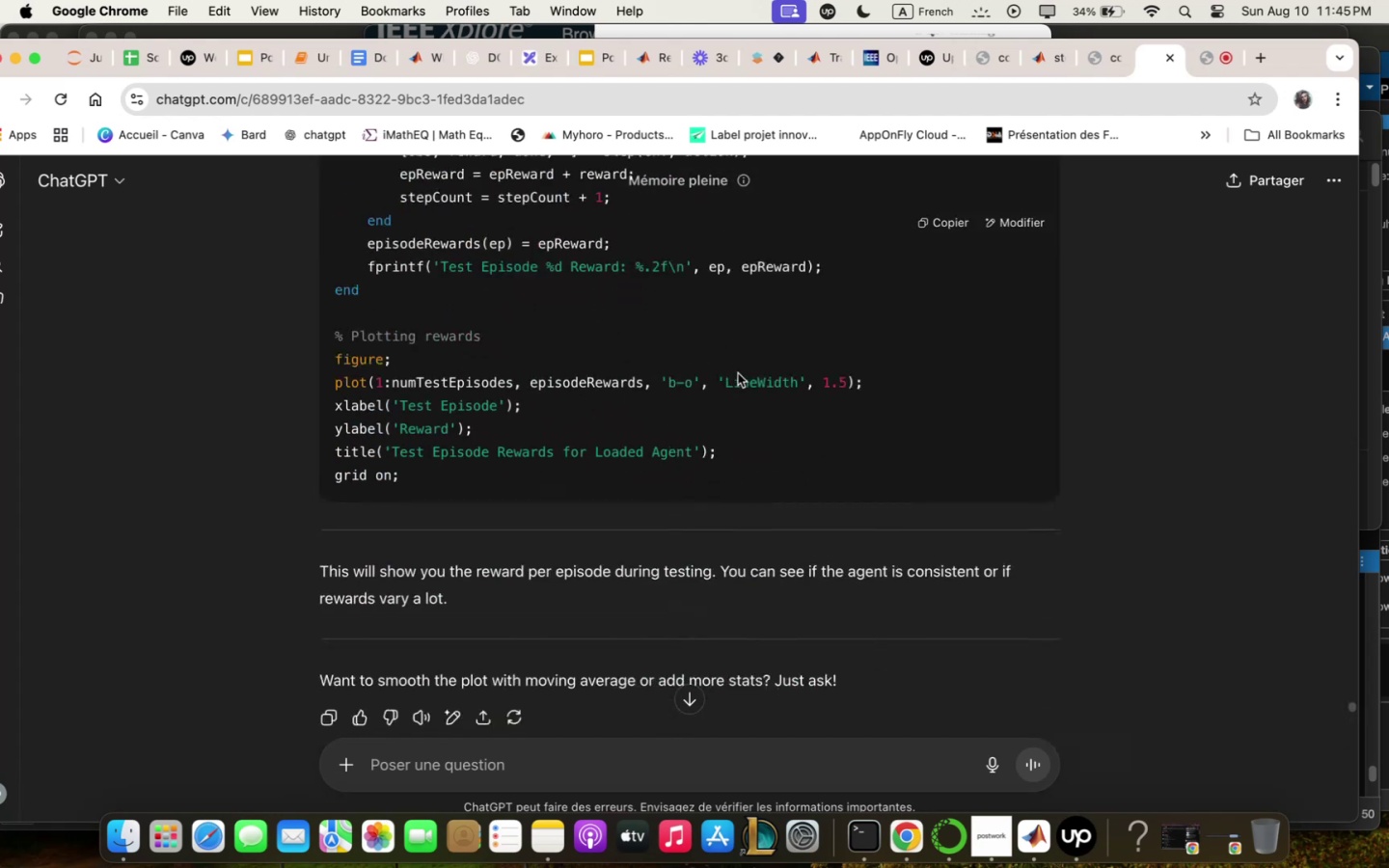 
scroll: coordinate [738, 373], scroll_direction: up, amount: 57.0
 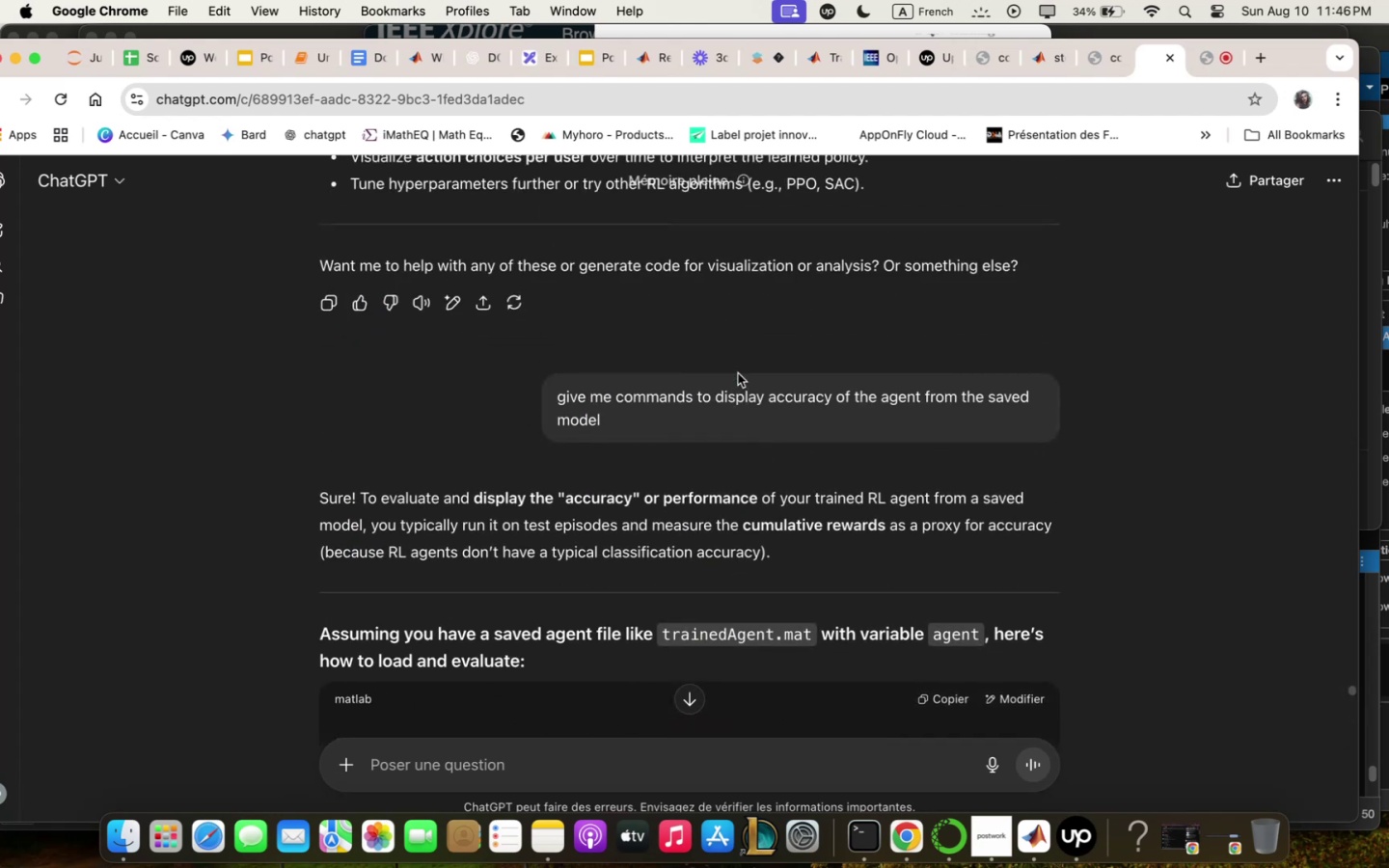 
scroll: coordinate [731, 383], scroll_direction: down, amount: 24.0
 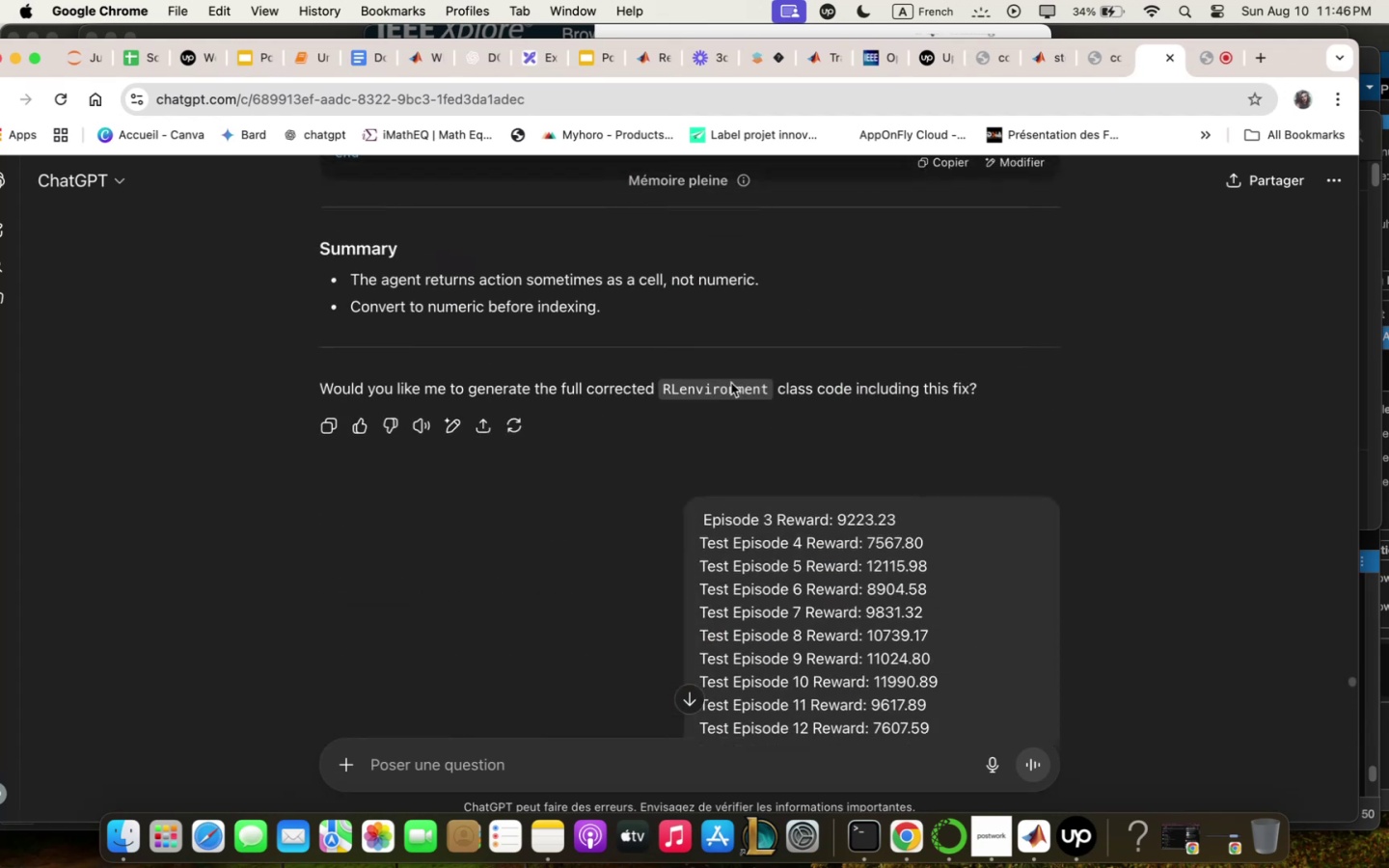 
scroll: coordinate [721, 357], scroll_direction: up, amount: 130.0
 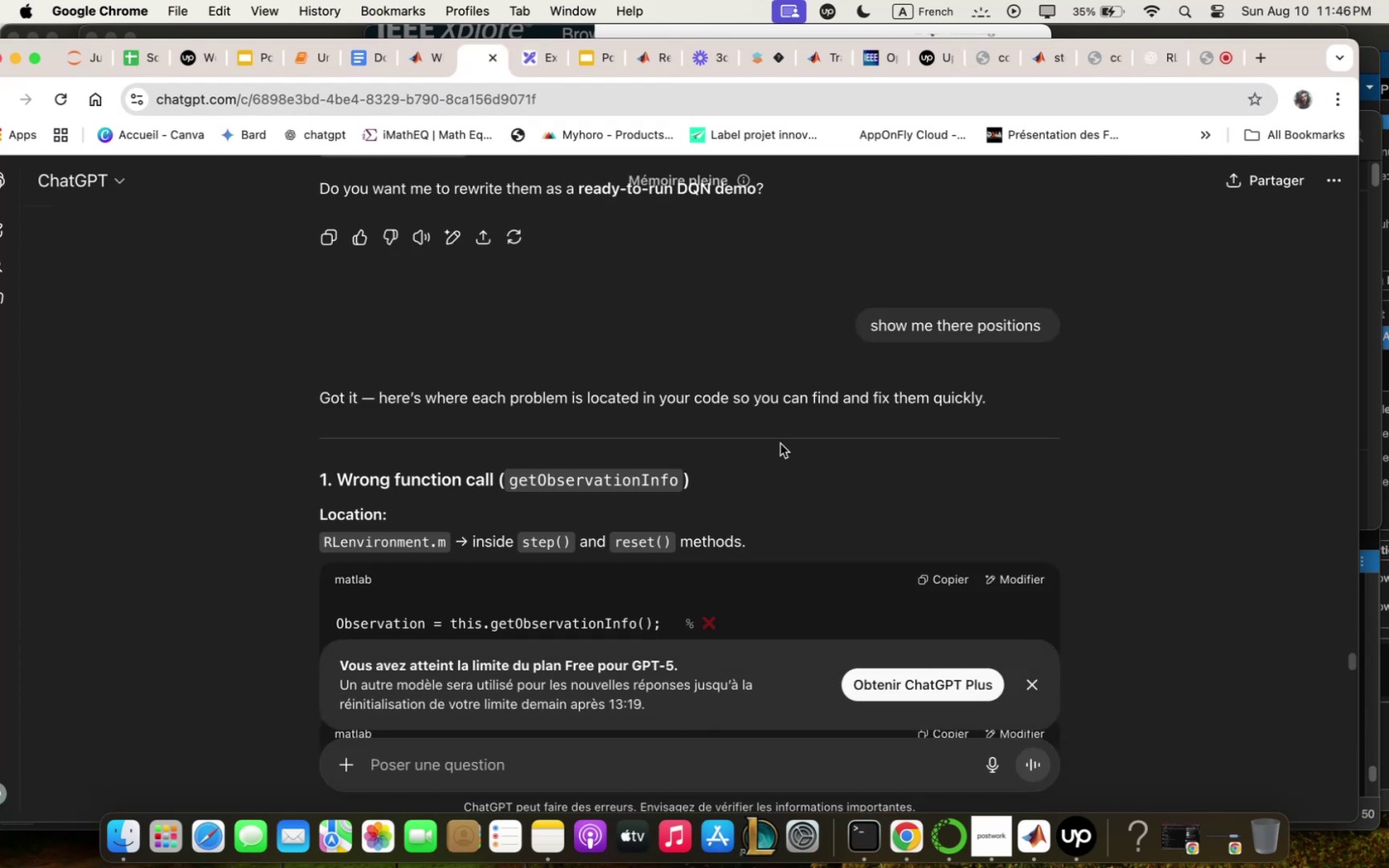 
wait(6.17)
 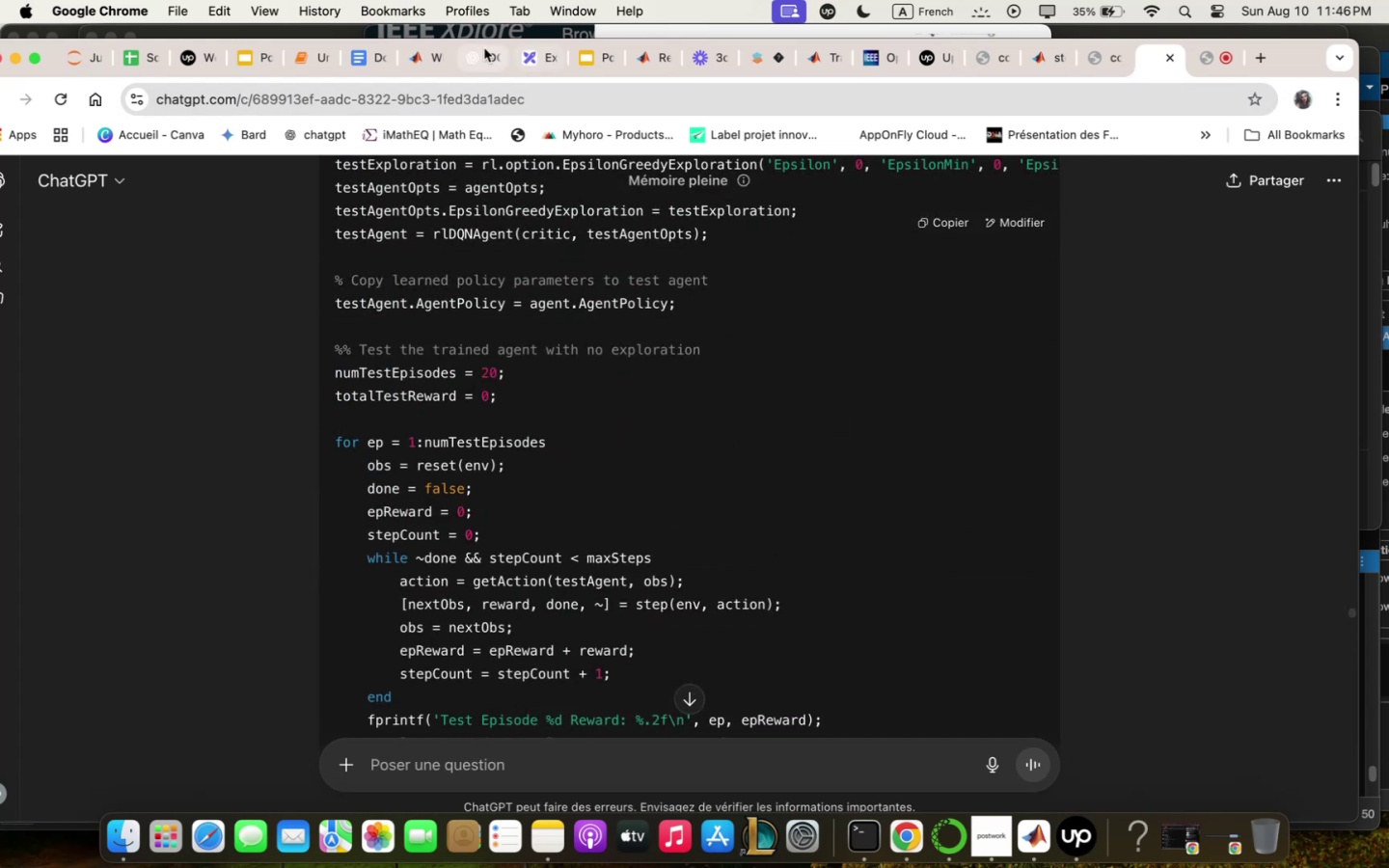 
left_click([1152, 57])
 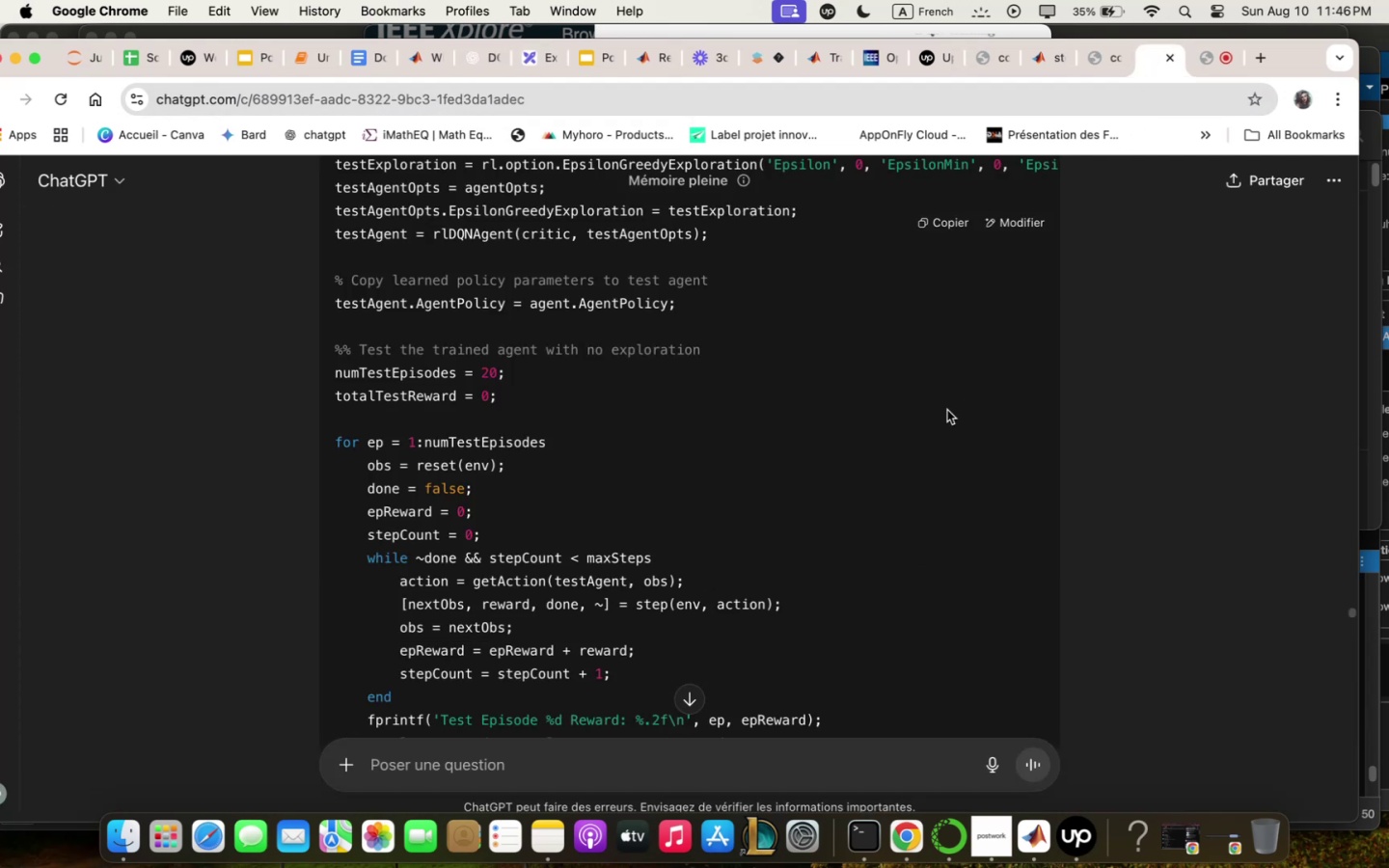 
scroll: coordinate [940, 421], scroll_direction: down, amount: 55.0
 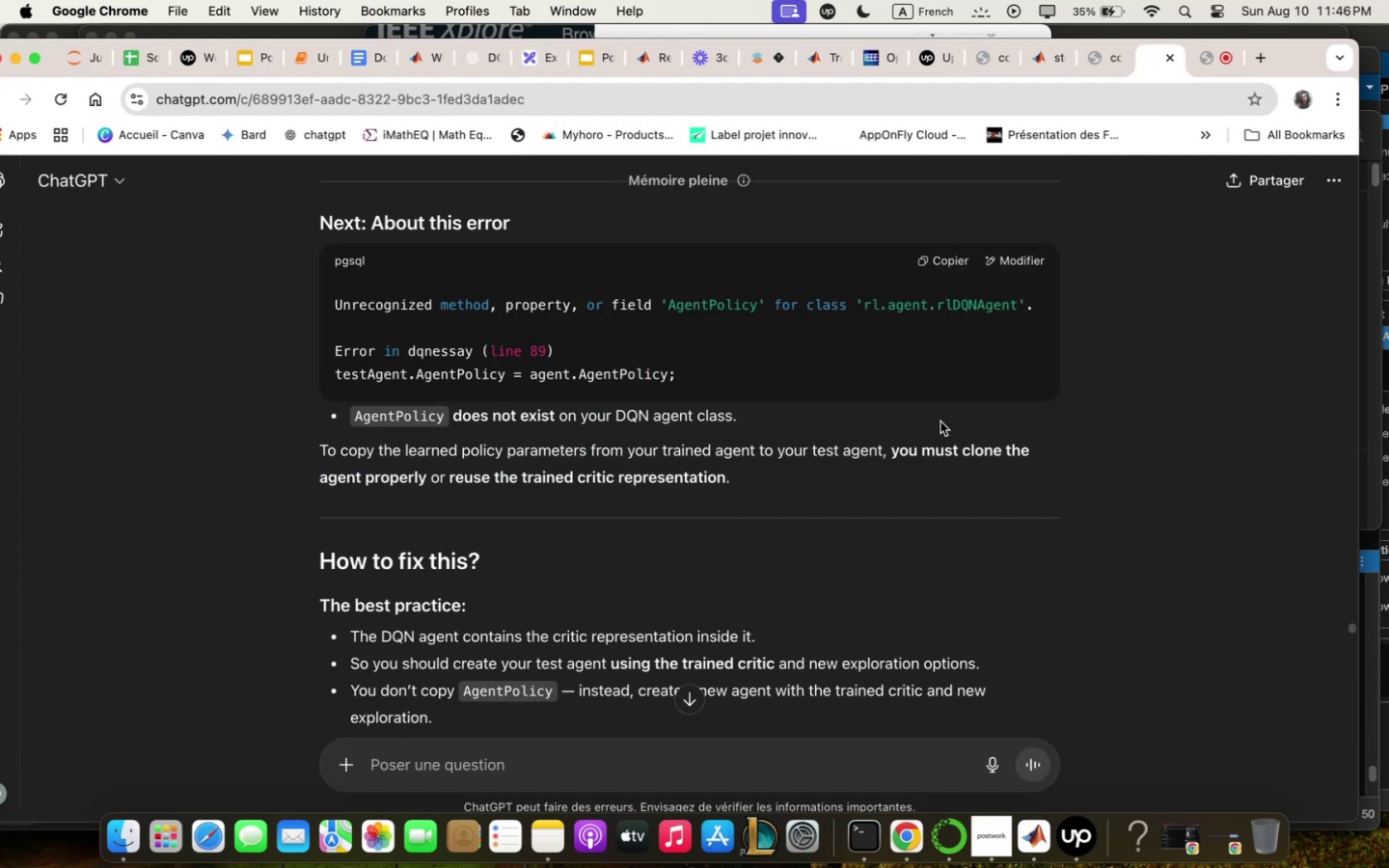 
scroll: coordinate [940, 422], scroll_direction: up, amount: 20.0
 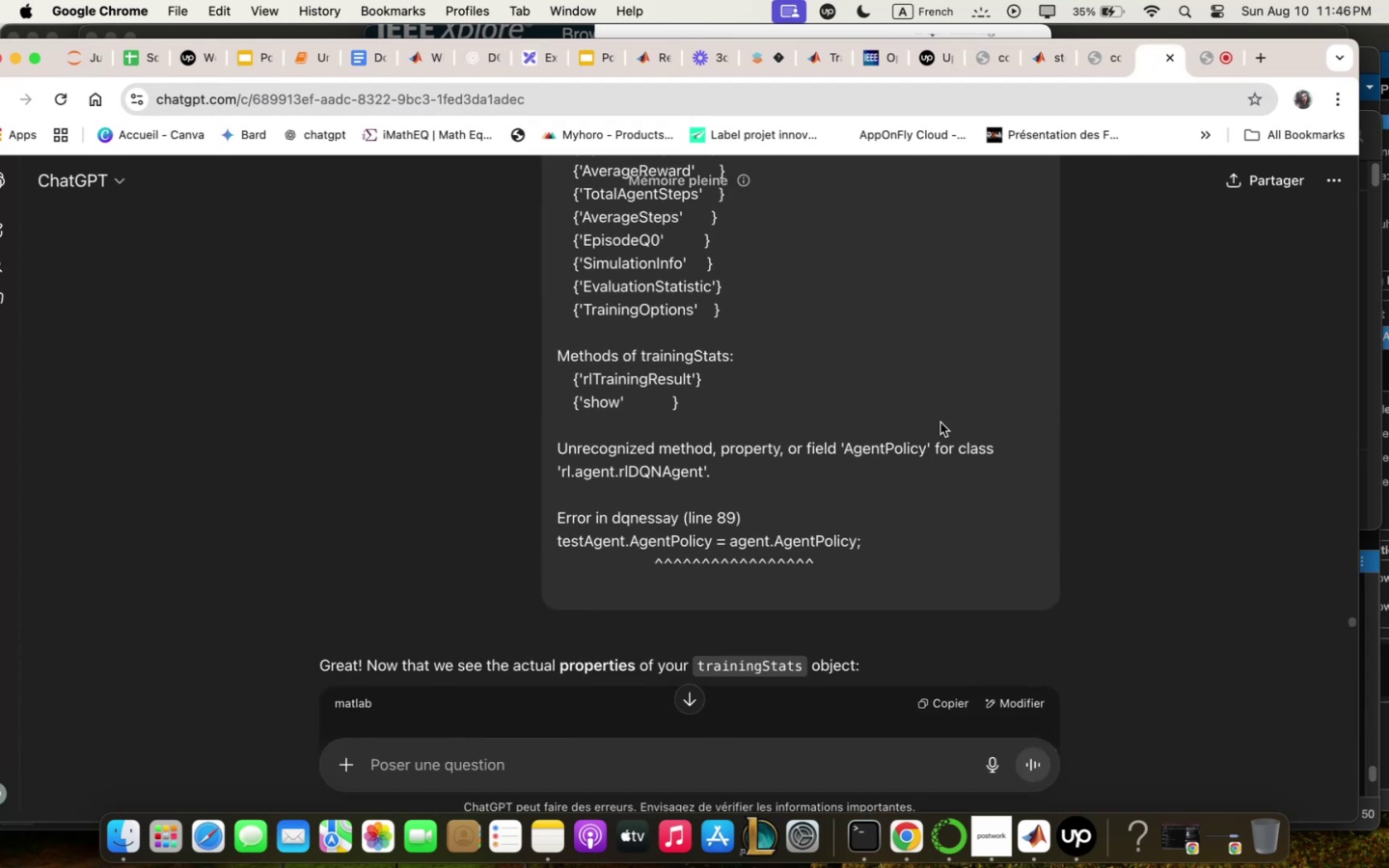 
scroll: coordinate [940, 423], scroll_direction: down, amount: 214.0
 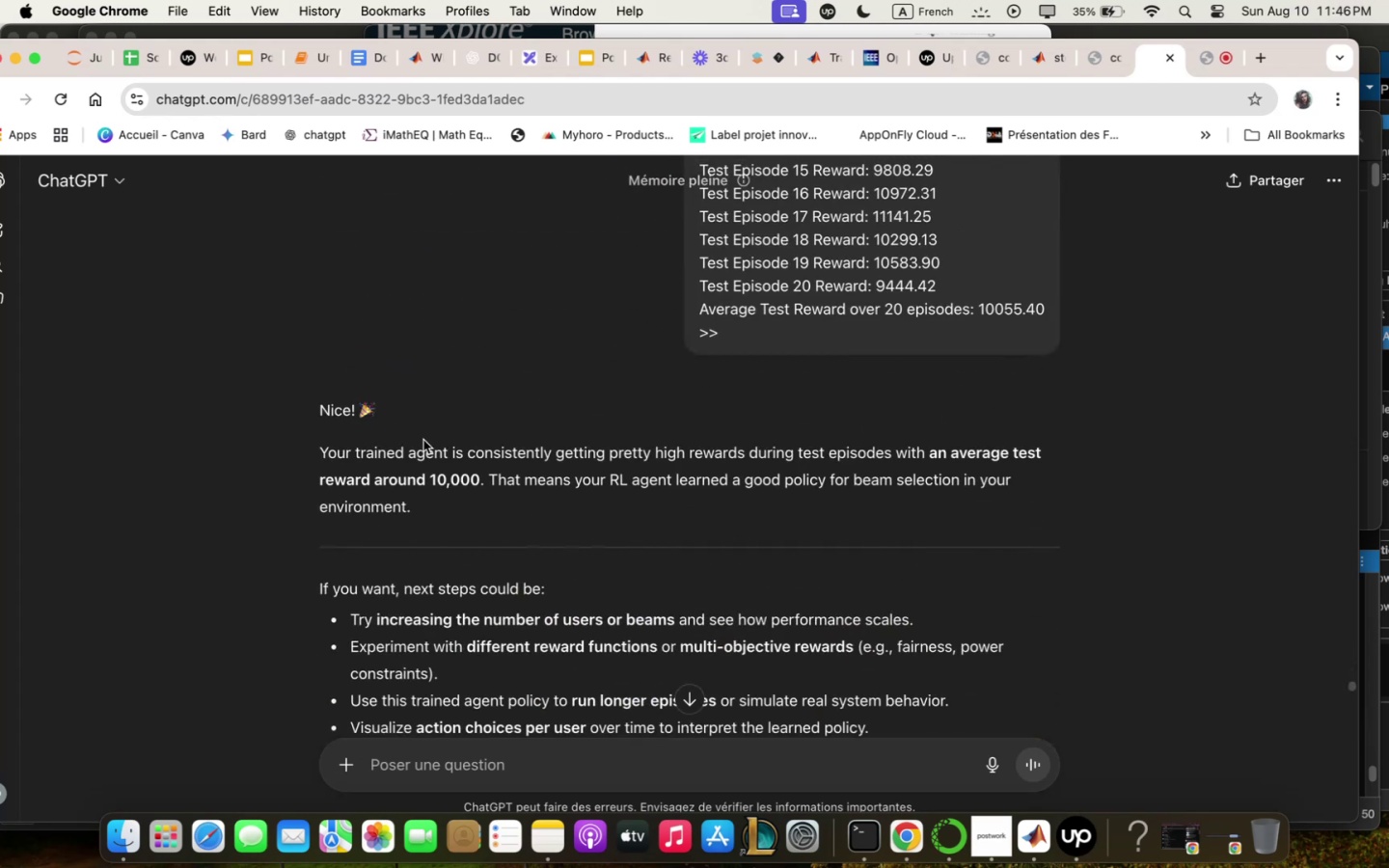 
left_click_drag(start_coordinate=[317, 452], to_coordinate=[468, 523])
 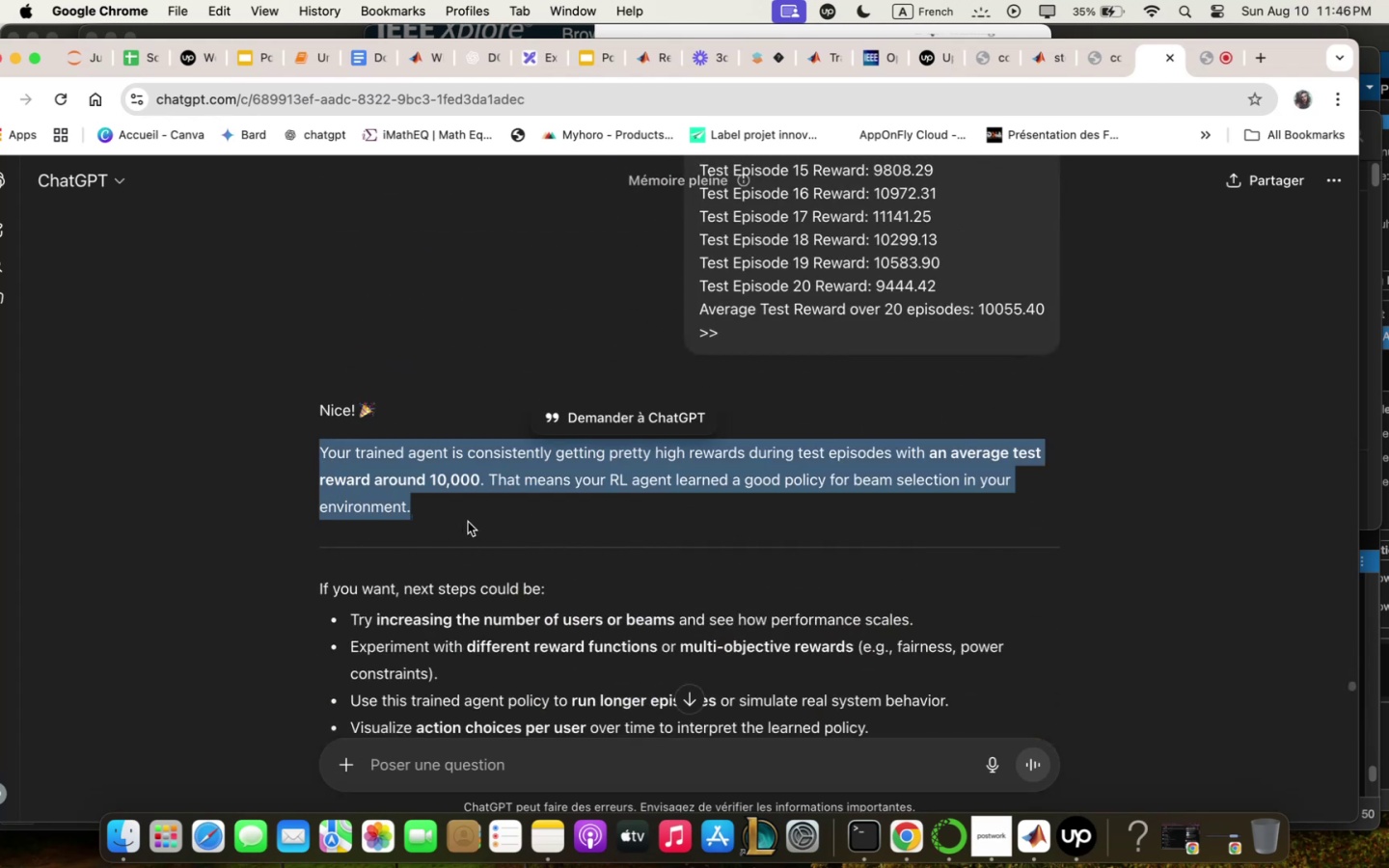 
key(Meta+CommandLeft)
 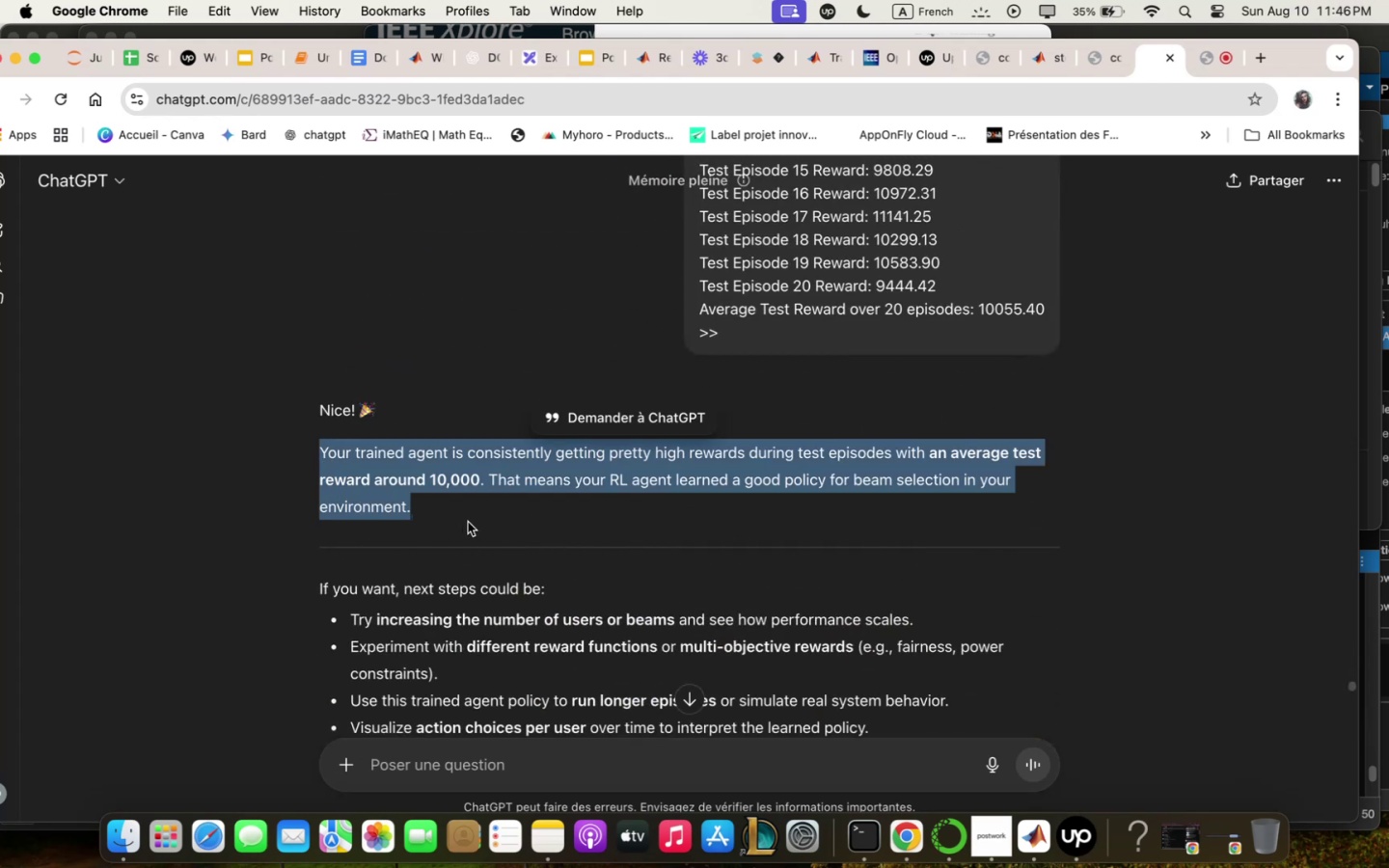 
key(Meta+C)
 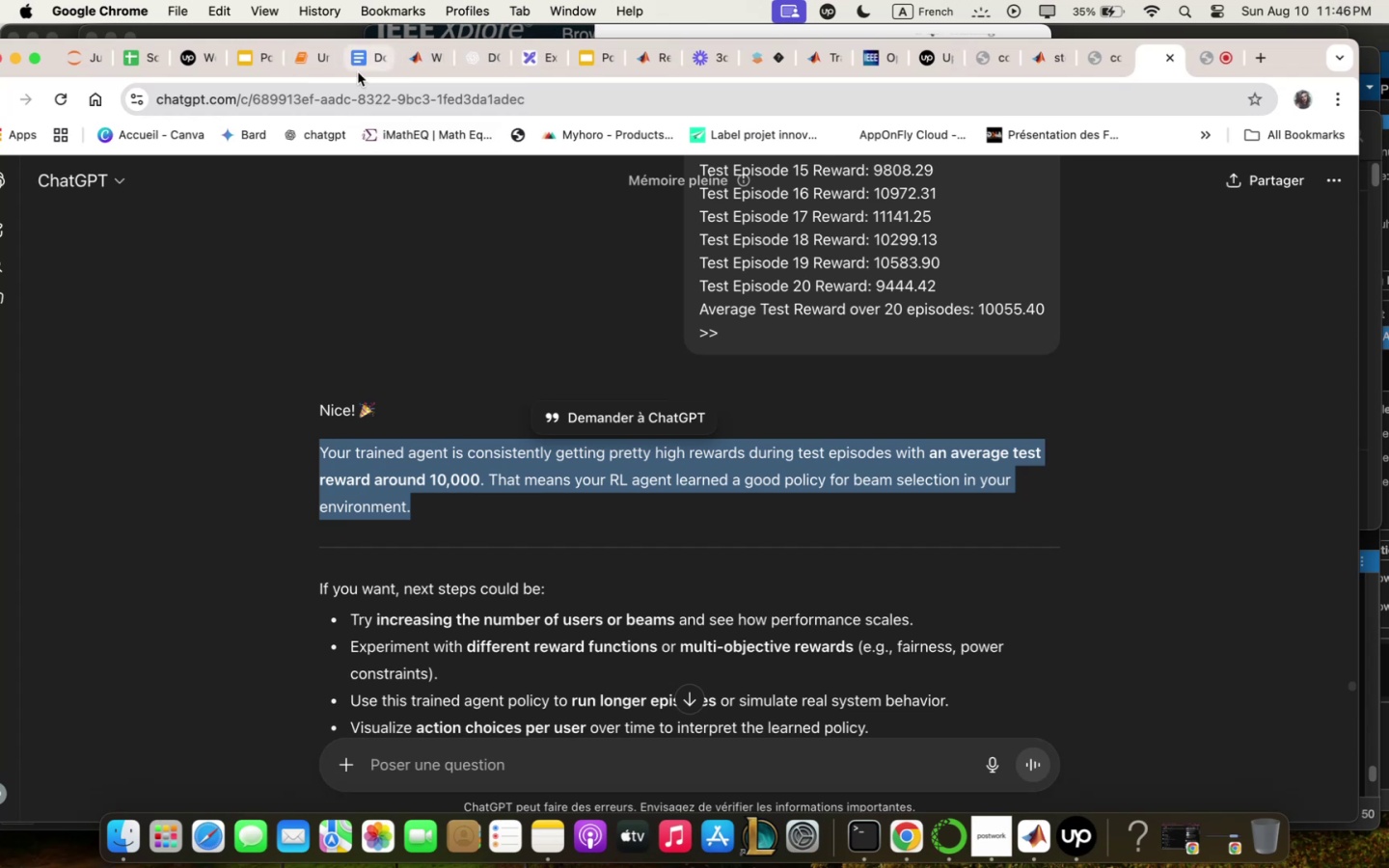 
key(Meta+V)
 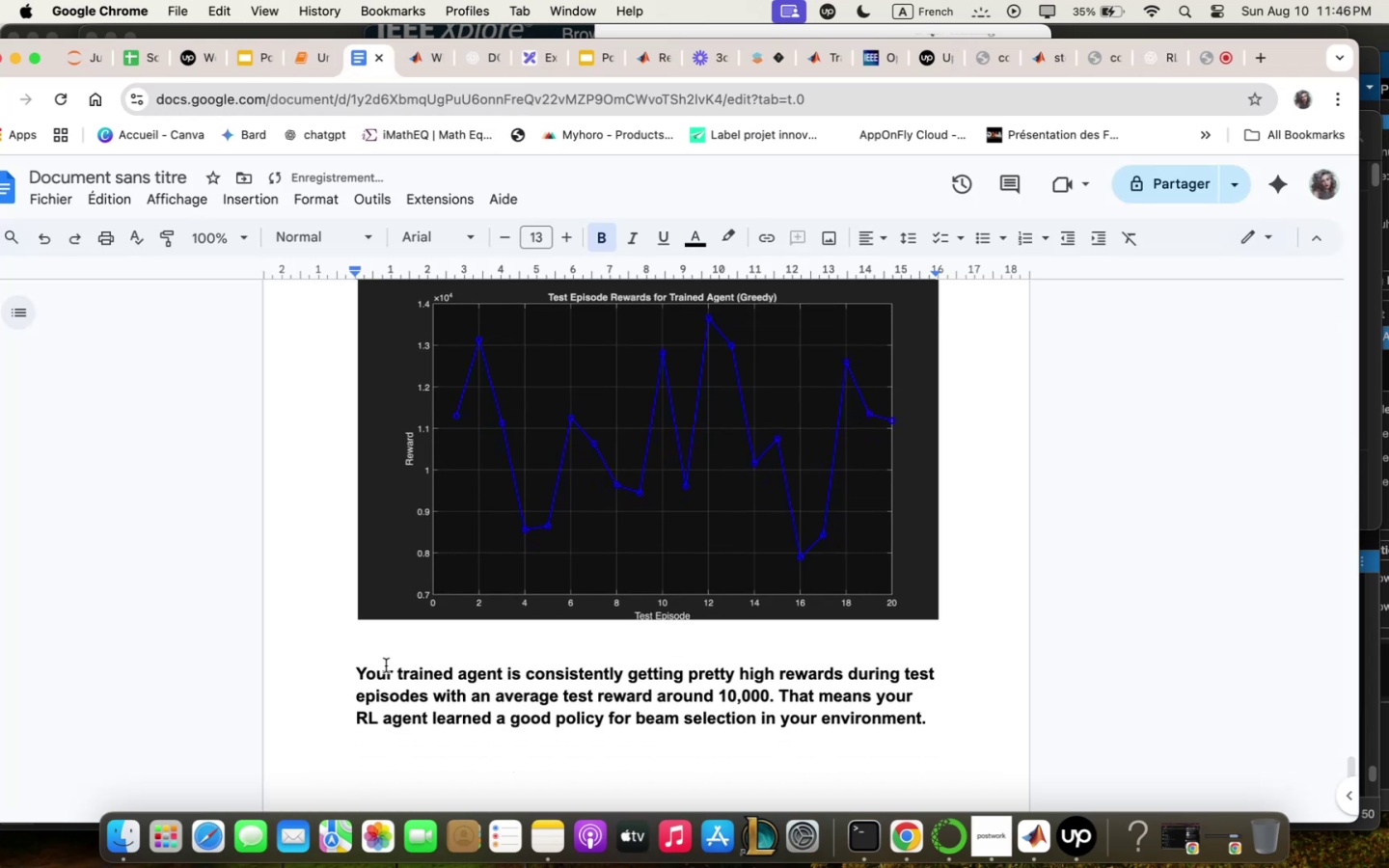 
left_click_drag(start_coordinate=[398, 668], to_coordinate=[337, 662])
 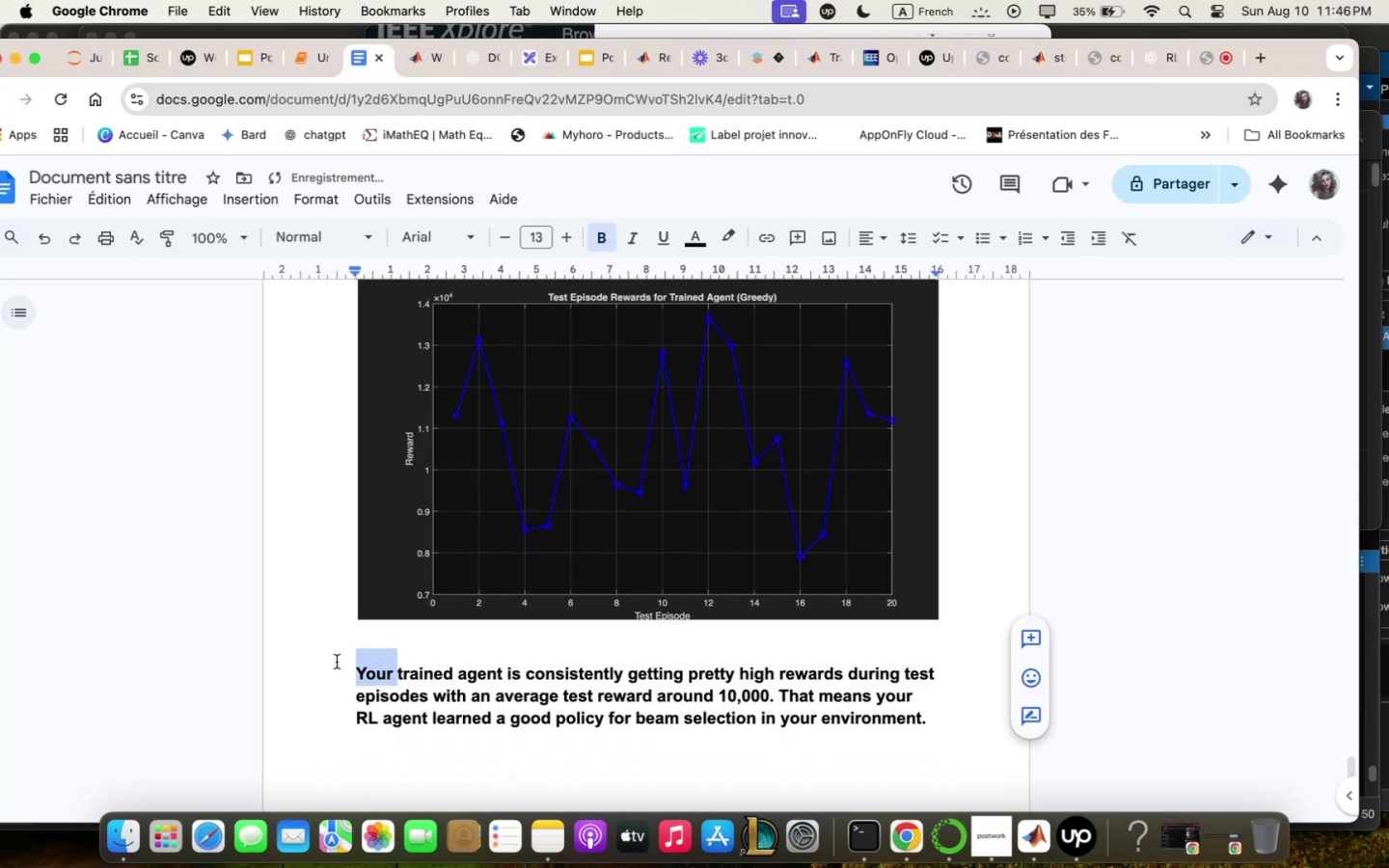 
type(The )
 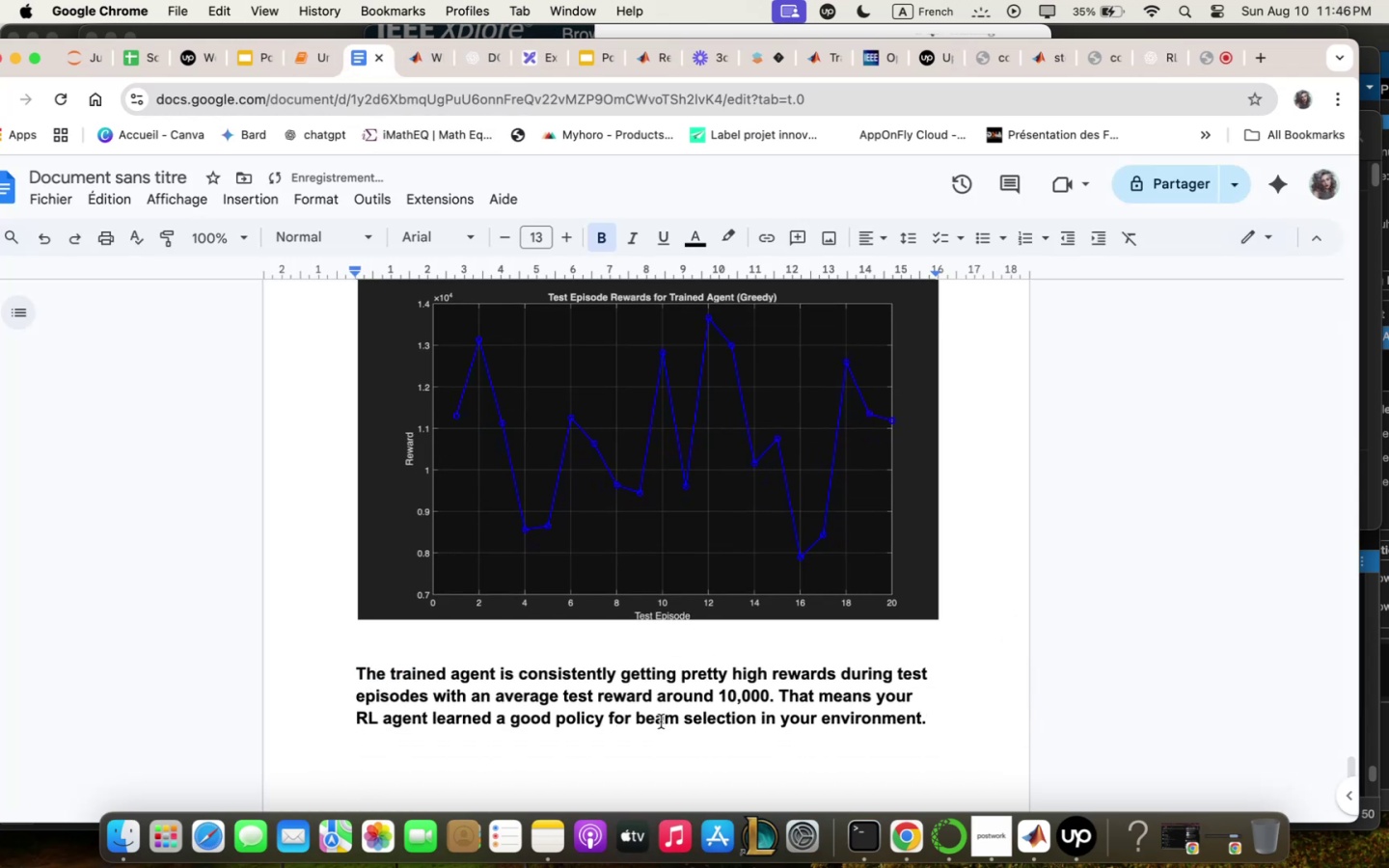 
scroll: coordinate [704, 678], scroll_direction: down, amount: 5.0
 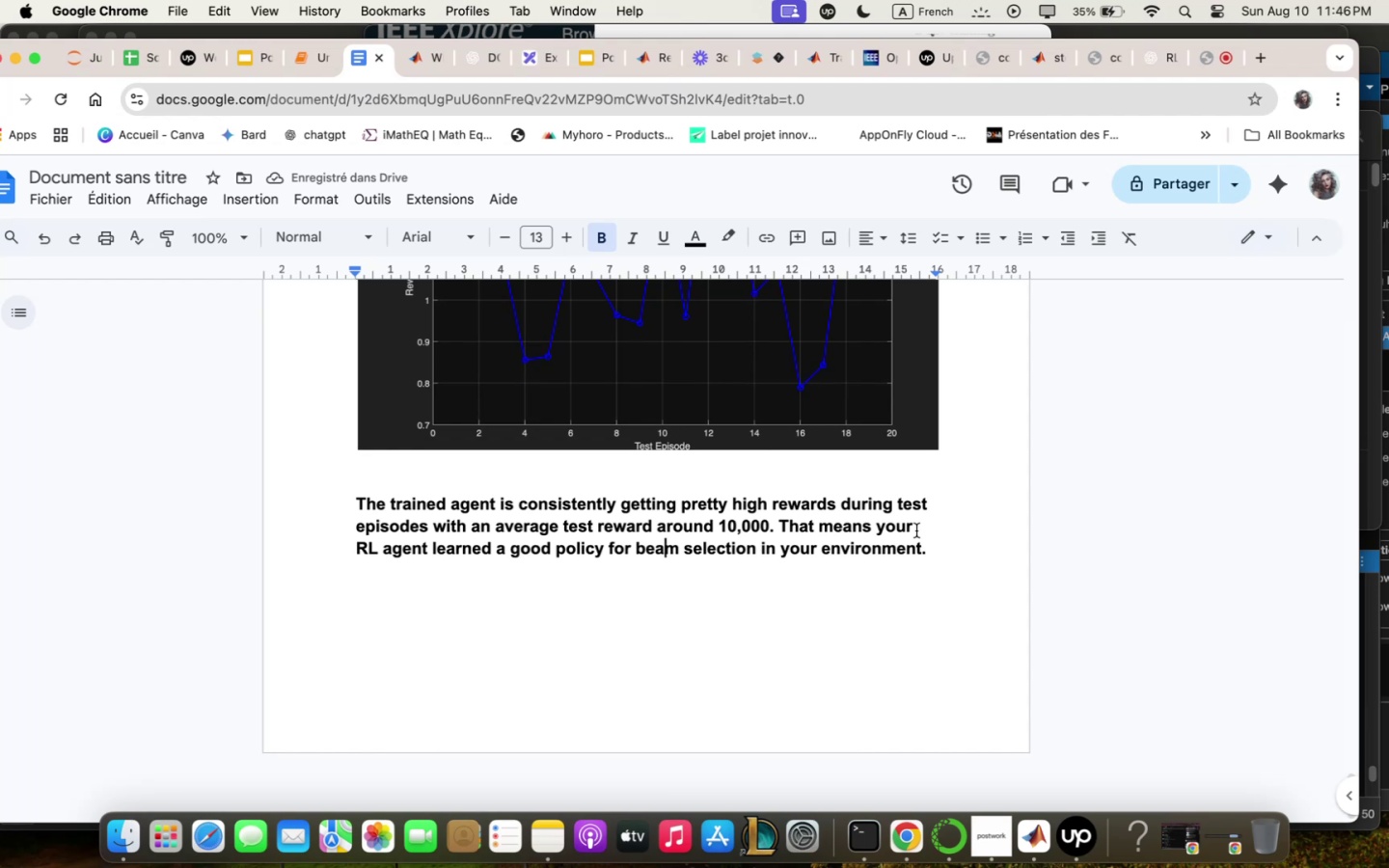 
left_click_drag(start_coordinate=[914, 523], to_coordinate=[879, 520])
 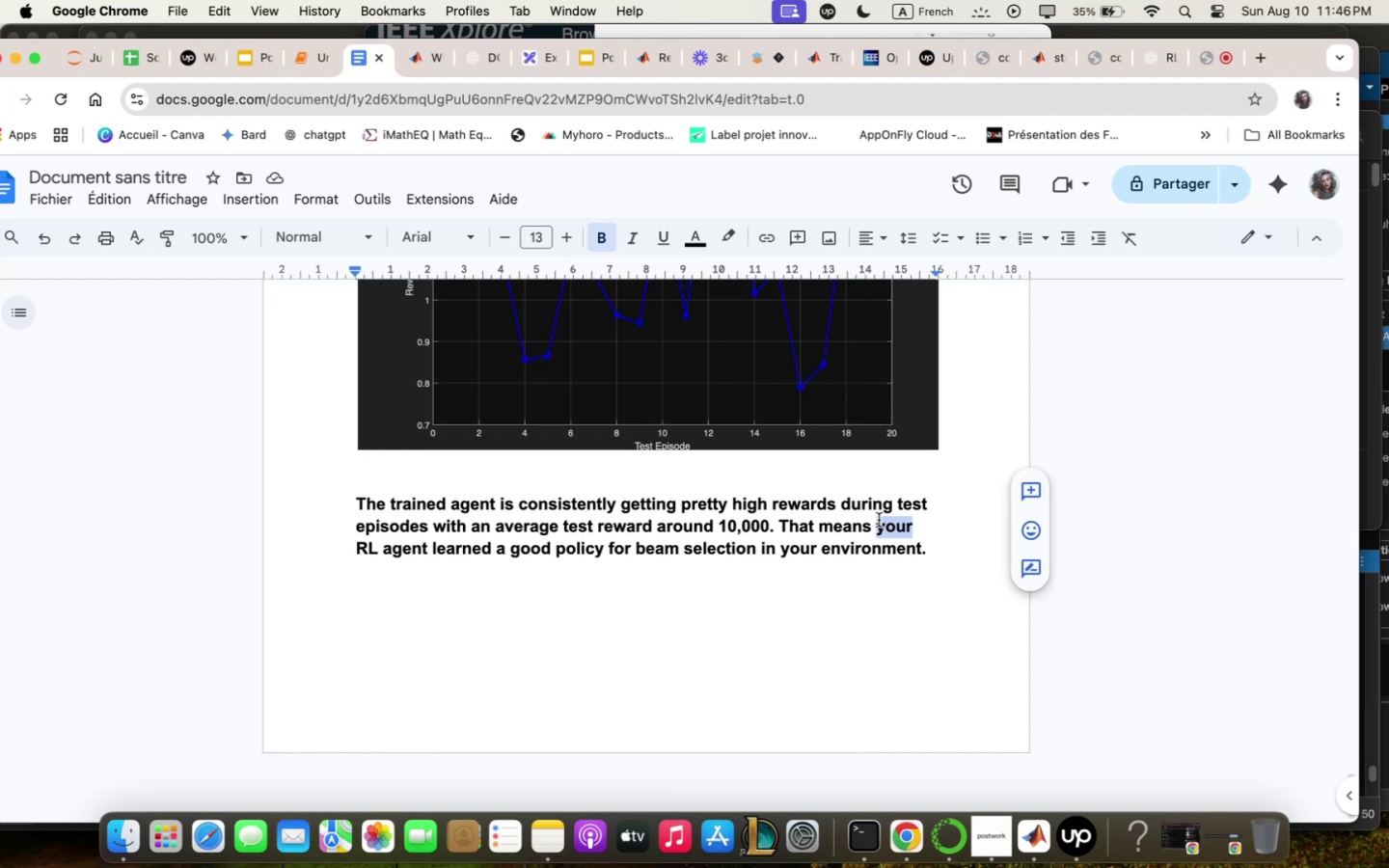 
type(the)
 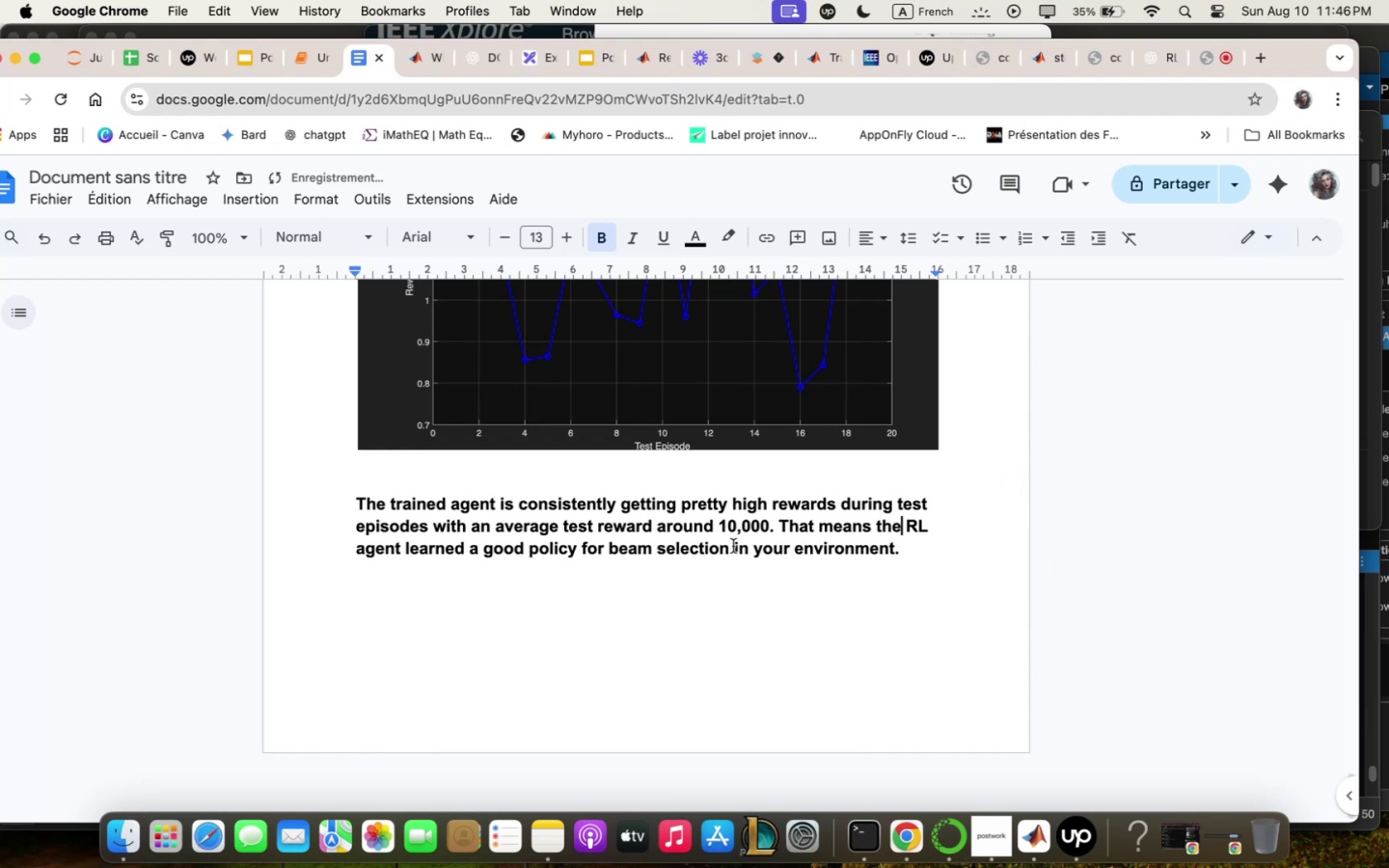 
left_click_drag(start_coordinate=[789, 550], to_coordinate=[755, 548])
 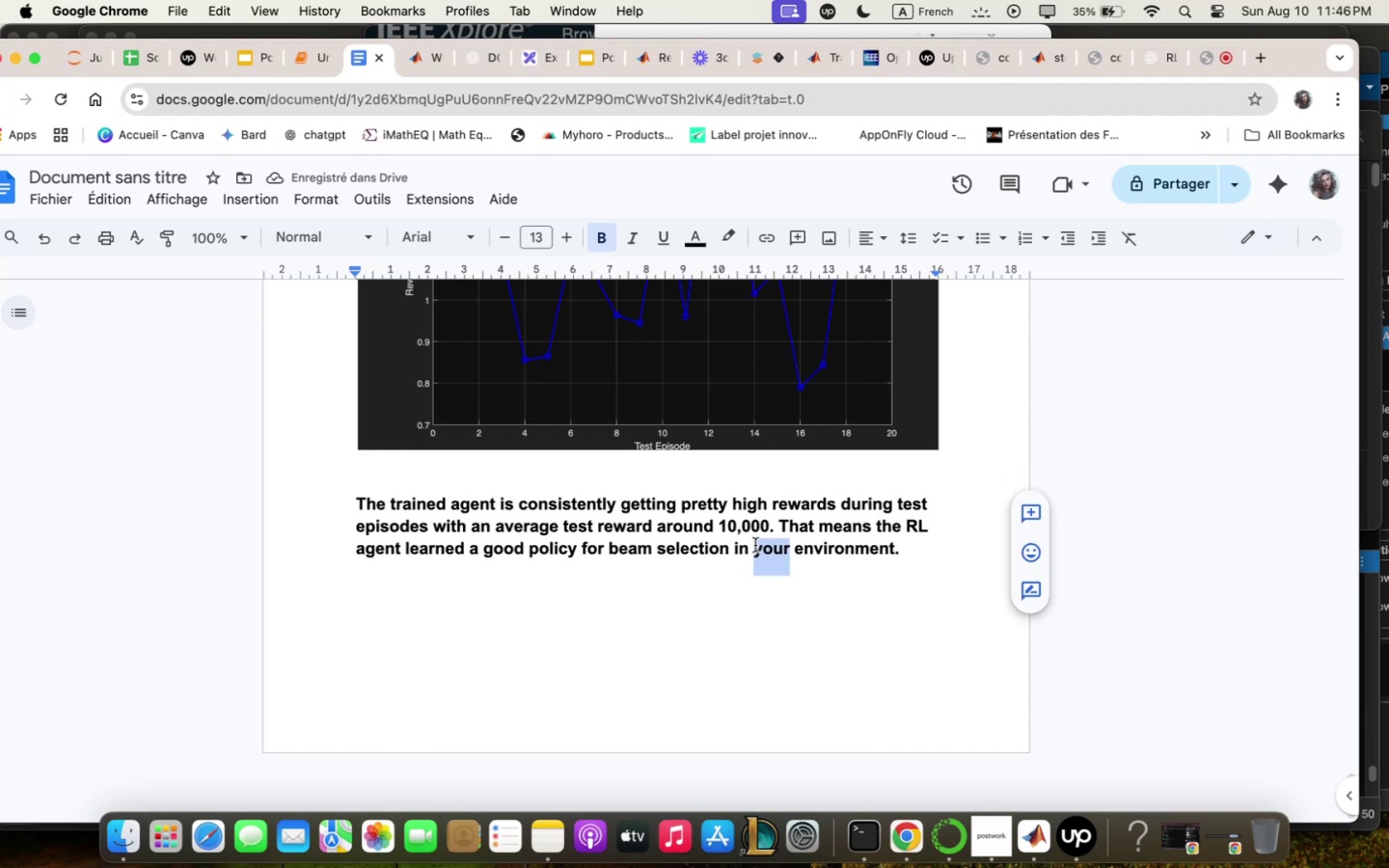 
type(the)
 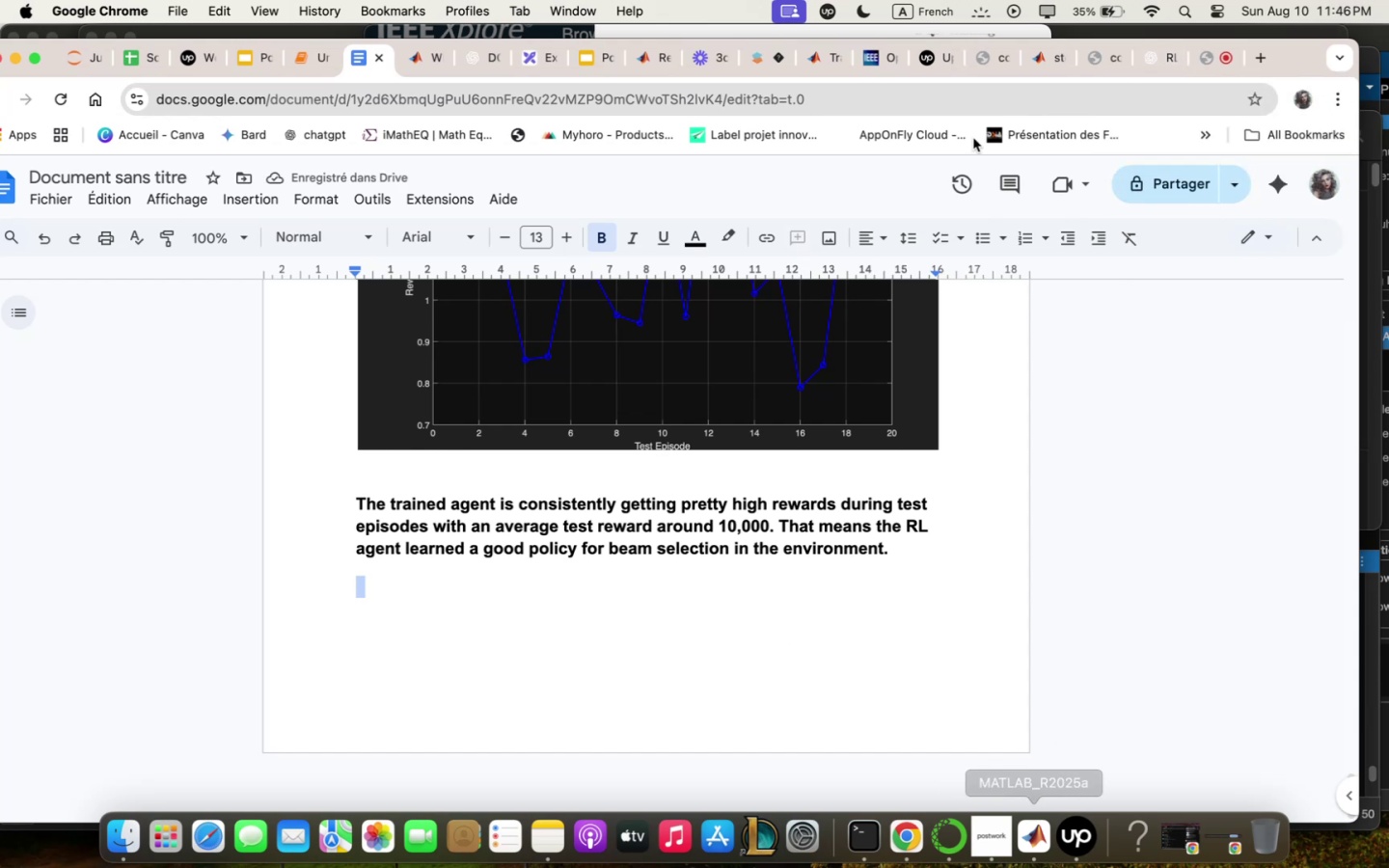 
wait(6.28)
 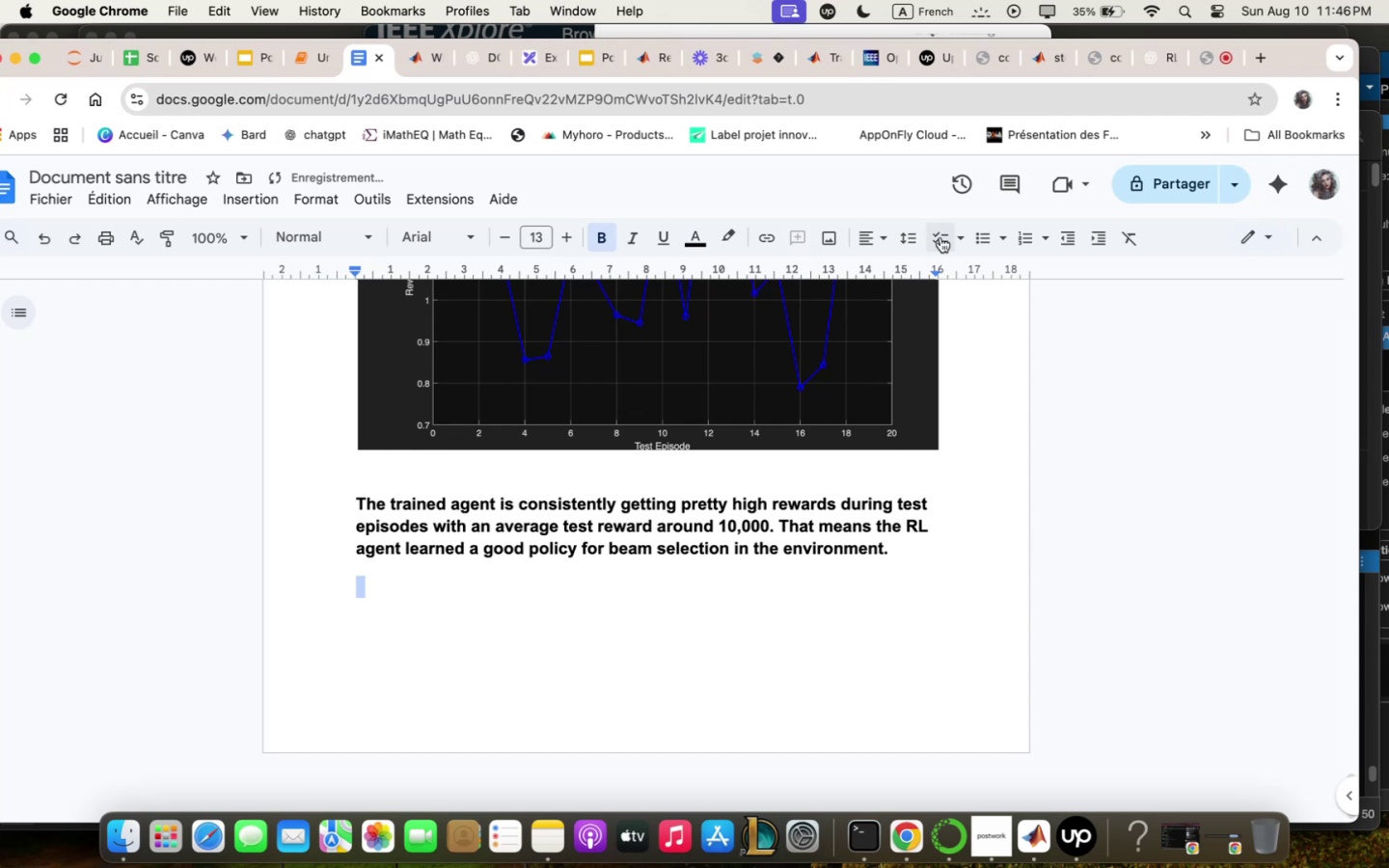 
left_click([1144, 31])
 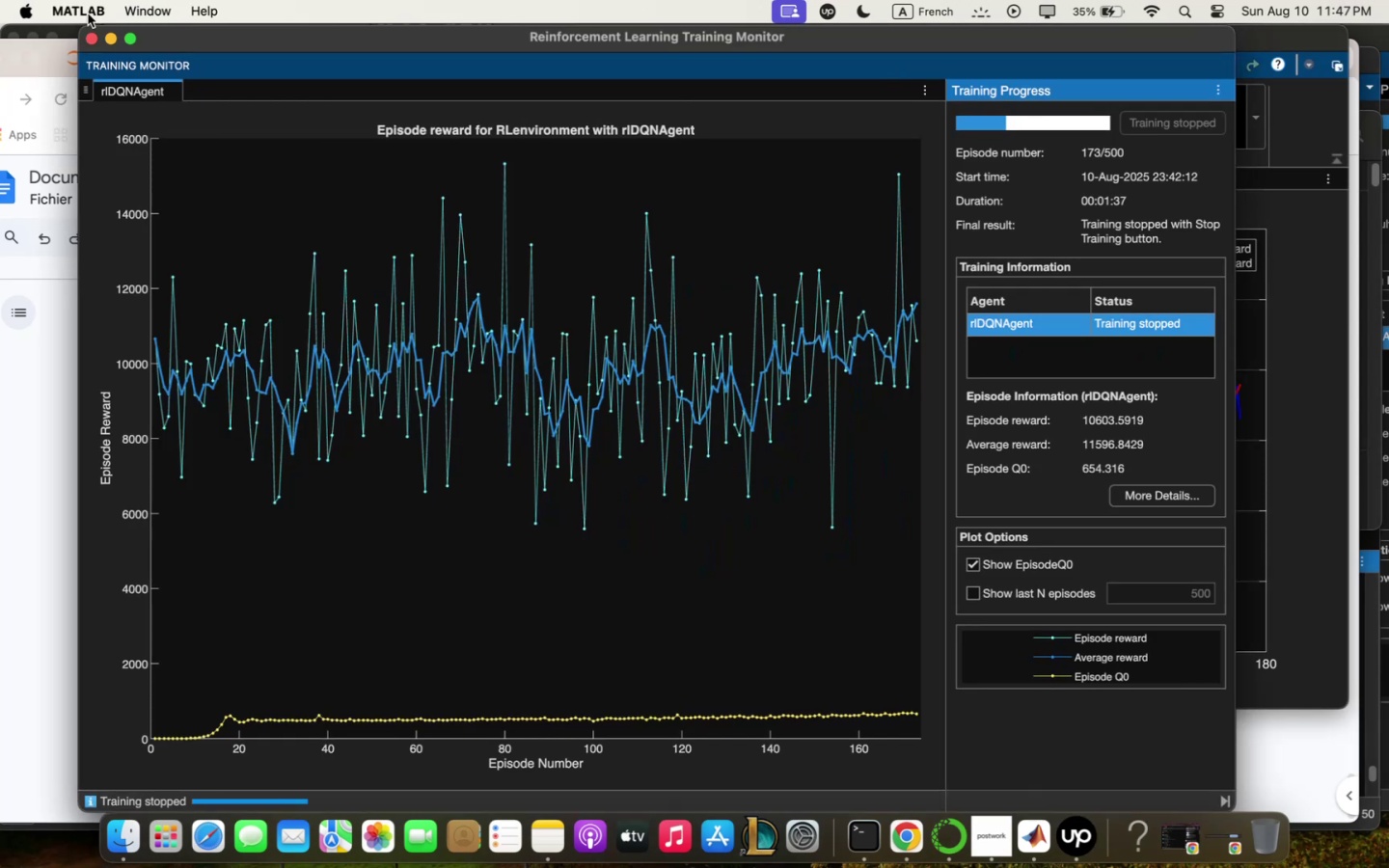 
left_click([68, 27])
 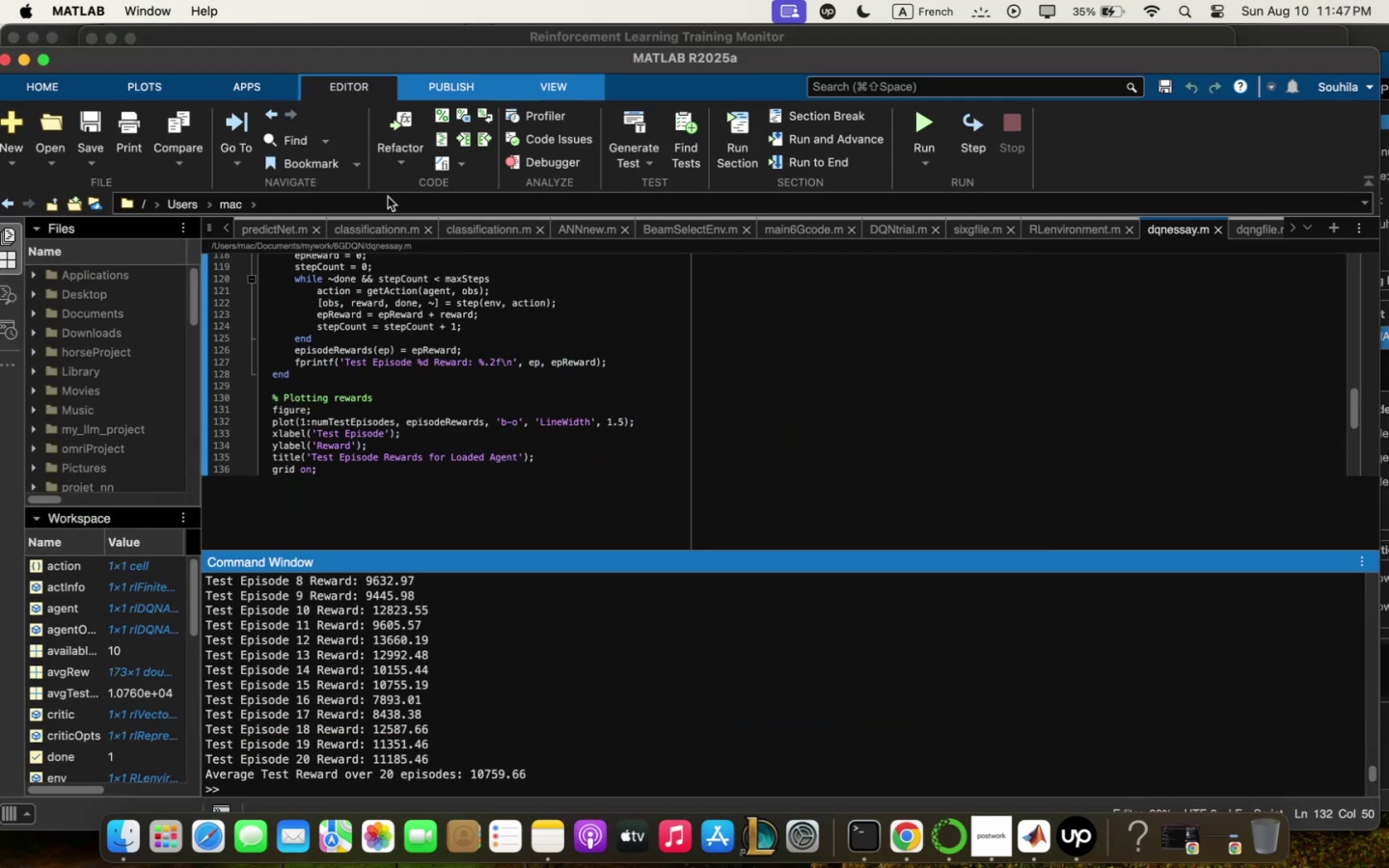 
wait(7.3)
 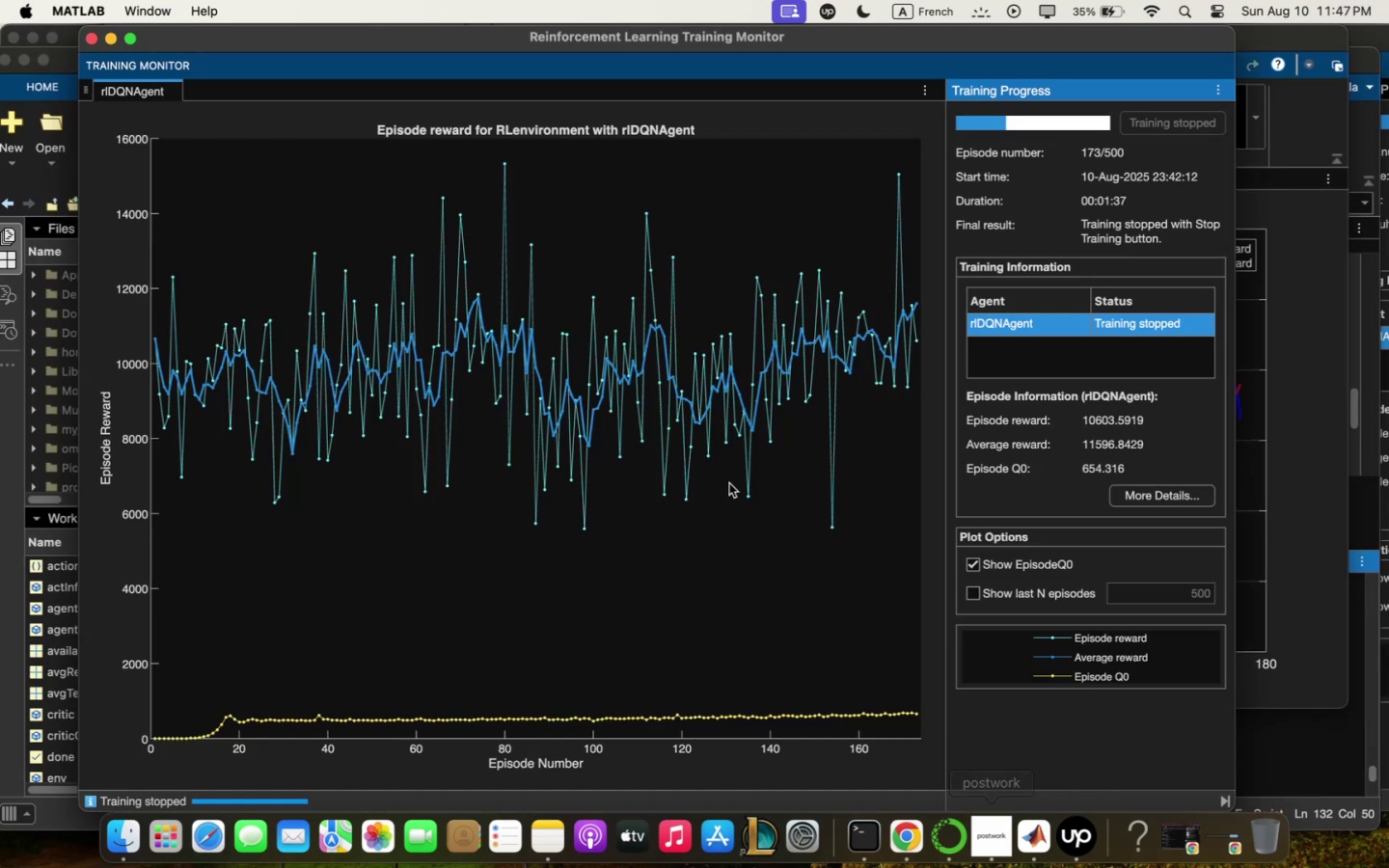 
left_click([88, 111])
 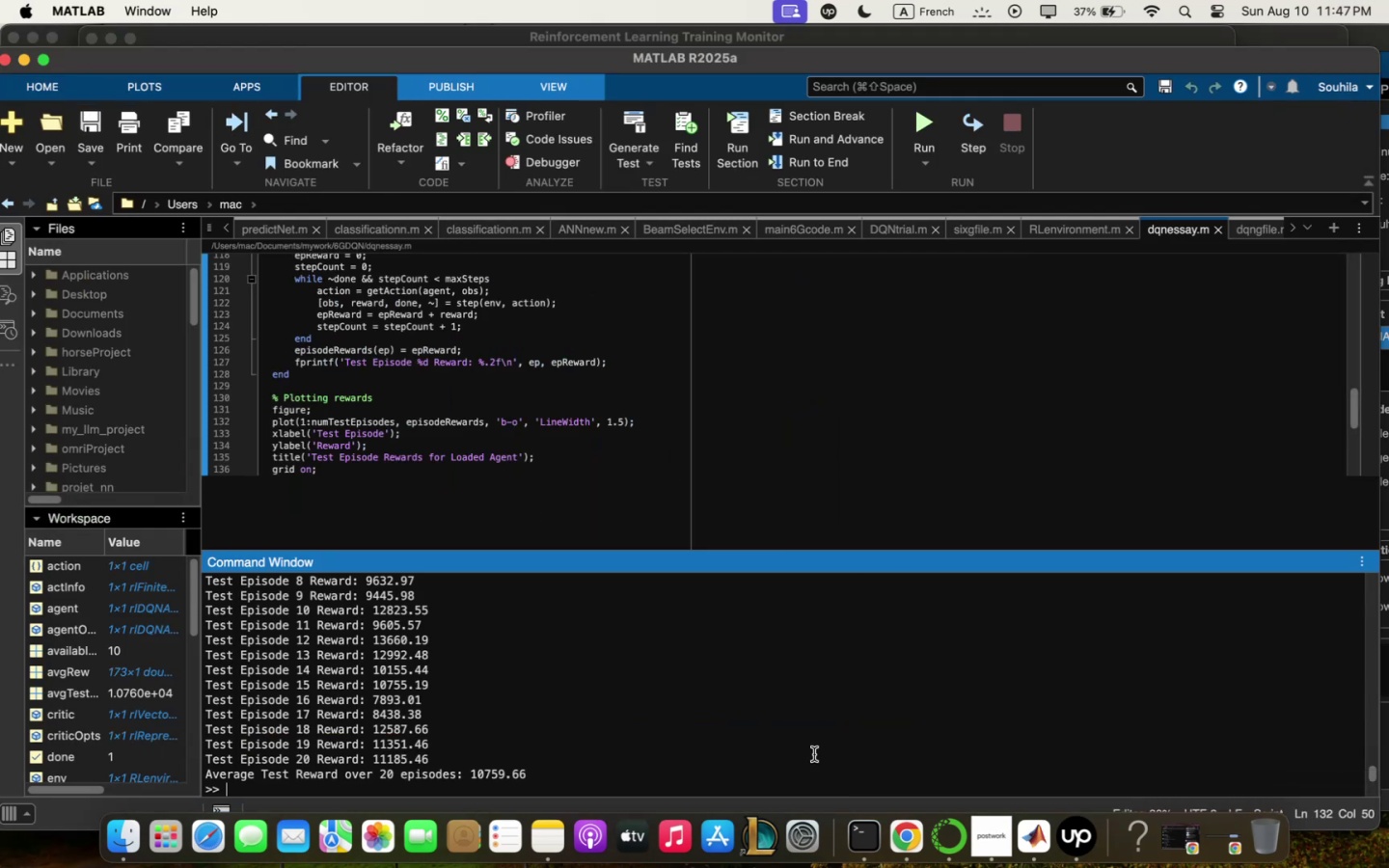 
left_click([892, 838])
 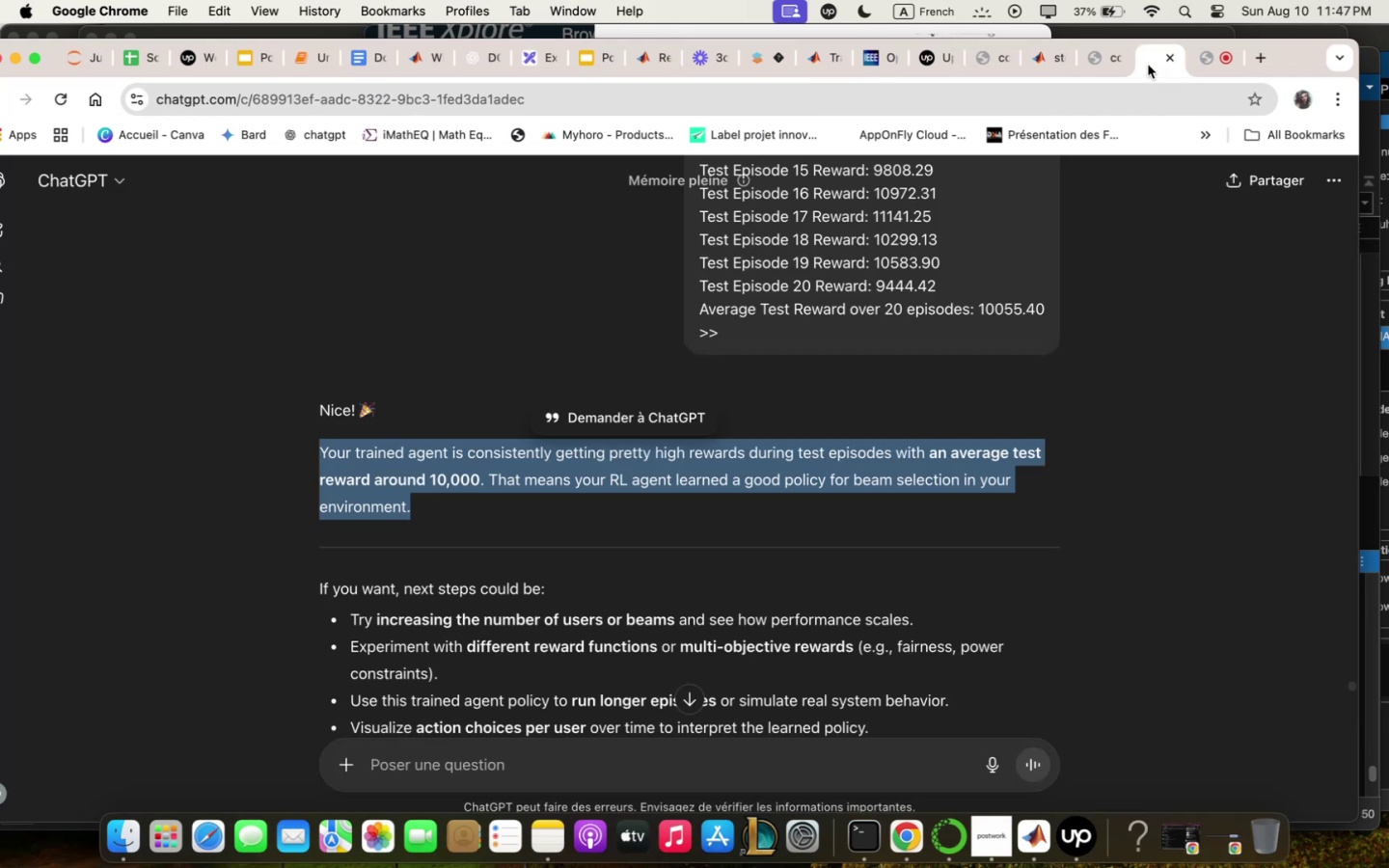 
scroll: coordinate [808, 551], scroll_direction: down, amount: 30.0
 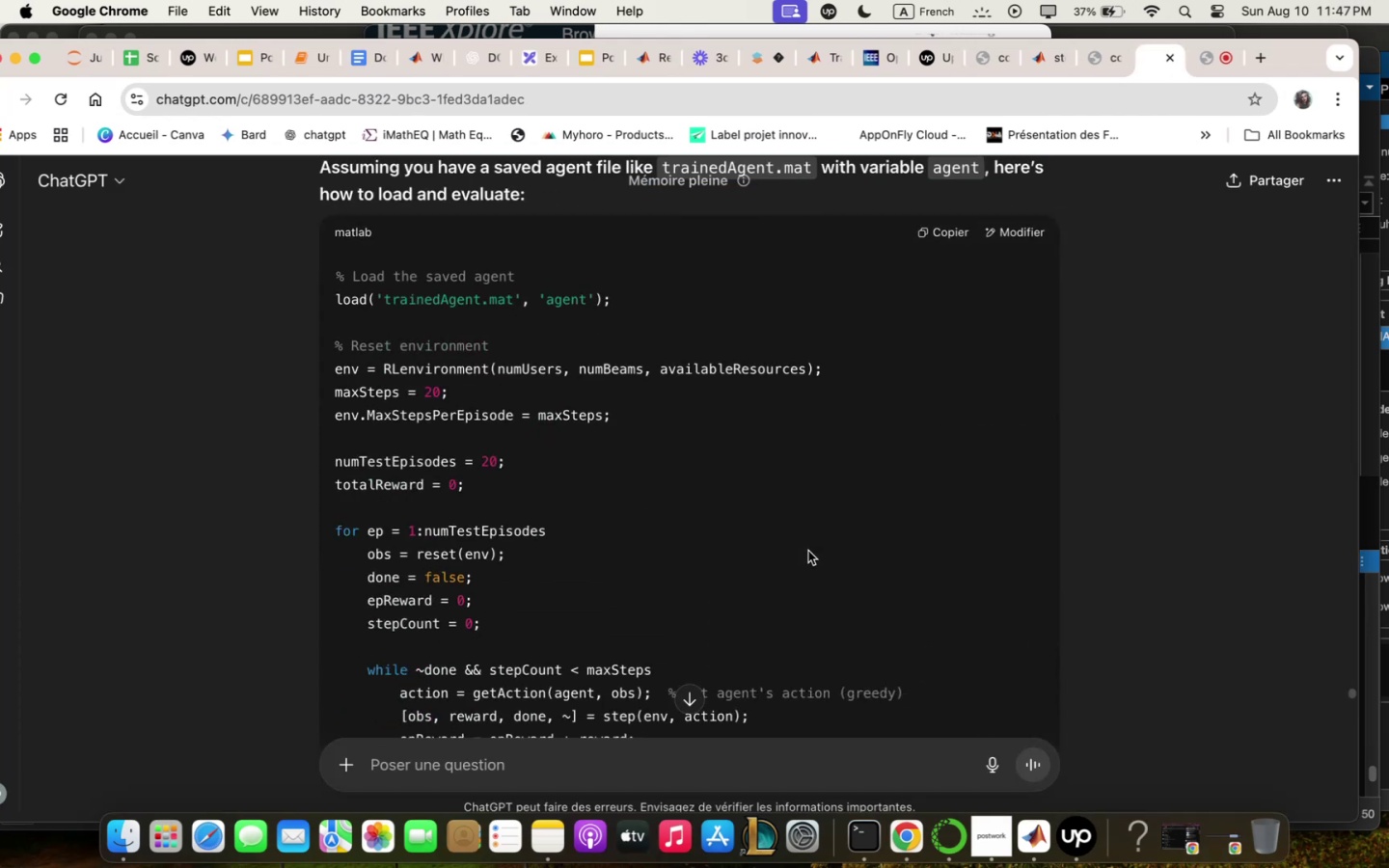 
scroll: coordinate [775, 342], scroll_direction: up, amount: 23.0
 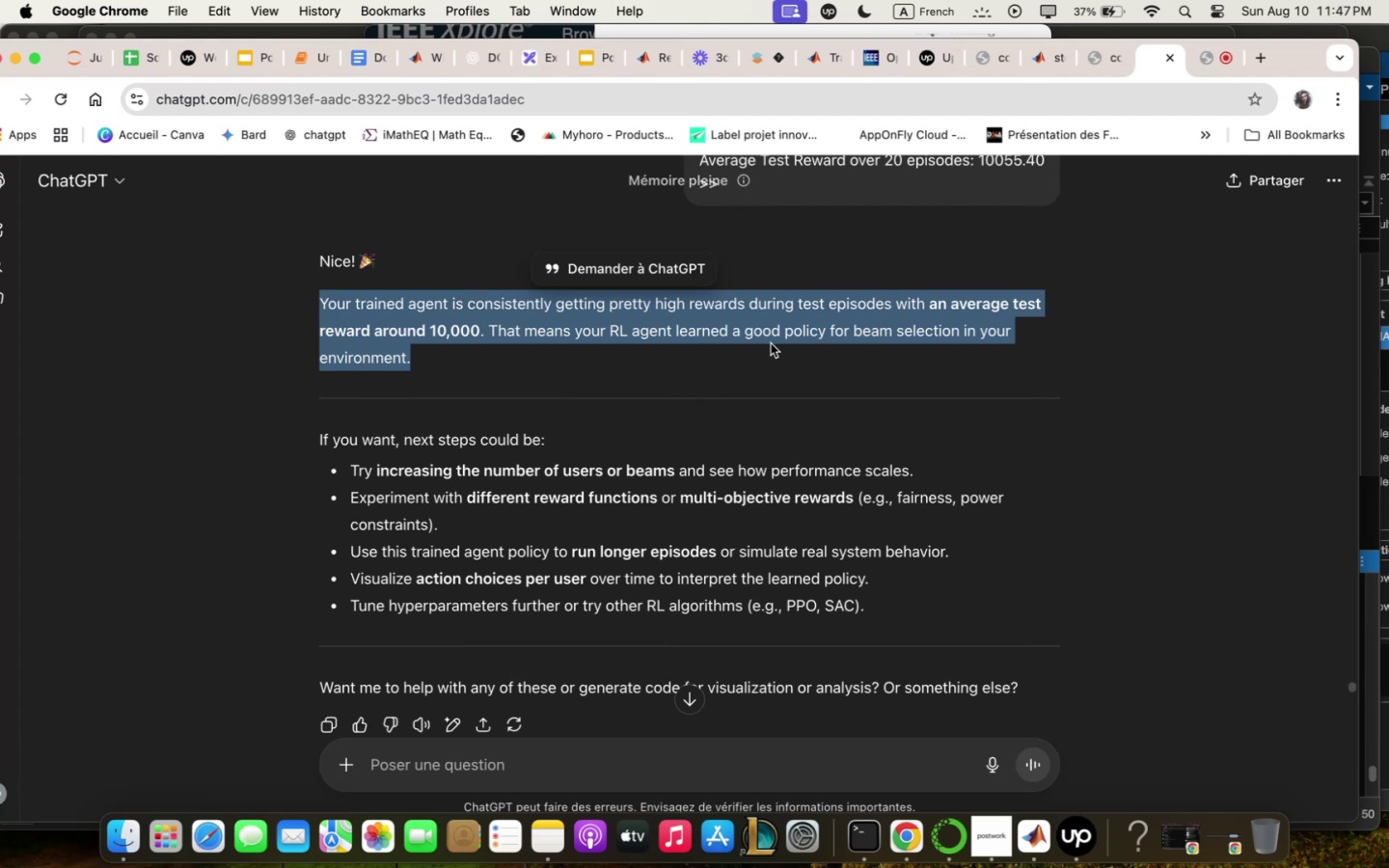 
wait(11.82)
 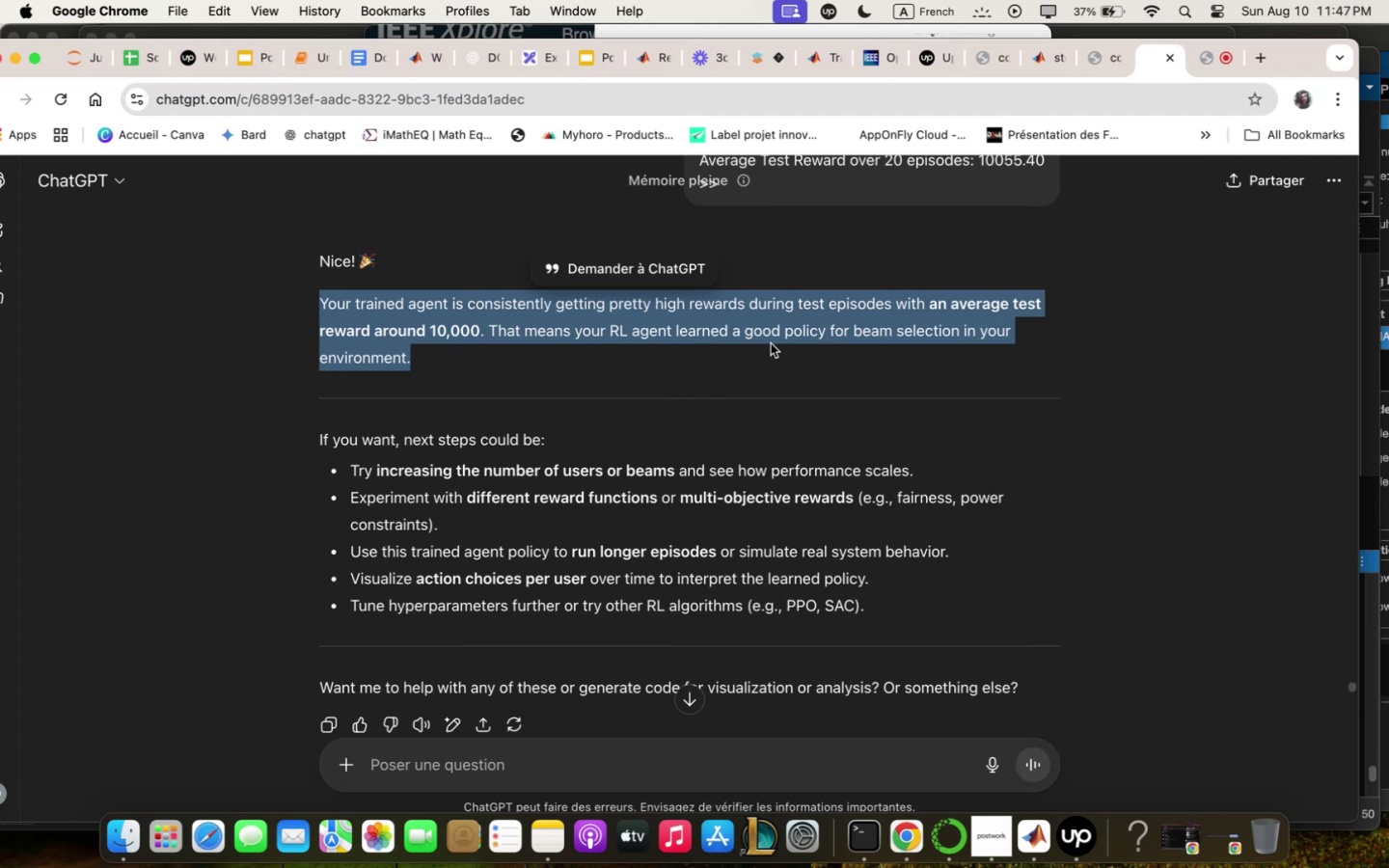 
scroll: coordinate [763, 355], scroll_direction: up, amount: 1.0
 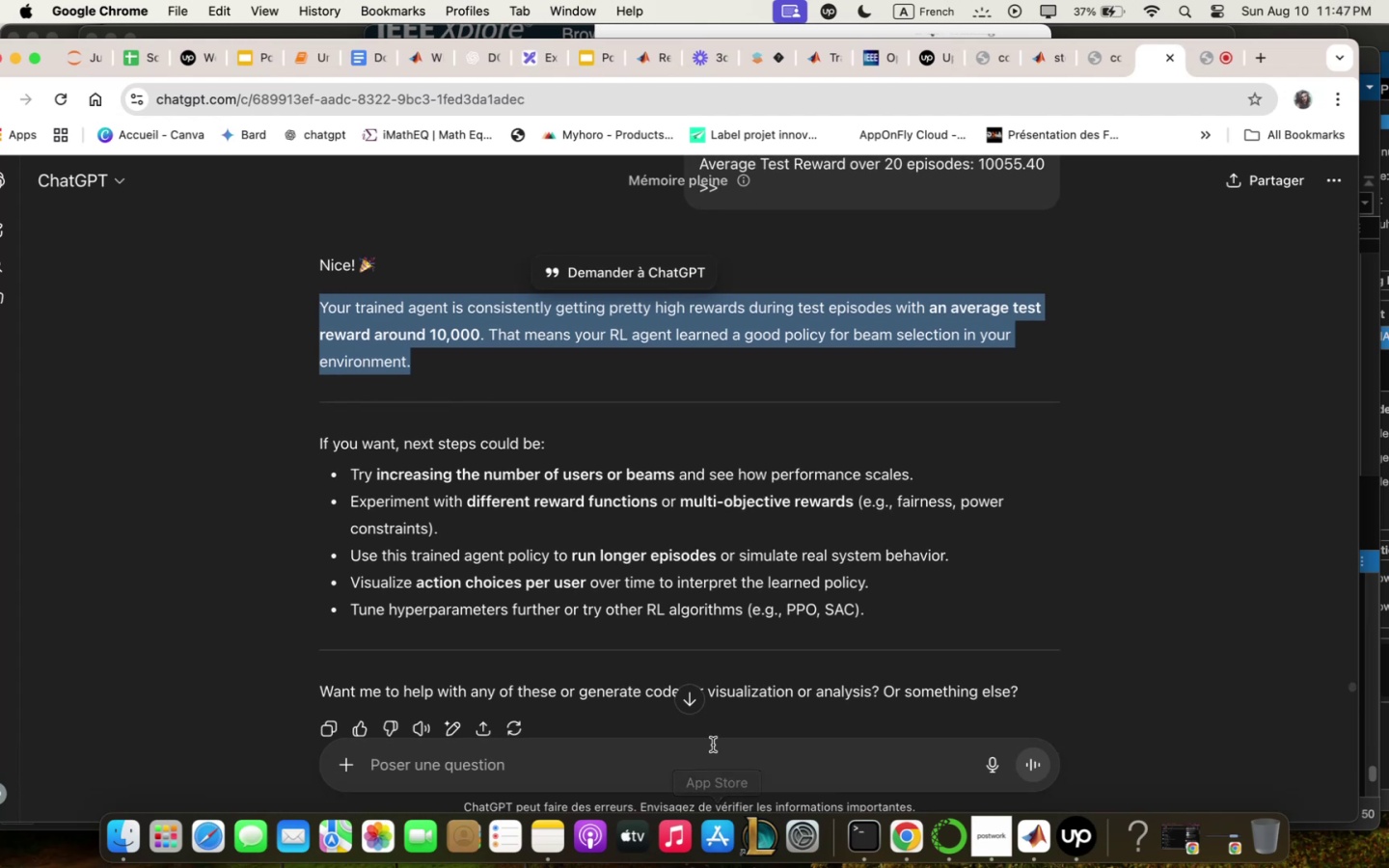 
left_click([712, 747])
 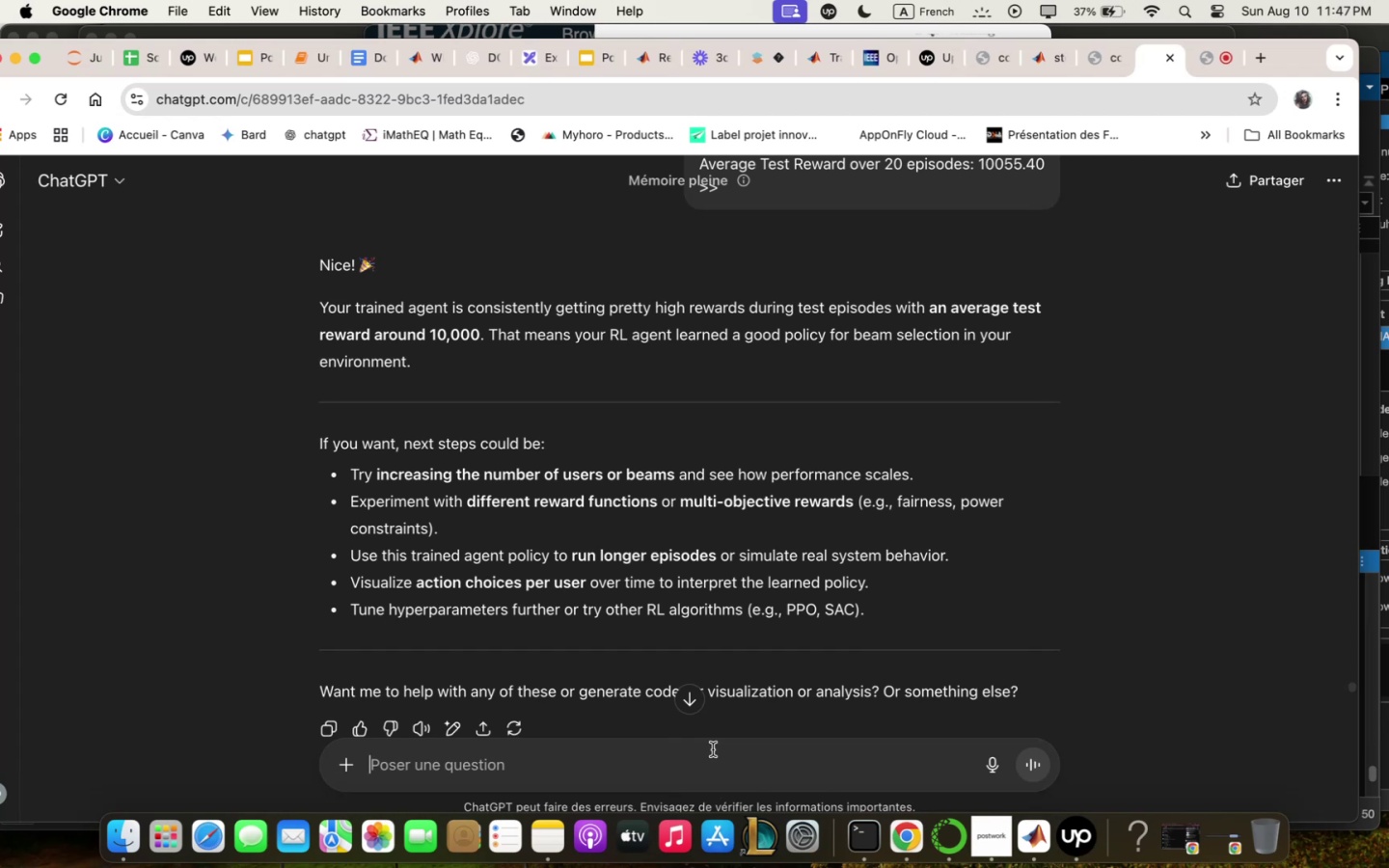 
type(add visuqliwqdd c)
key(Backspace)
type(visuqliwqtion )
 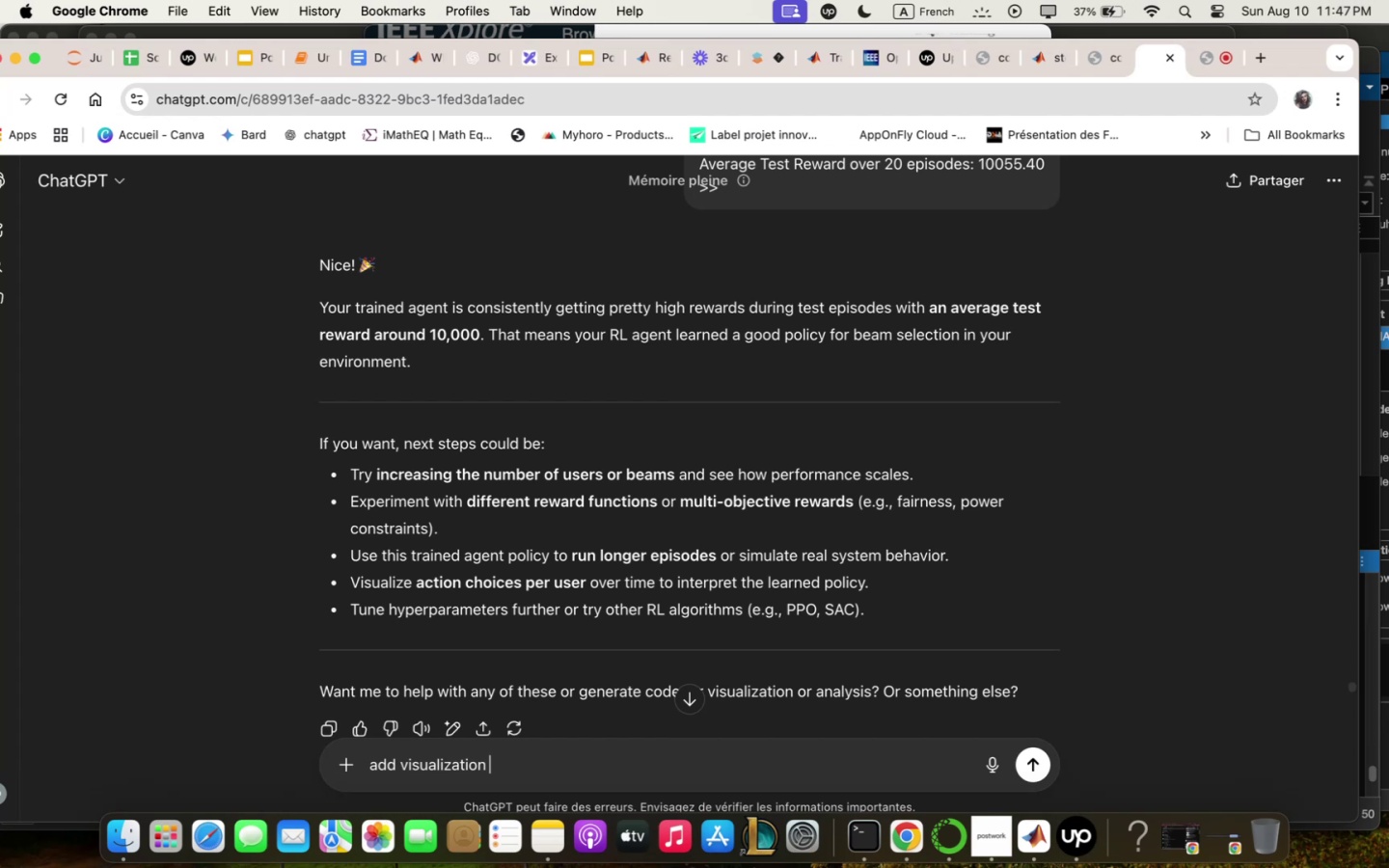 
wait(42.85)
 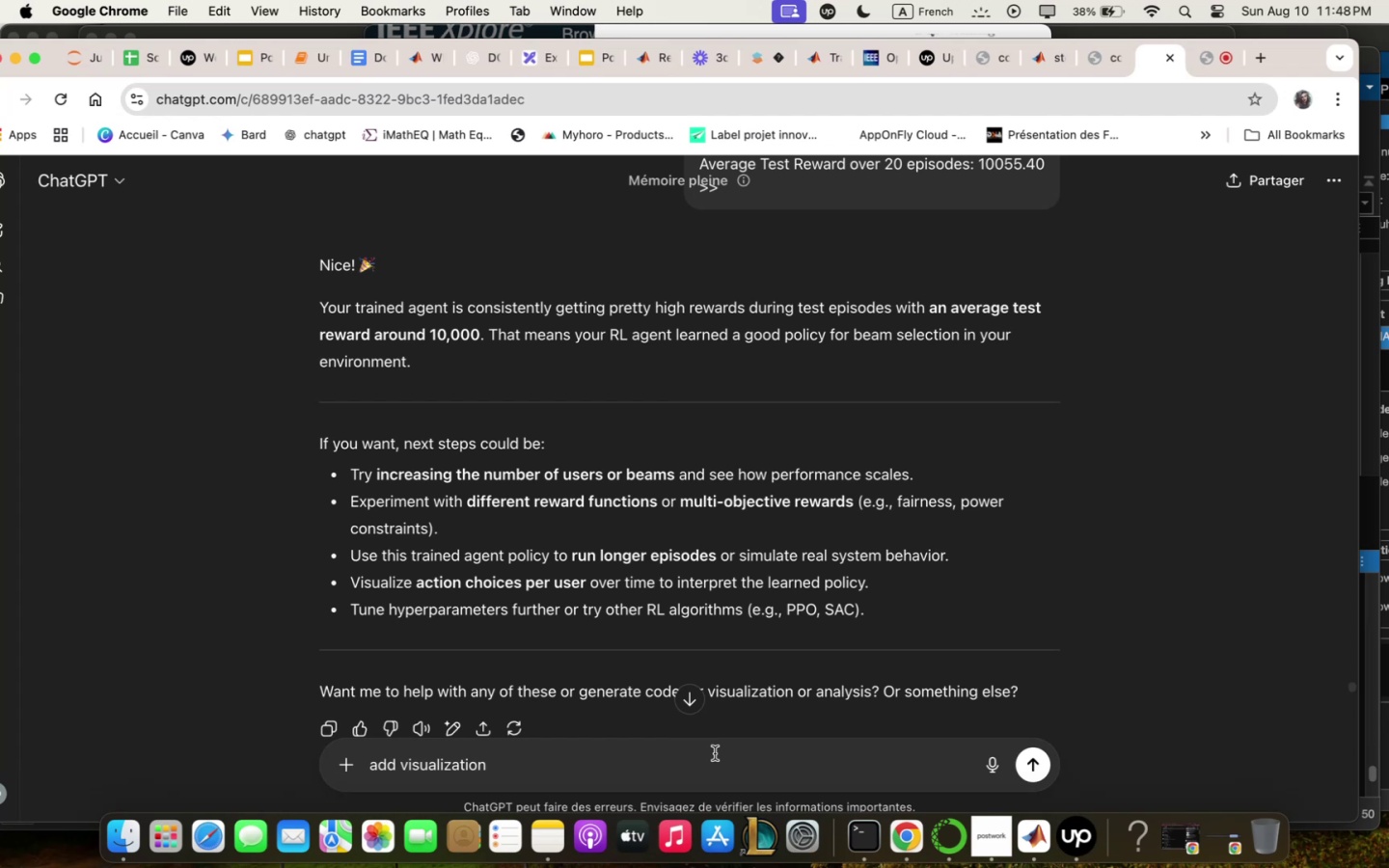 
scroll: coordinate [667, 479], scroll_direction: down, amount: 9.0
 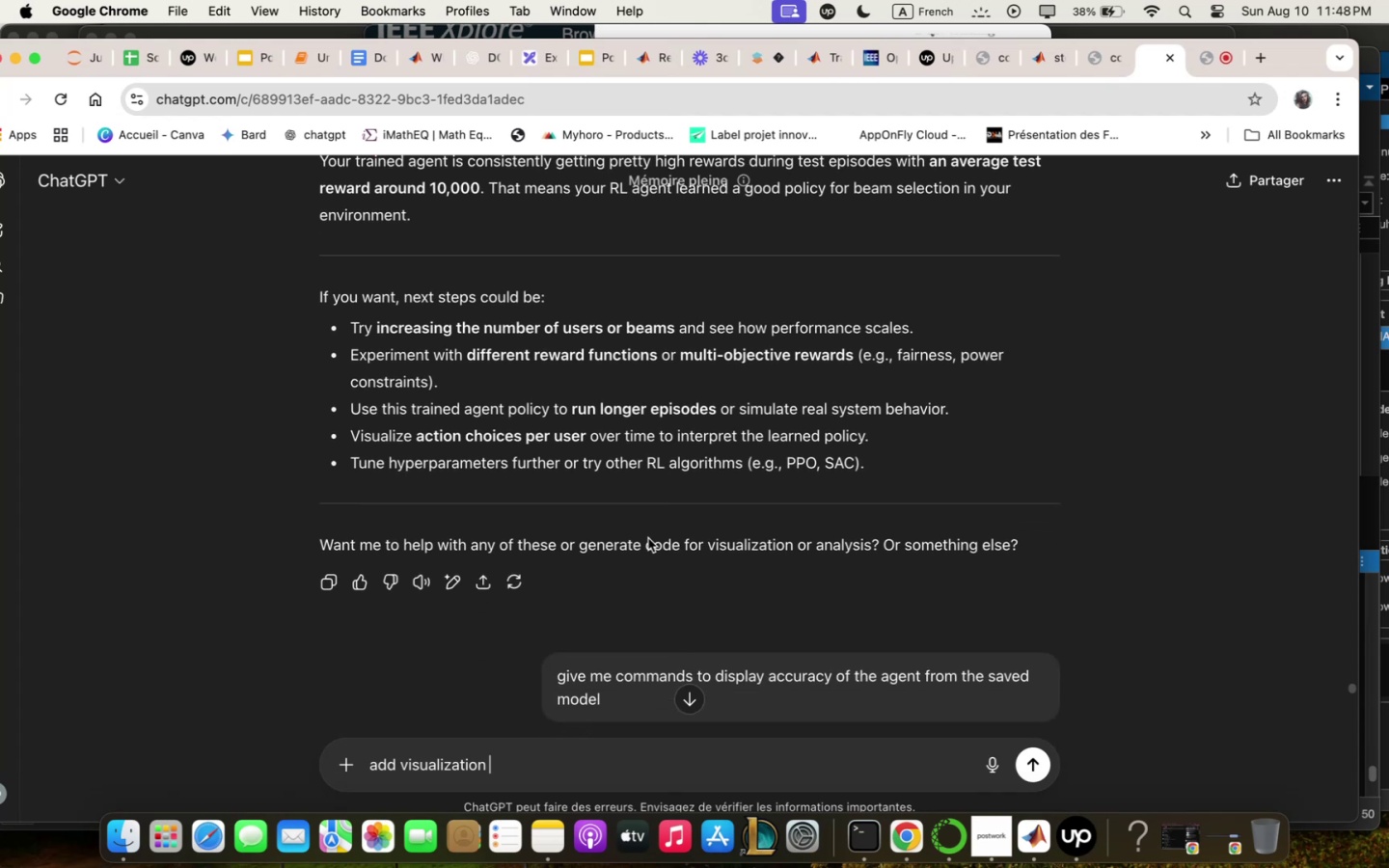 
left_click([506, 771])
 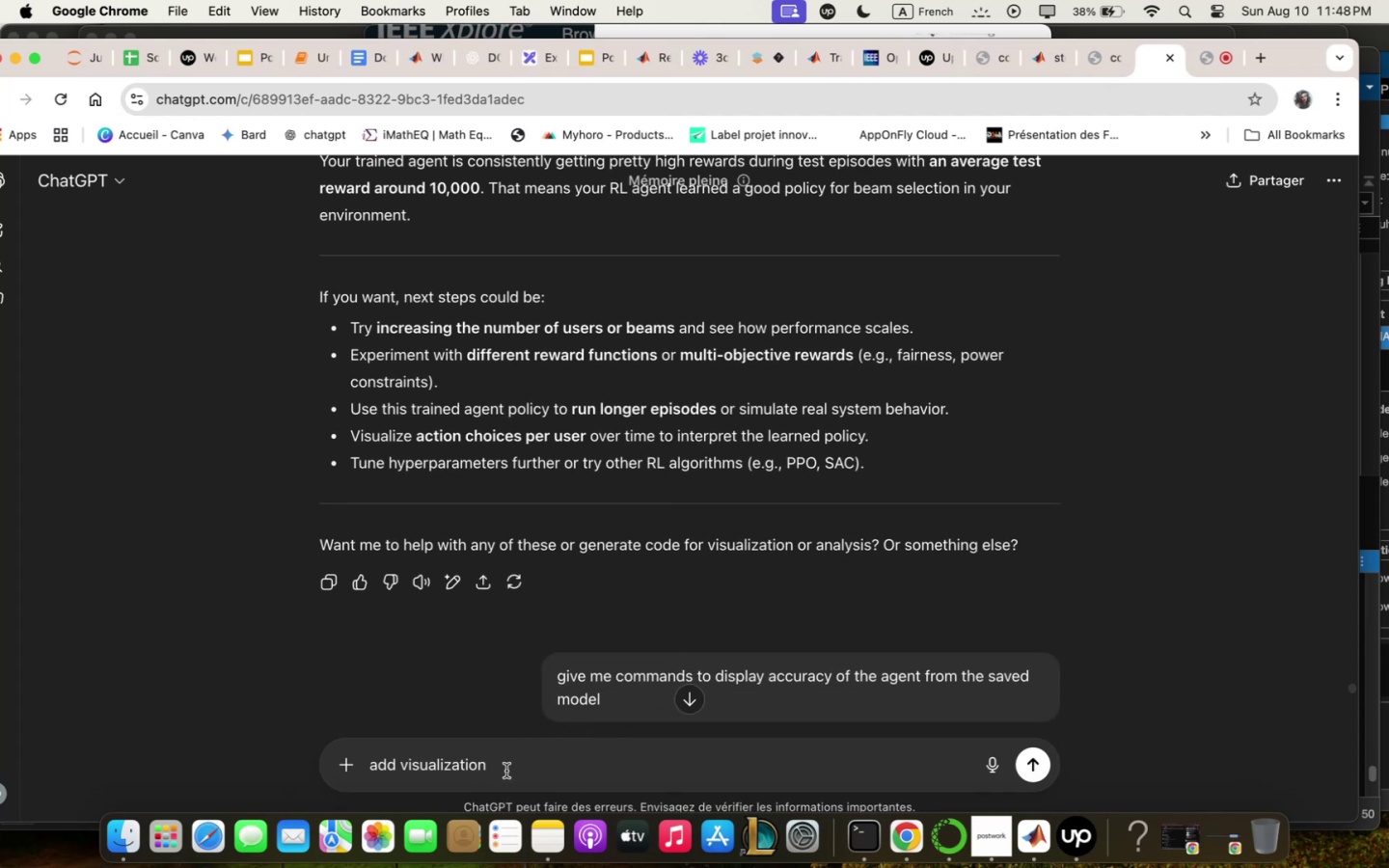 
key(Backspace)
 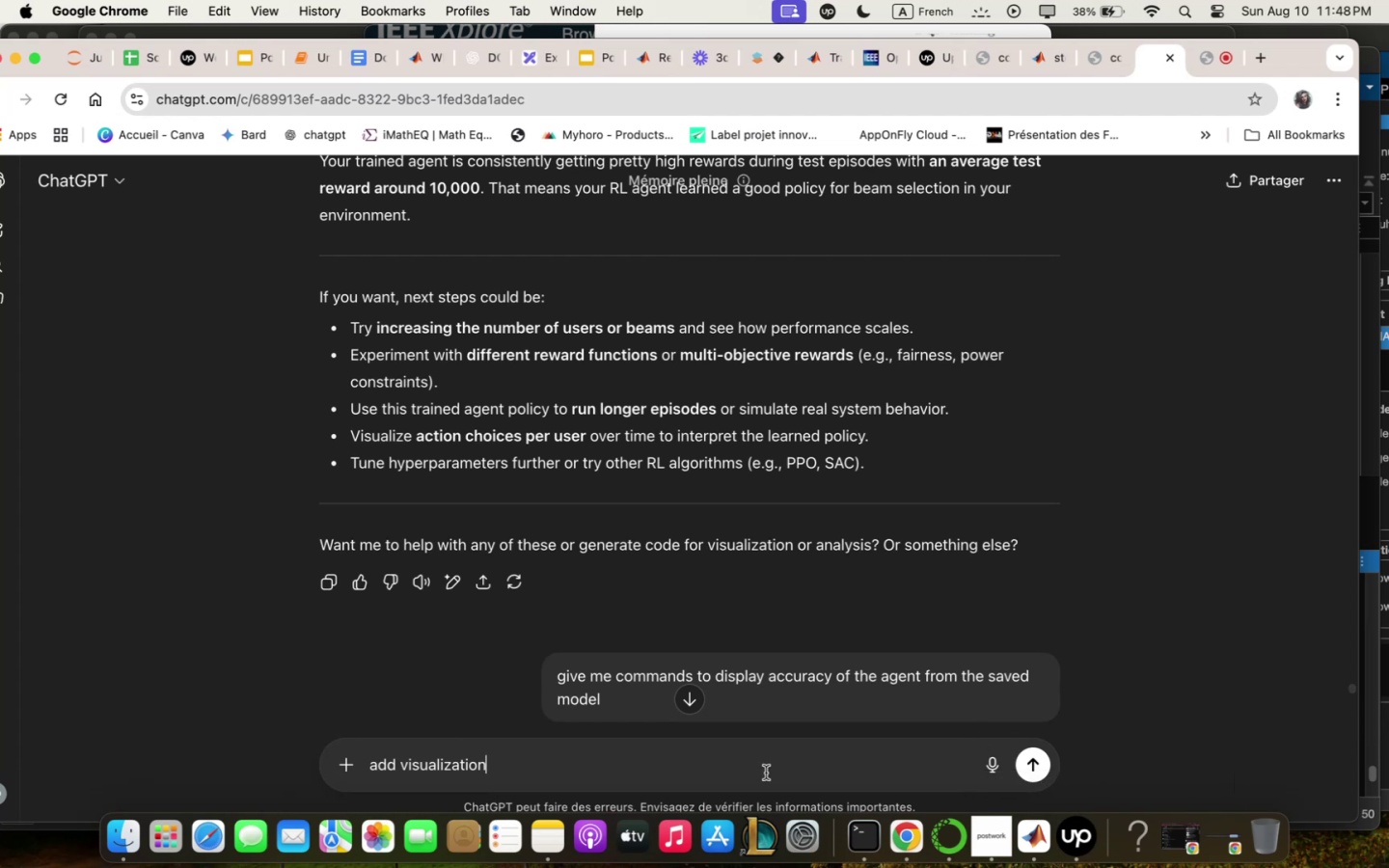 
wait(14.2)
 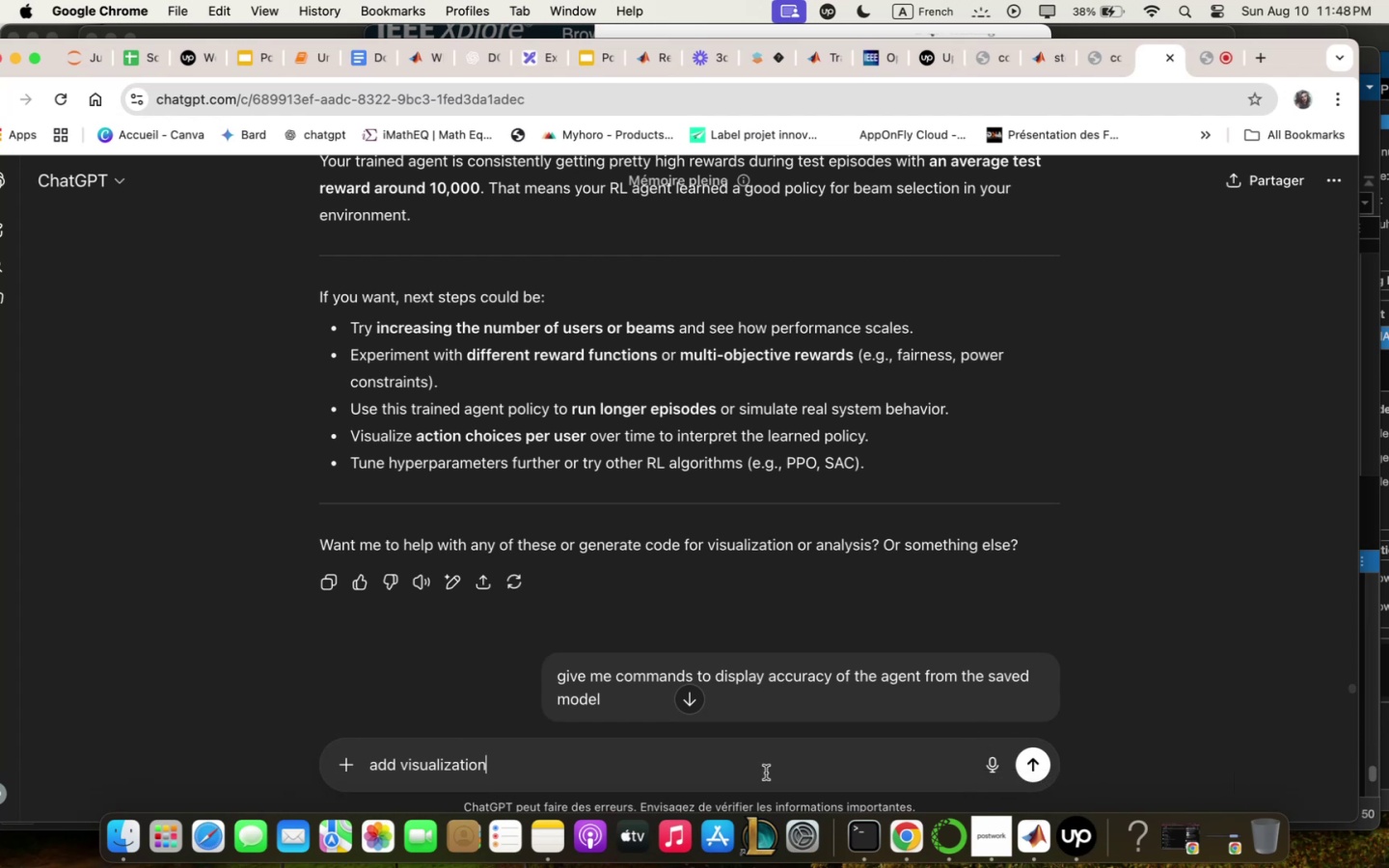 
scroll: coordinate [751, 601], scroll_direction: down, amount: 5.0
 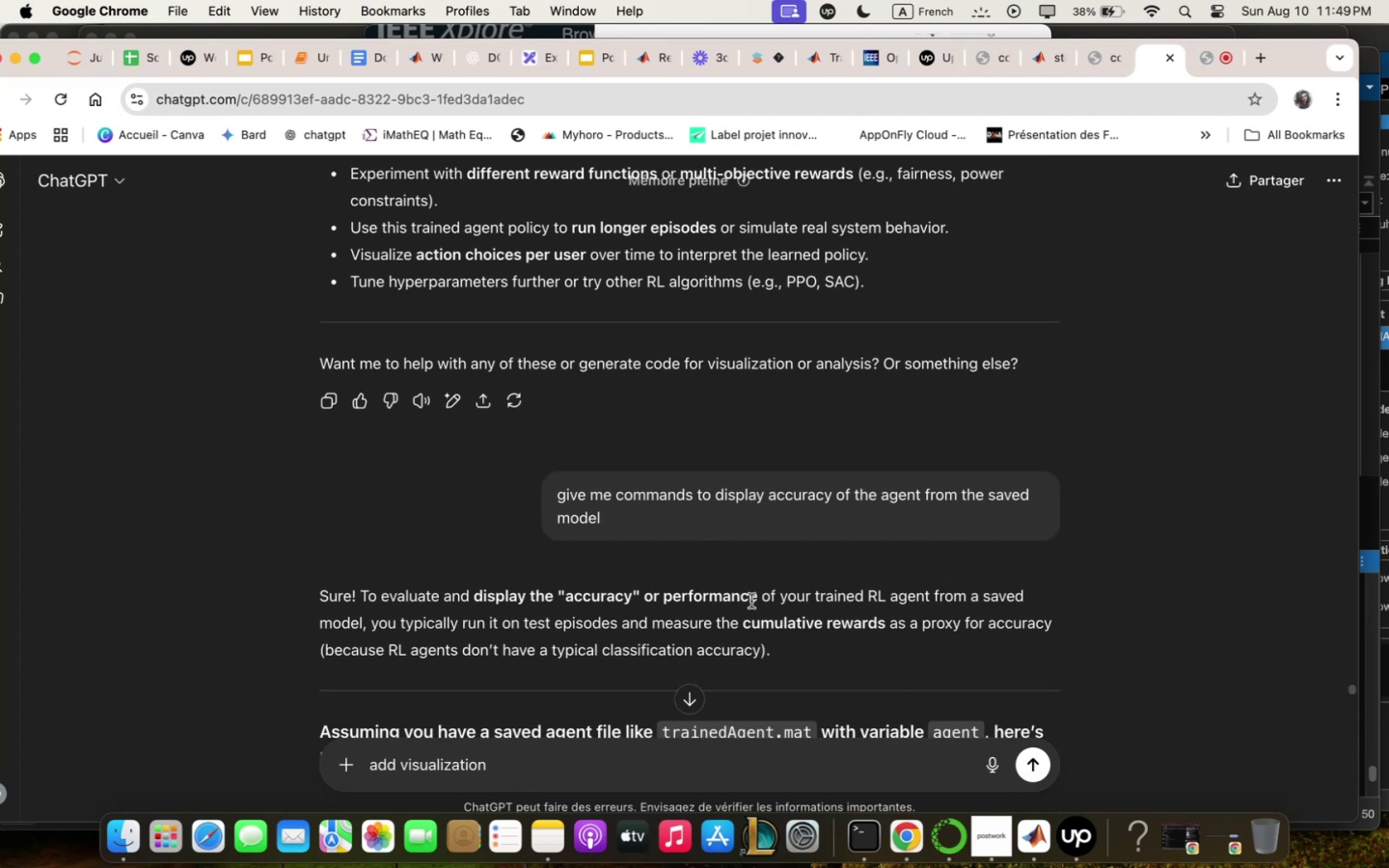 
scroll: coordinate [750, 603], scroll_direction: up, amount: 7.0
 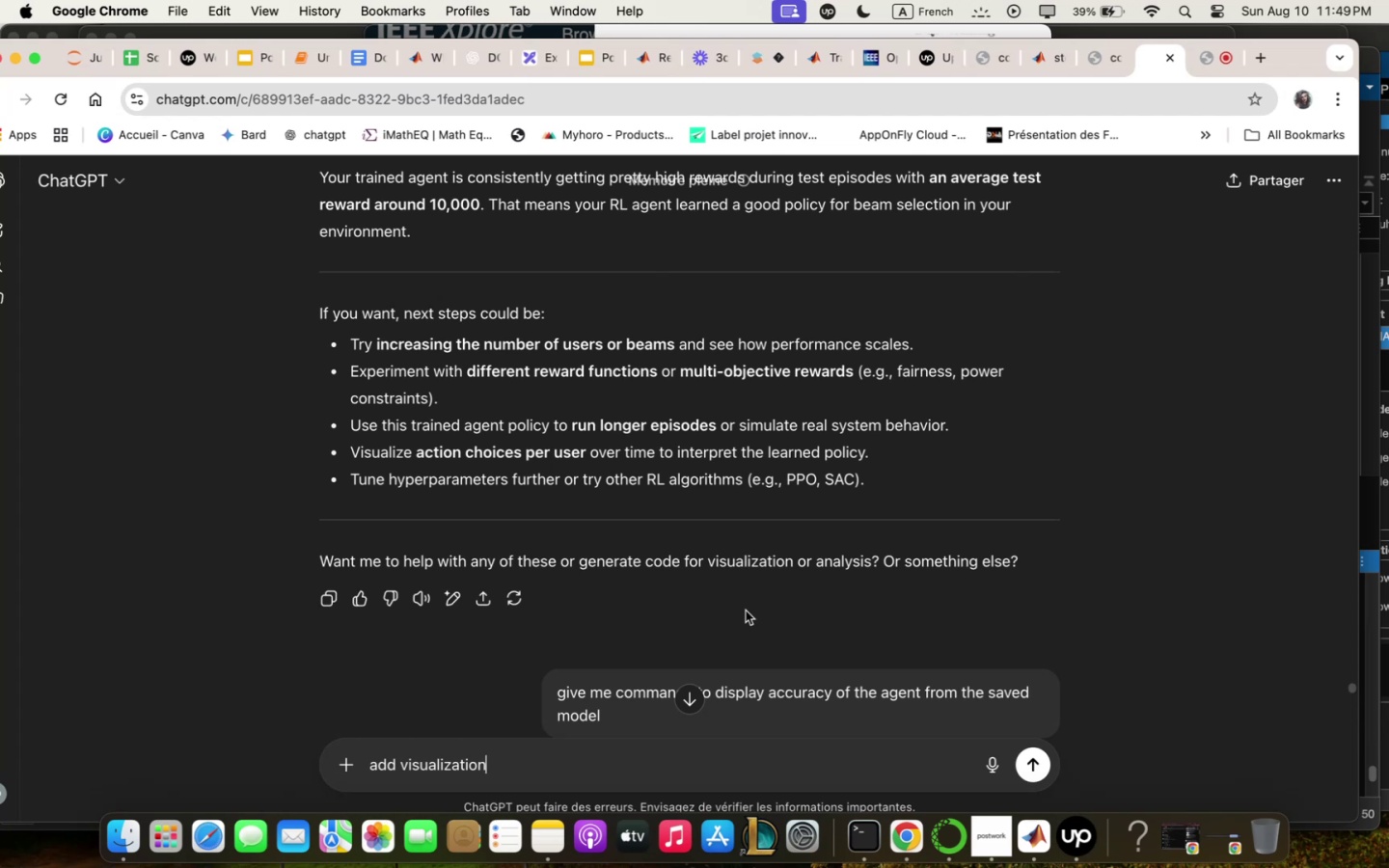 
wait(15.18)
 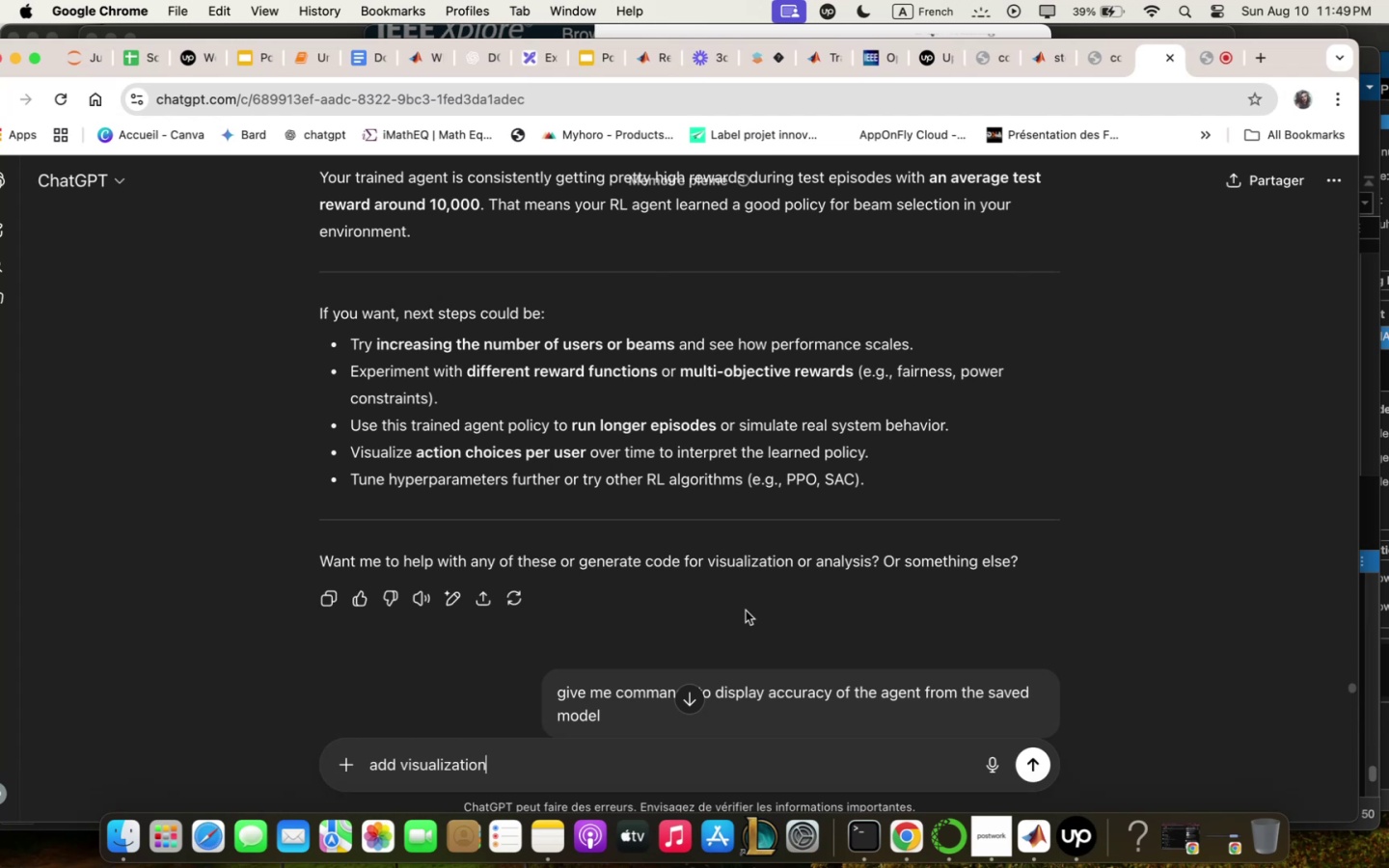 
scroll: coordinate [714, 532], scroll_direction: down, amount: 6.0
 